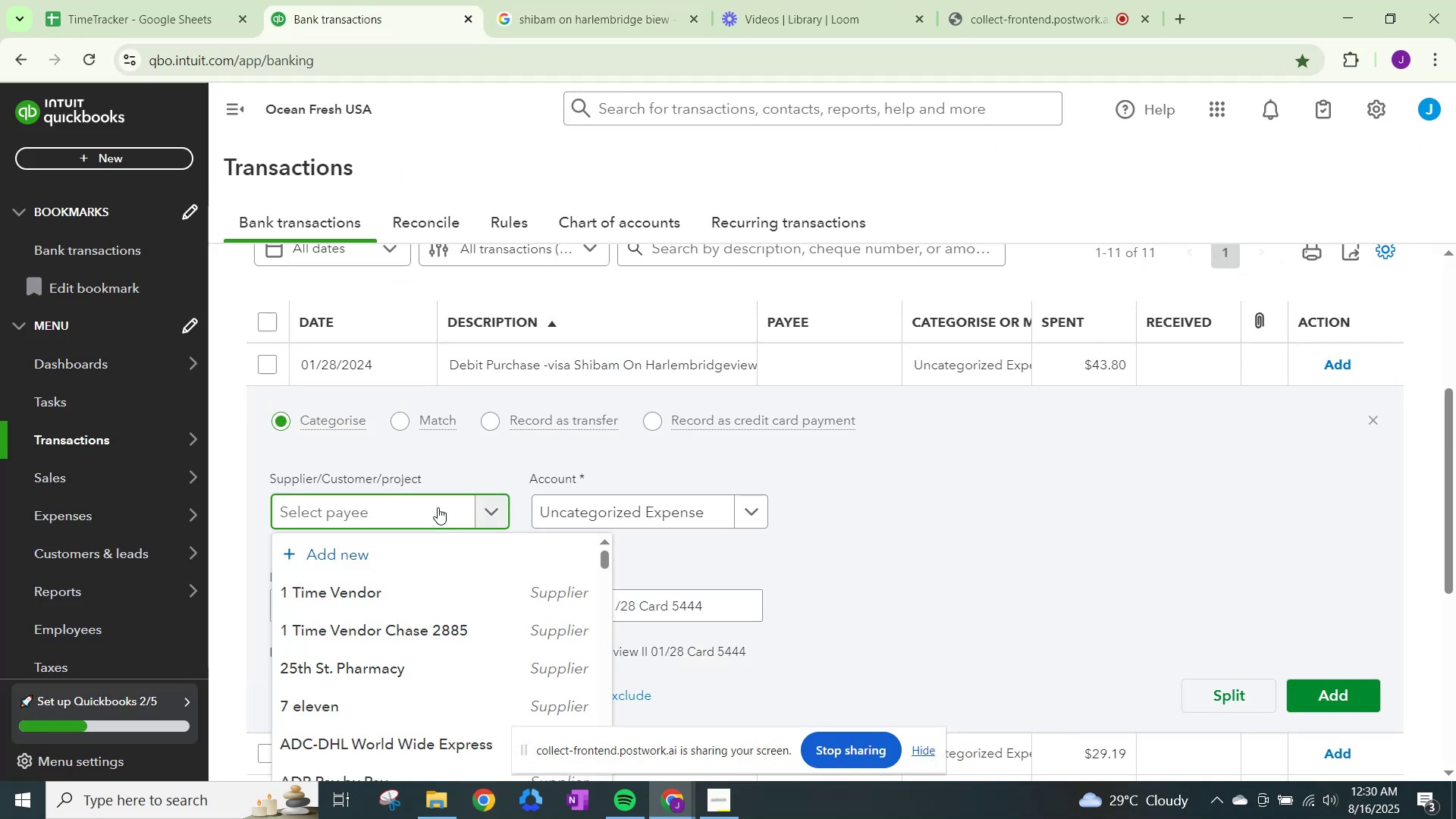 
type(Shibam On Hark)
key(Backspace)
type(lembridge View)
 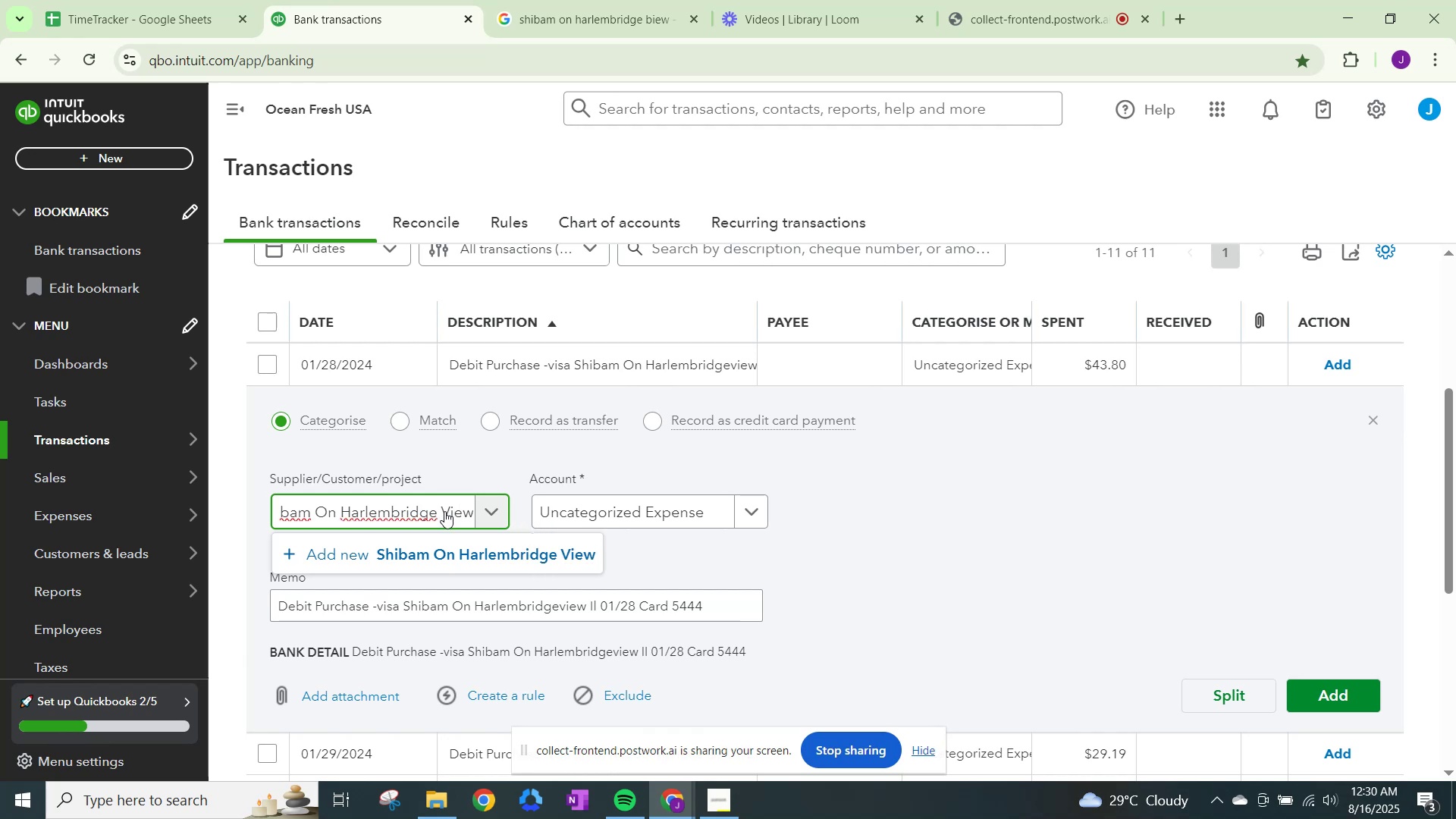 
left_click([472, 547])
 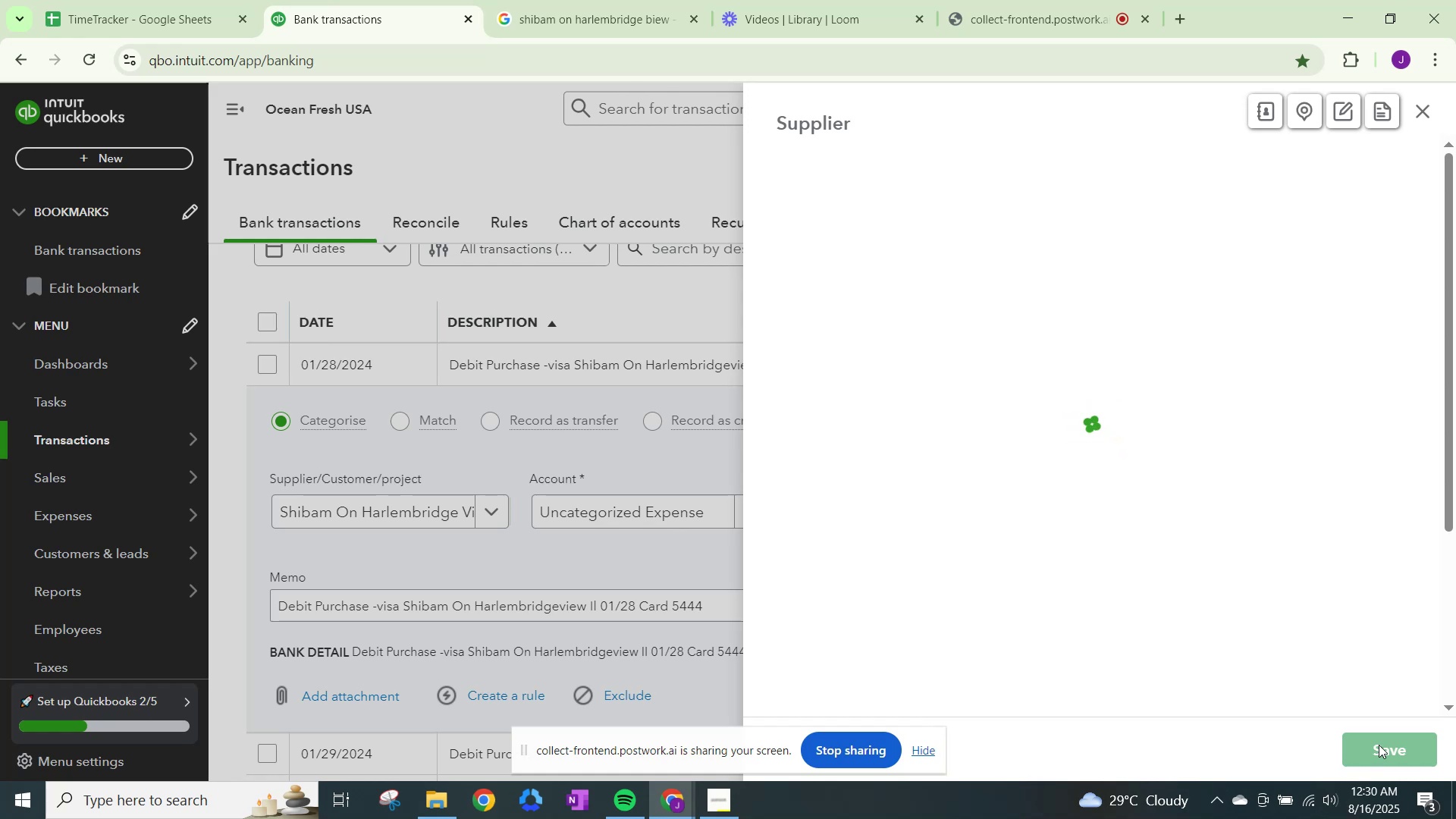 
wait(13.54)
 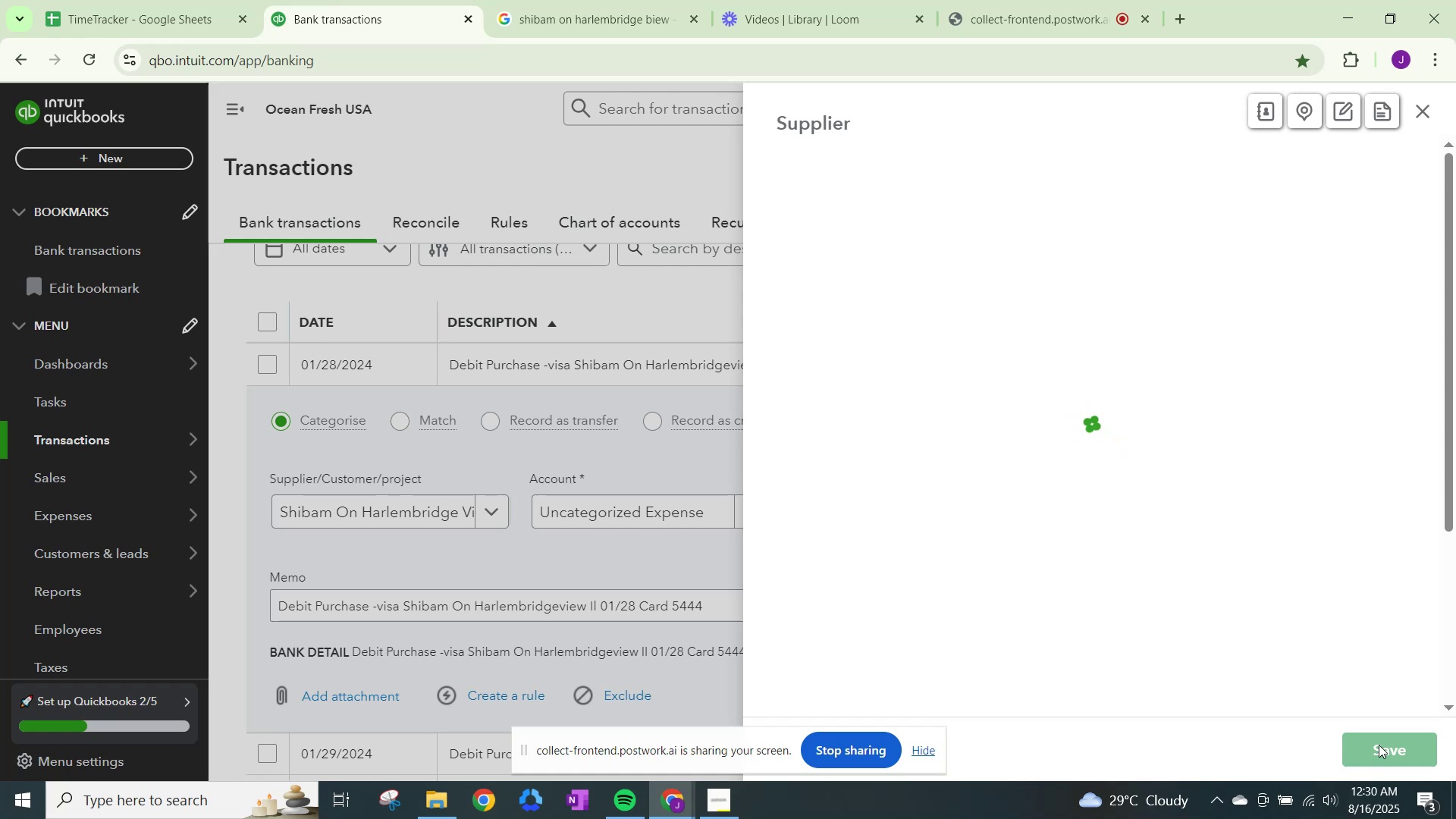 
left_click([1363, 749])
 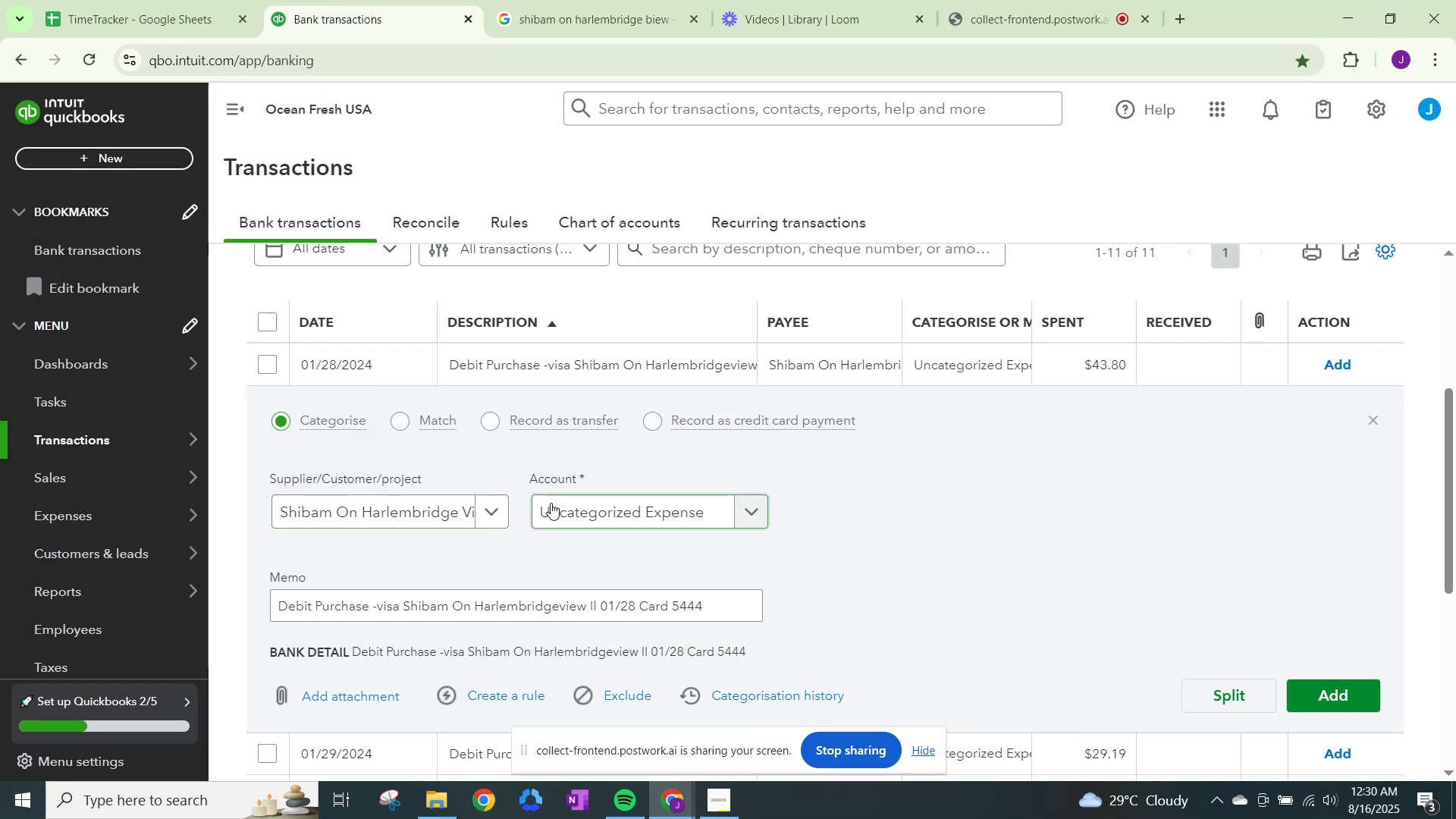 
left_click([553, 502])
 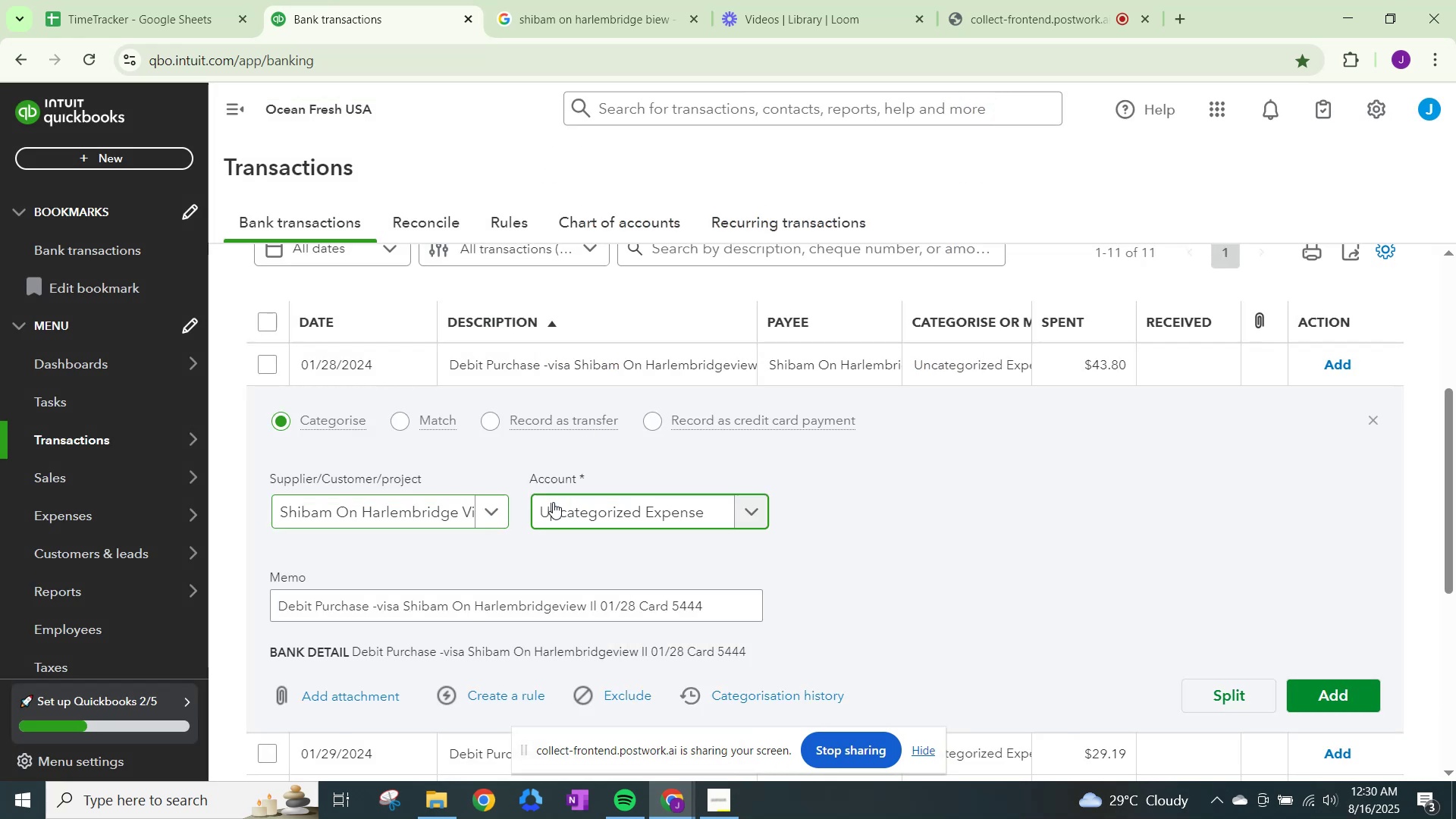 
left_click([553, 502])
 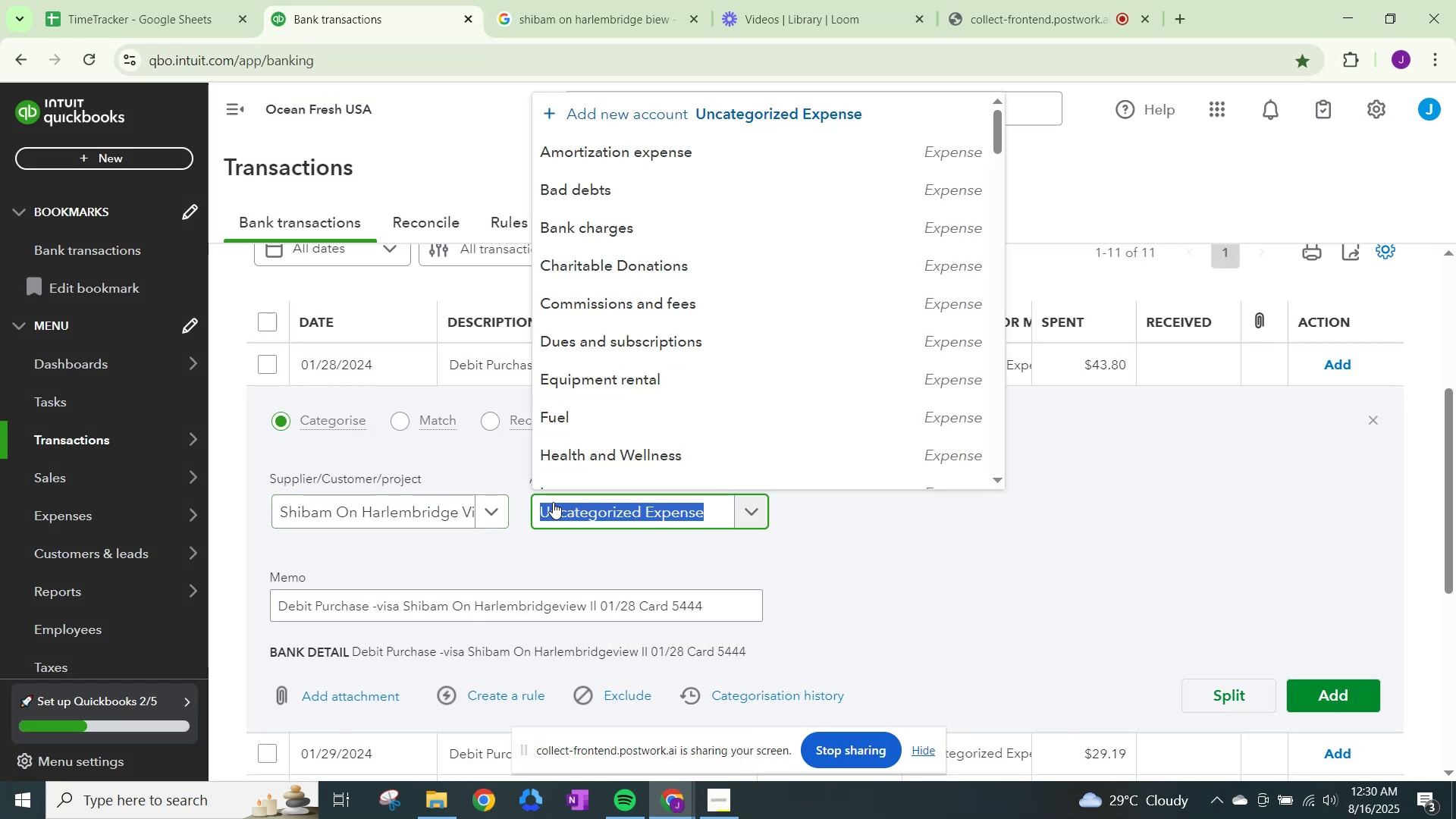 
type(mmels)
key(Backspace)
key(Backspace)
key(Backspace)
key(Backspace)
type(eals)
 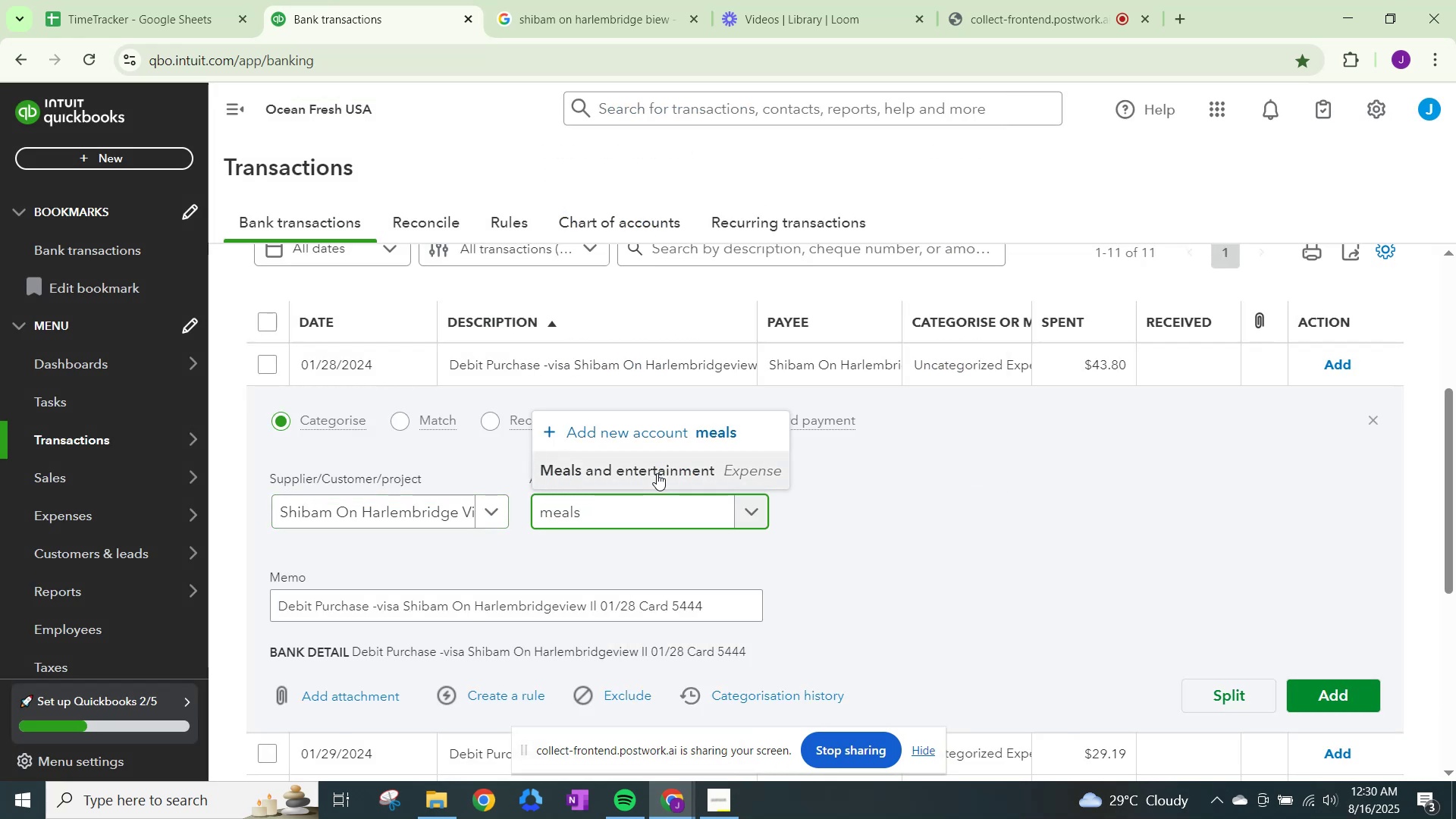 
left_click([657, 473])
 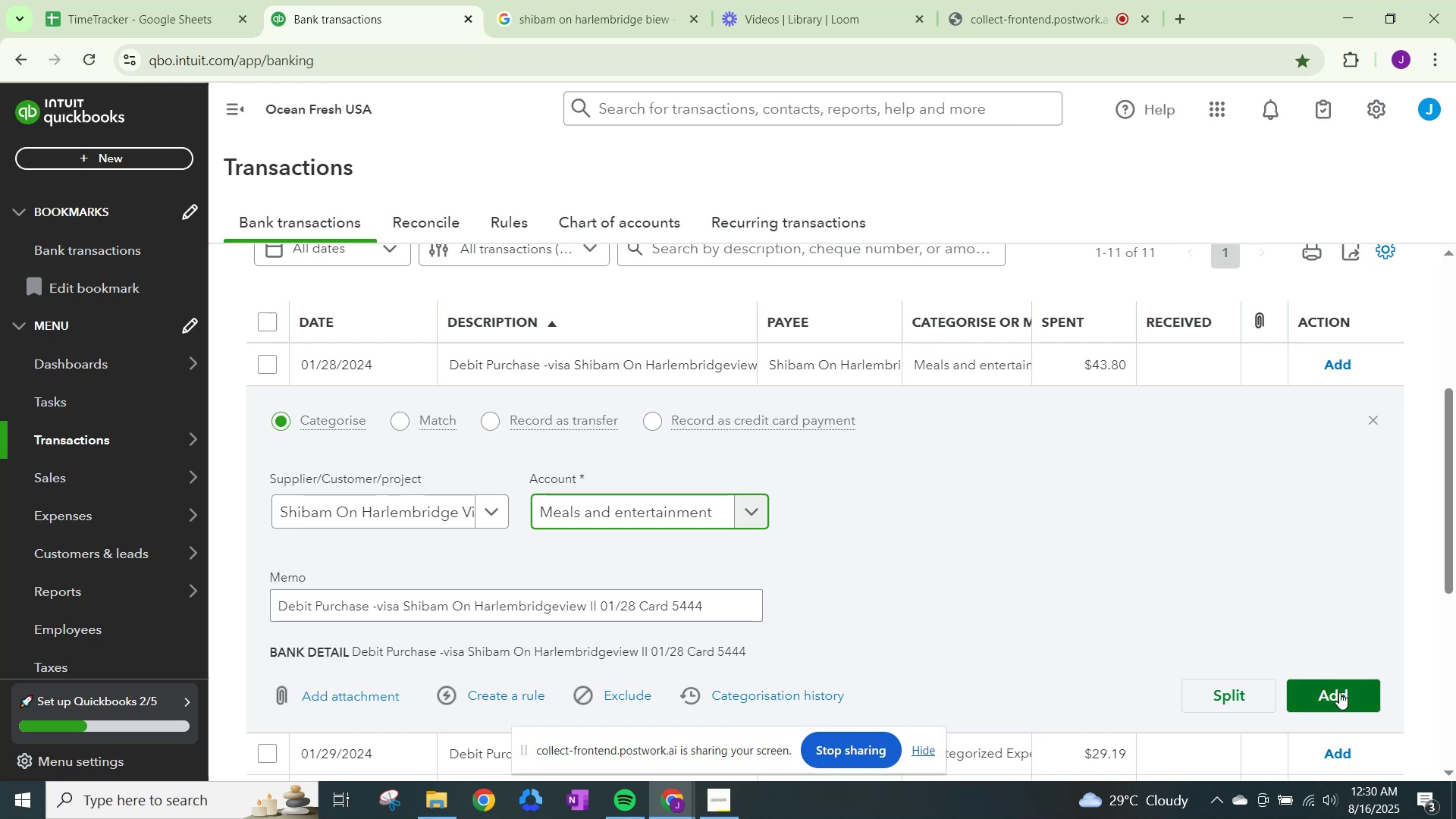 
left_click([1339, 692])
 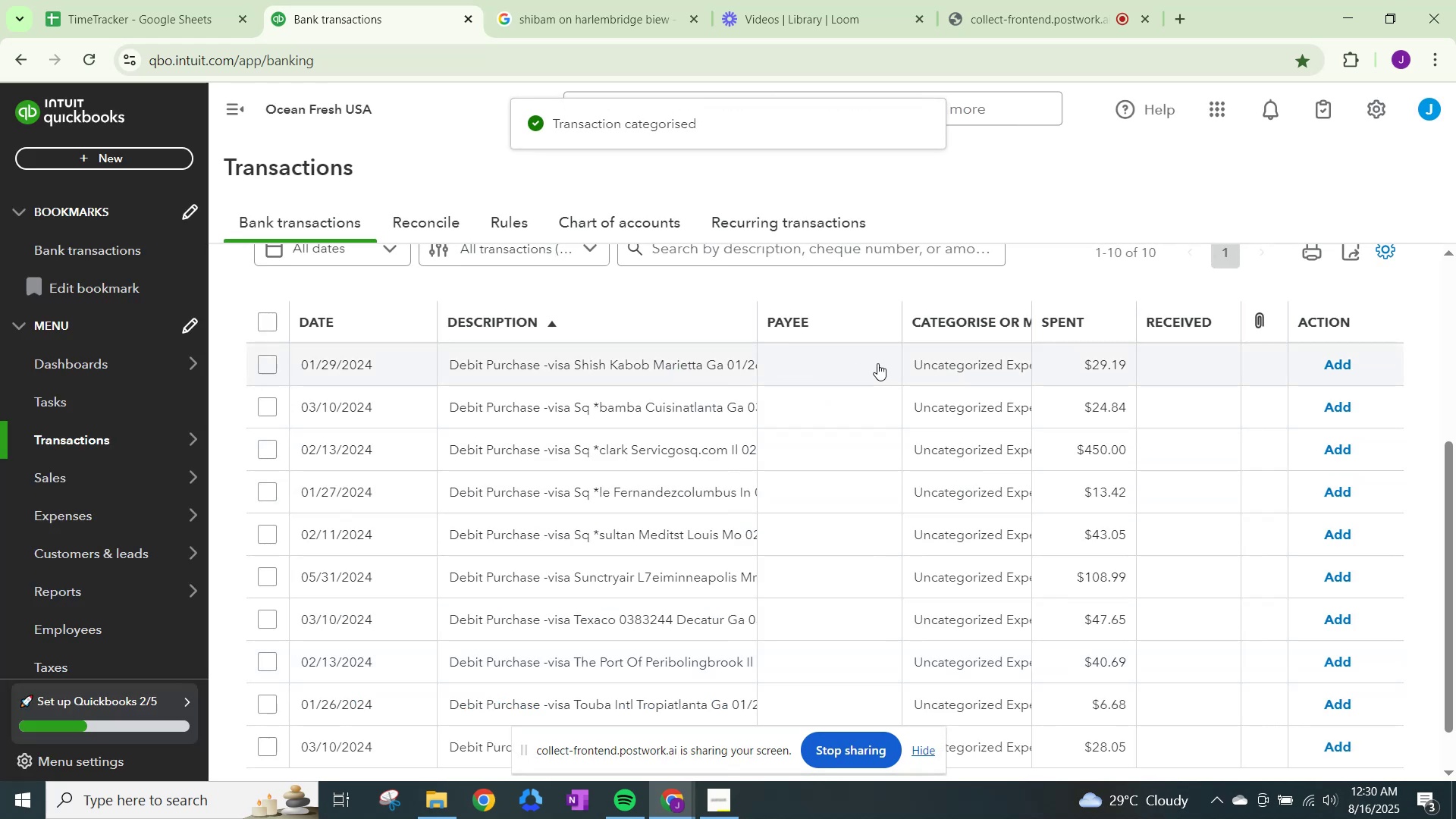 
left_click([945, 366])
 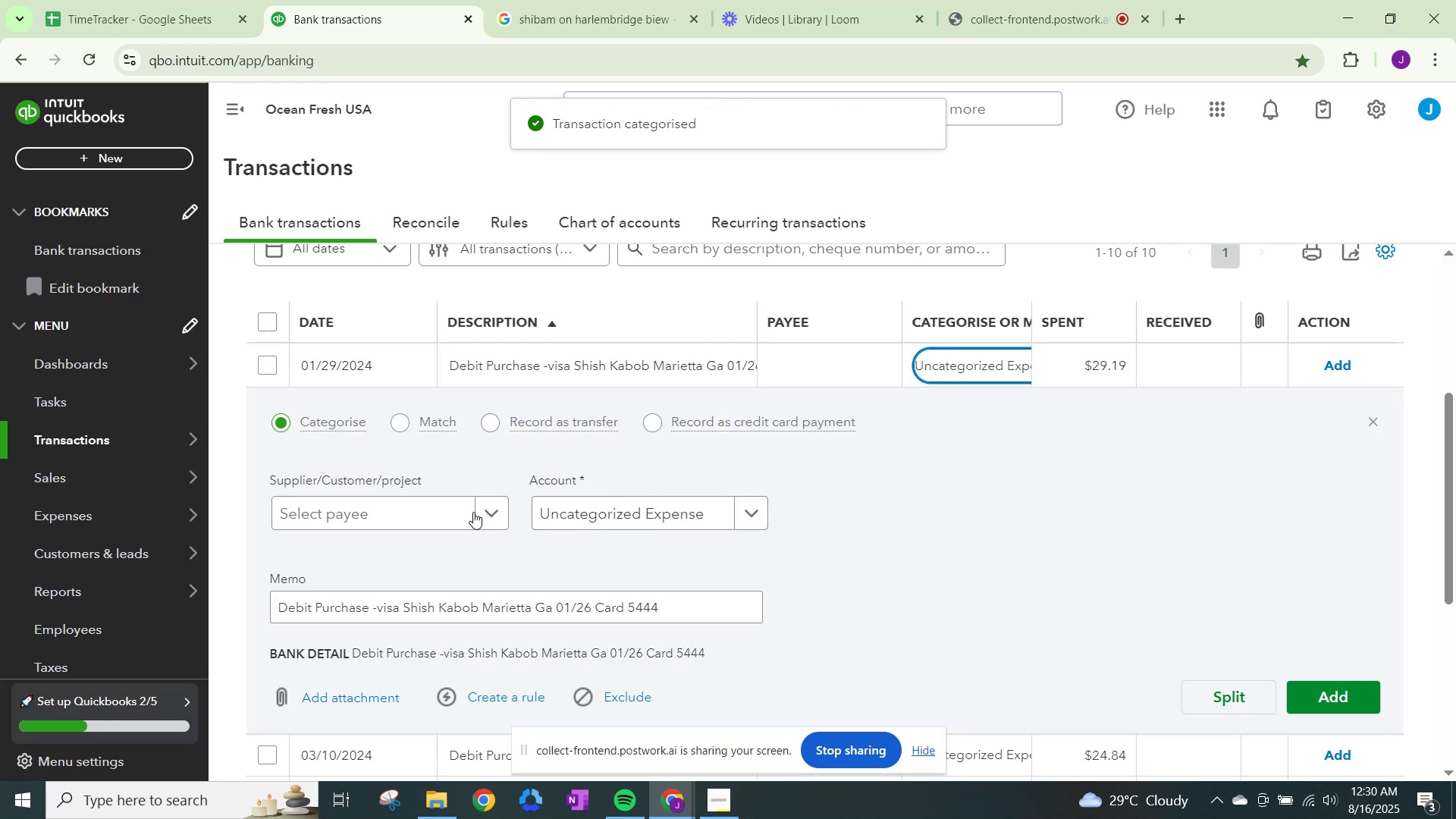 
left_click([472, 512])
 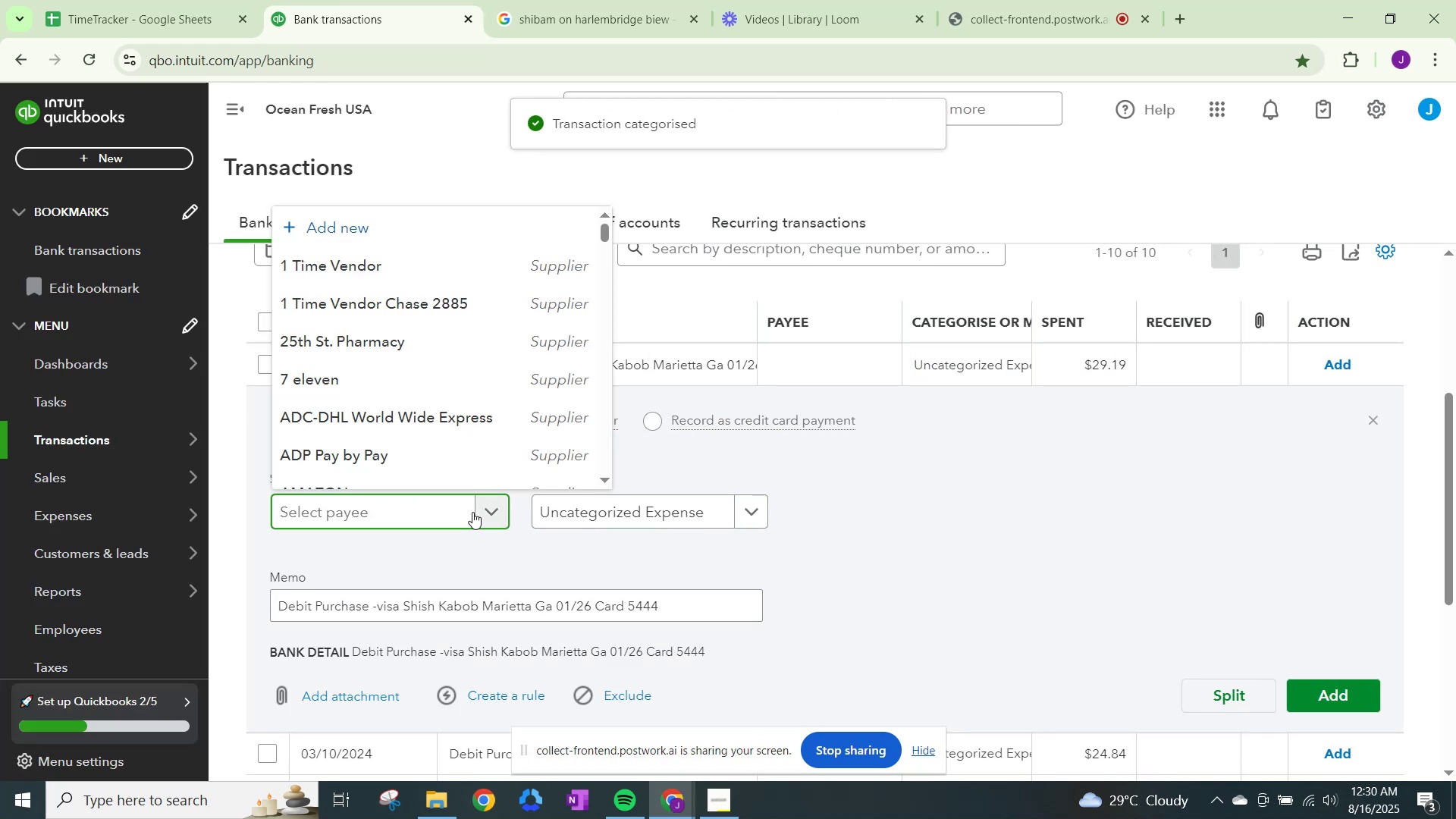 
type(shis)
 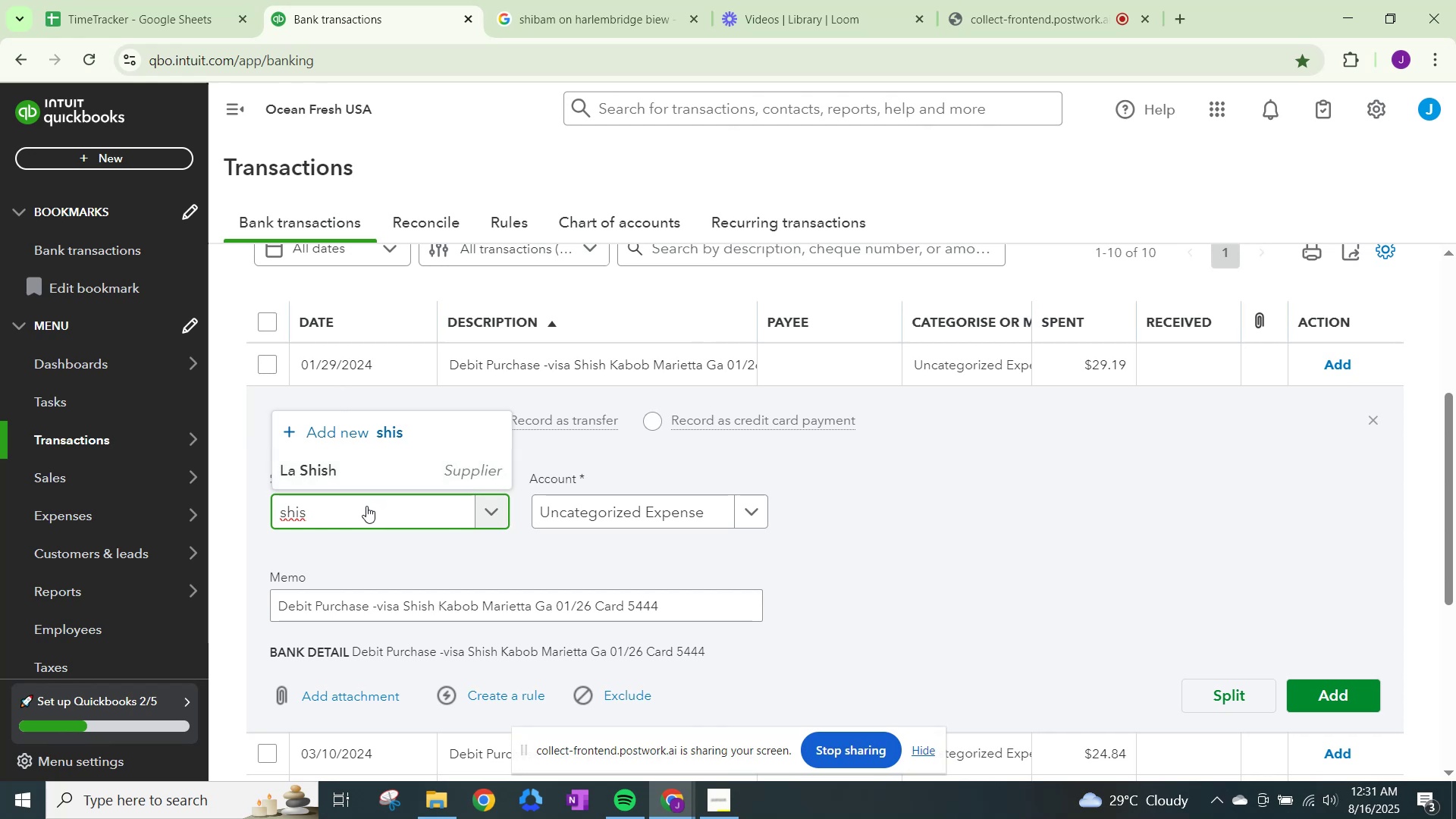 
wait(6.36)
 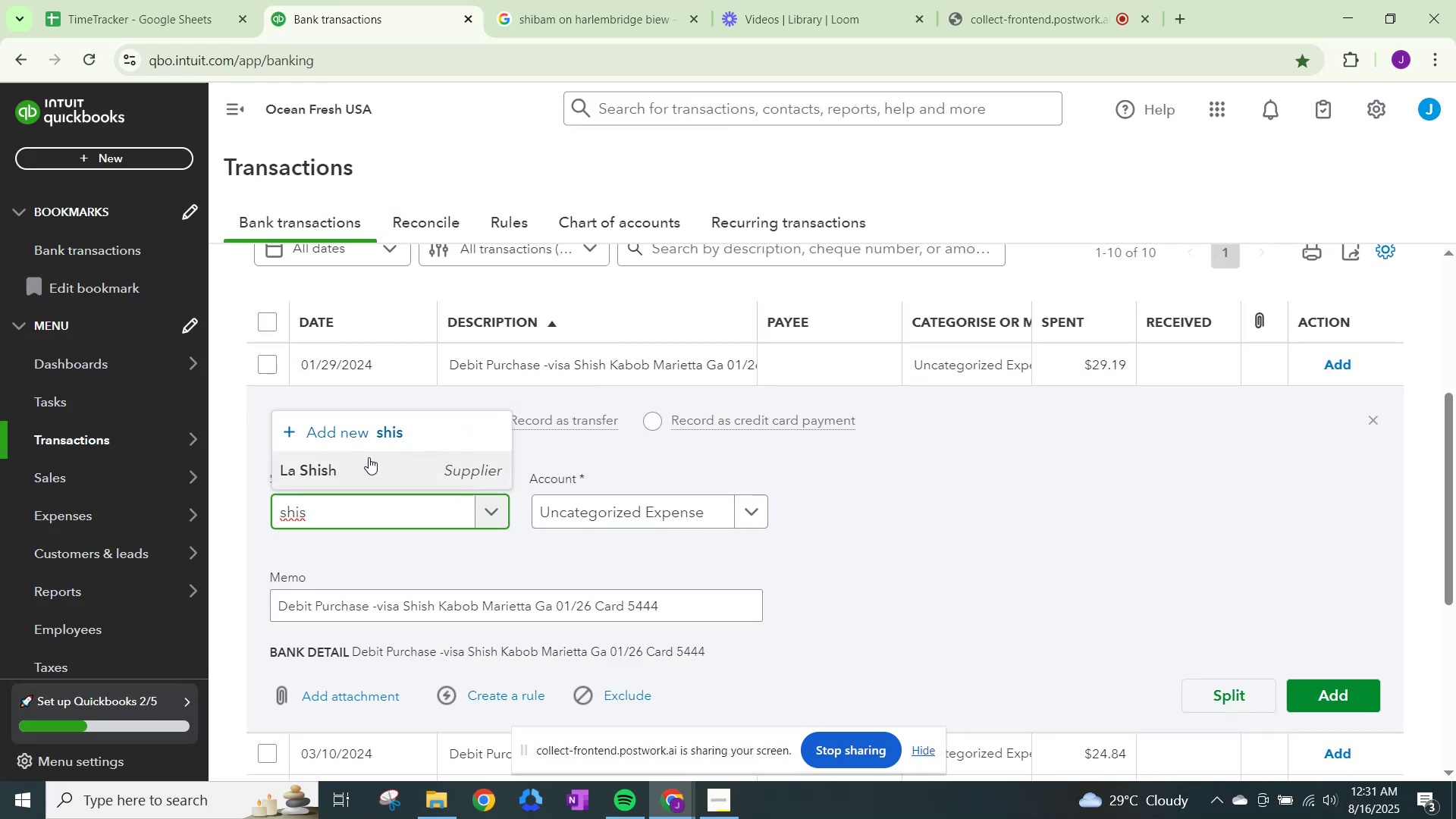 
left_click([595, 0])
 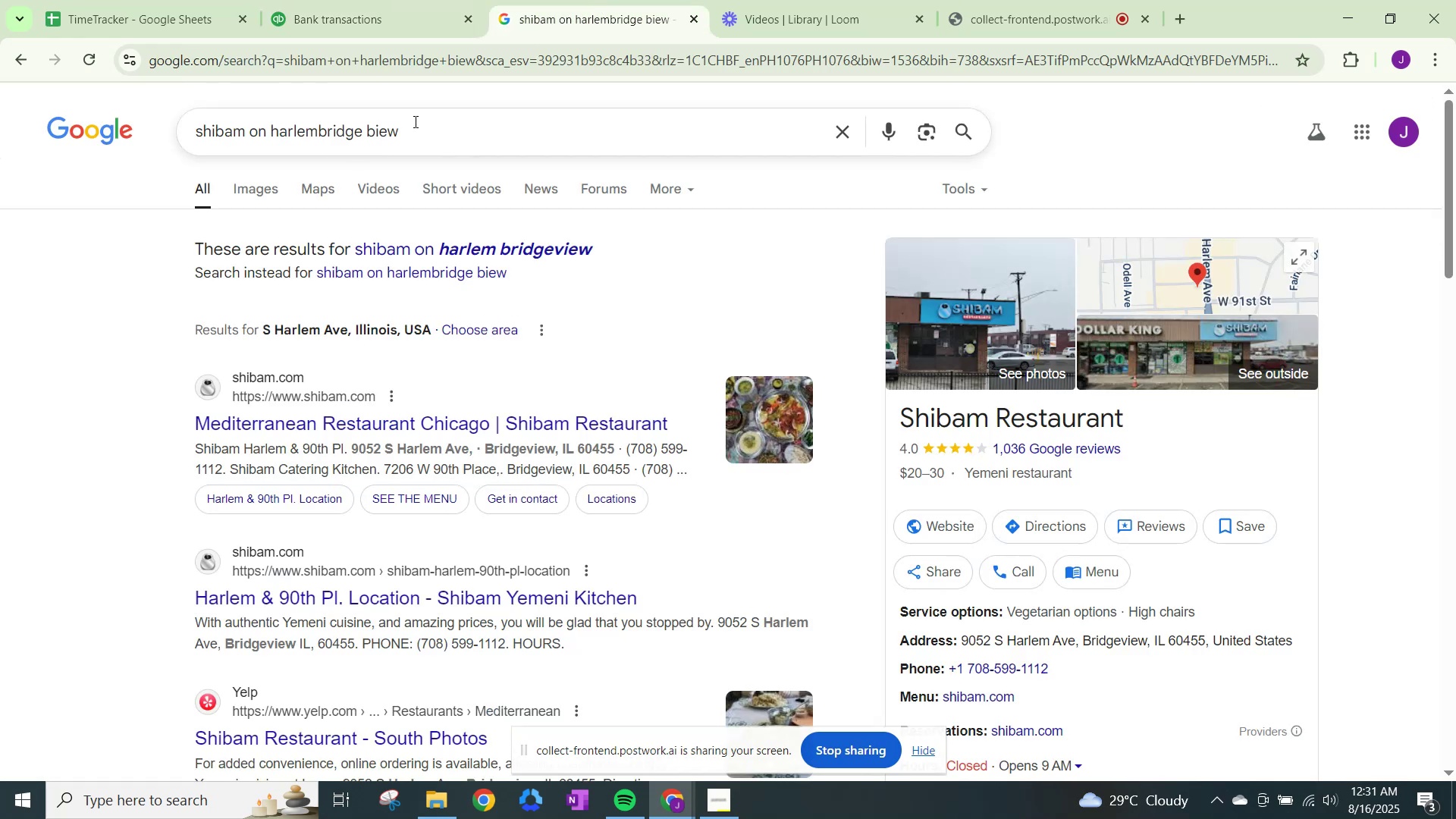 
left_click_drag(start_coordinate=[414, 121], to_coordinate=[0, 121])
 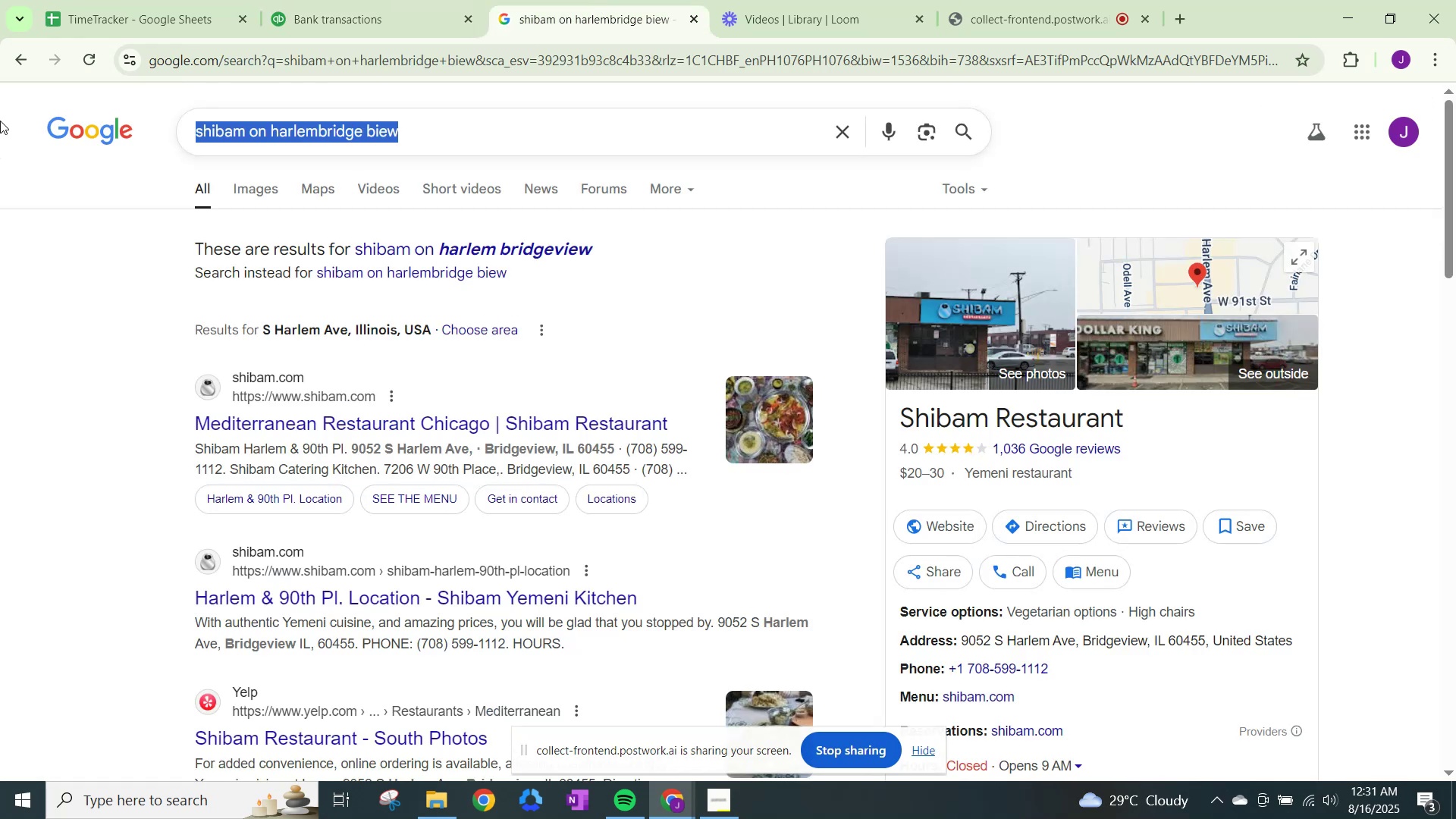 
type(shish)
 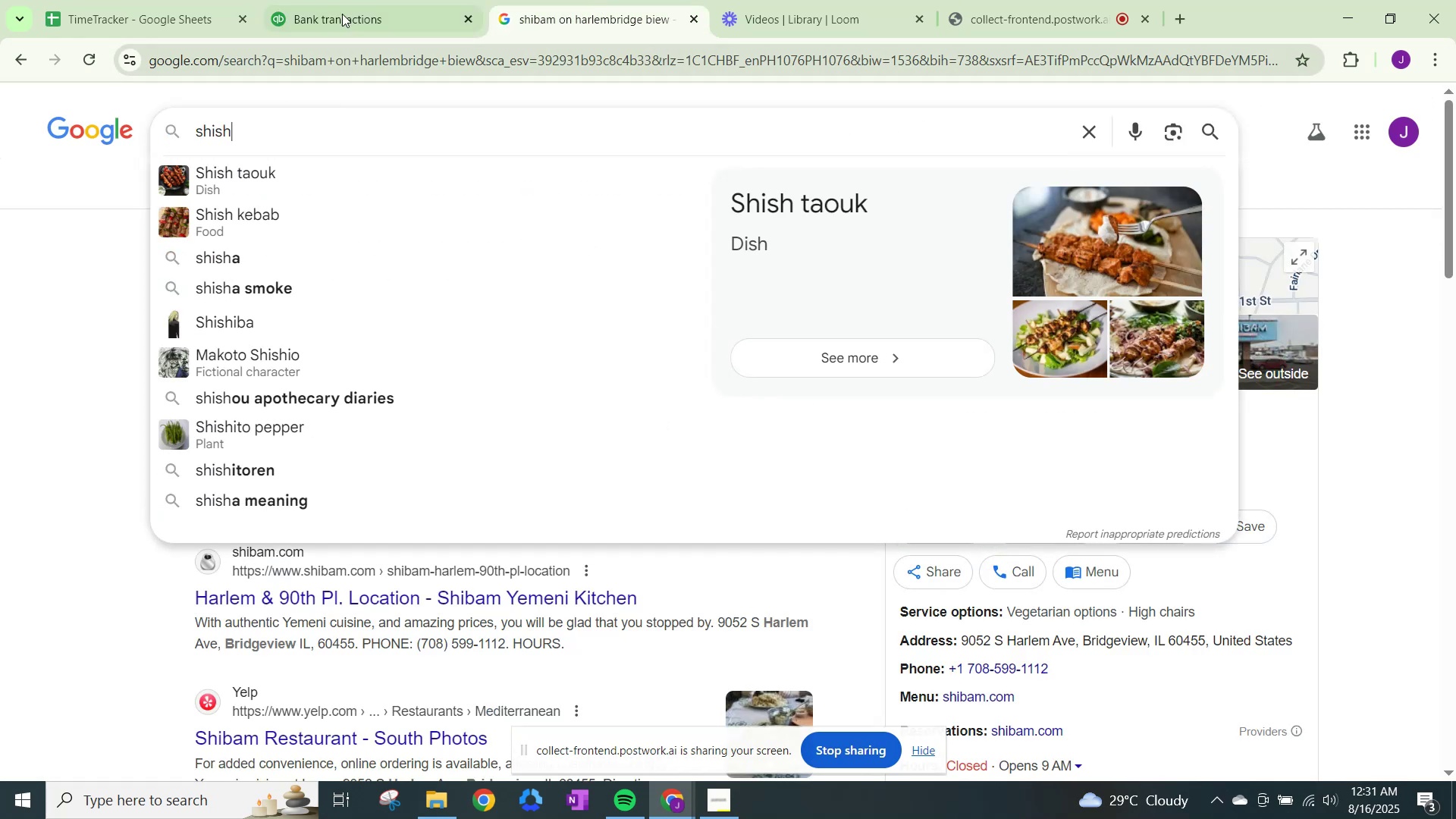 
left_click([297, 0])
 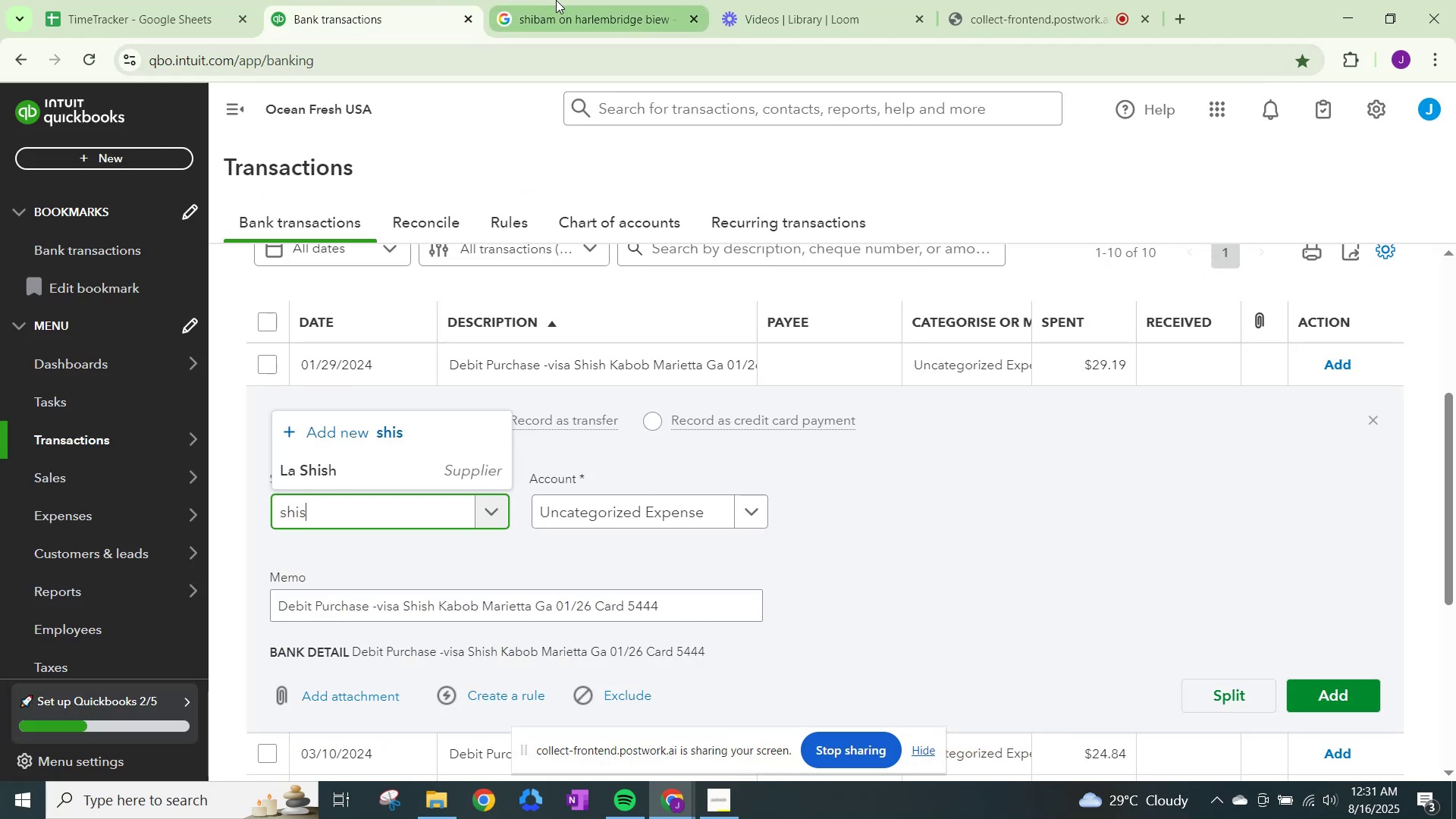 
left_click([556, 0])
 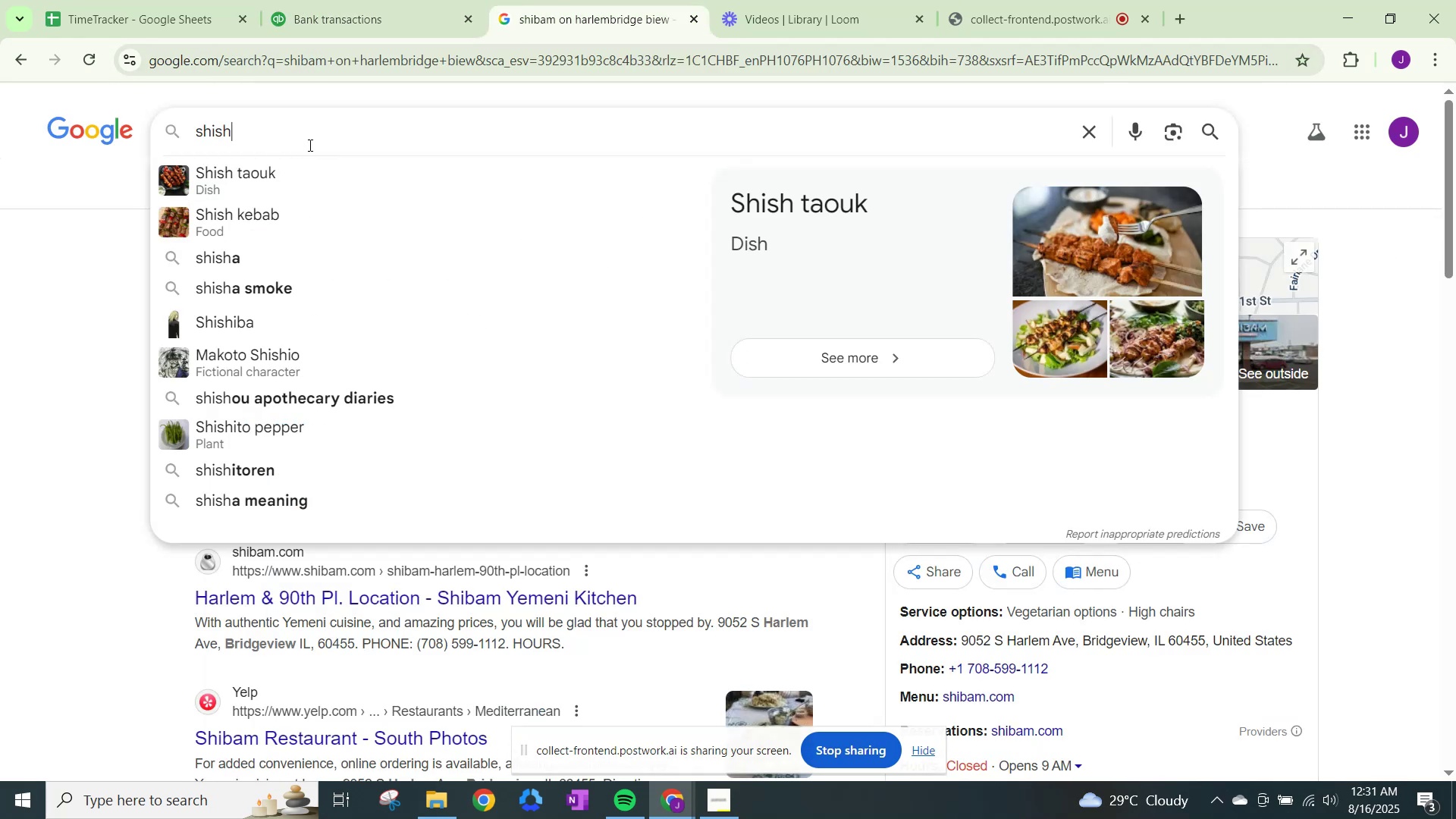 
type( kabob)
 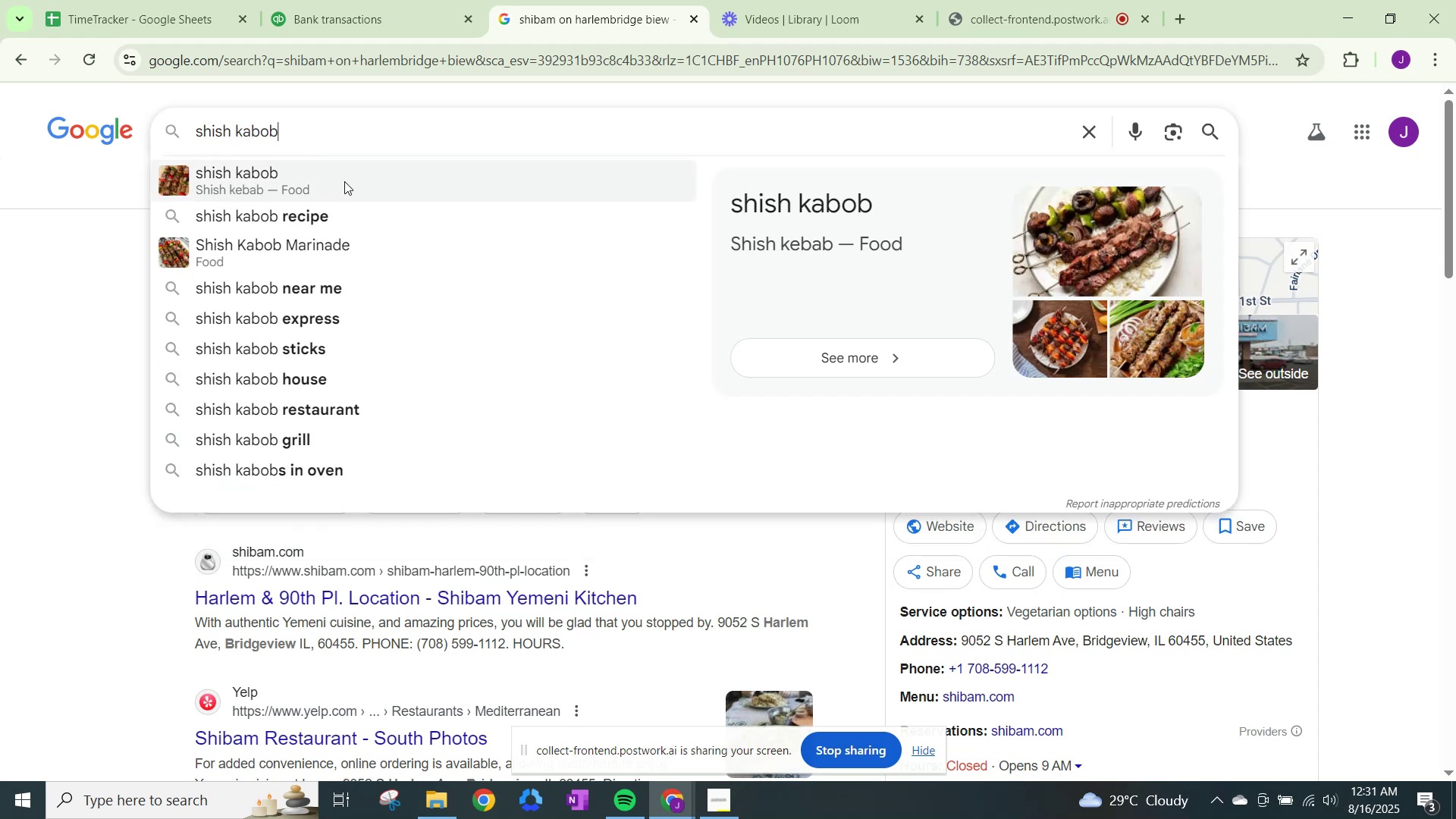 
left_click([344, 181])
 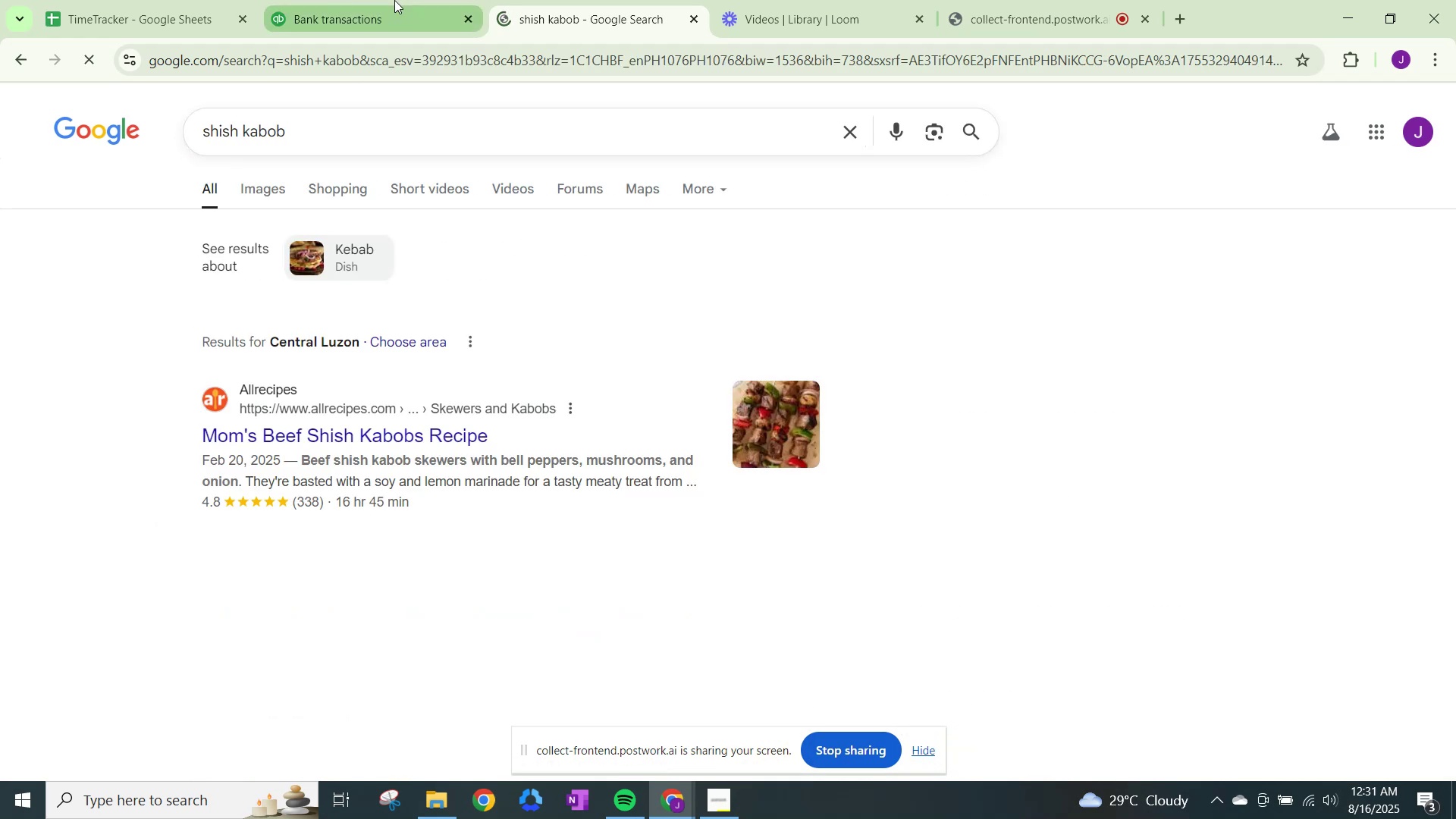 
left_click([394, 0])
 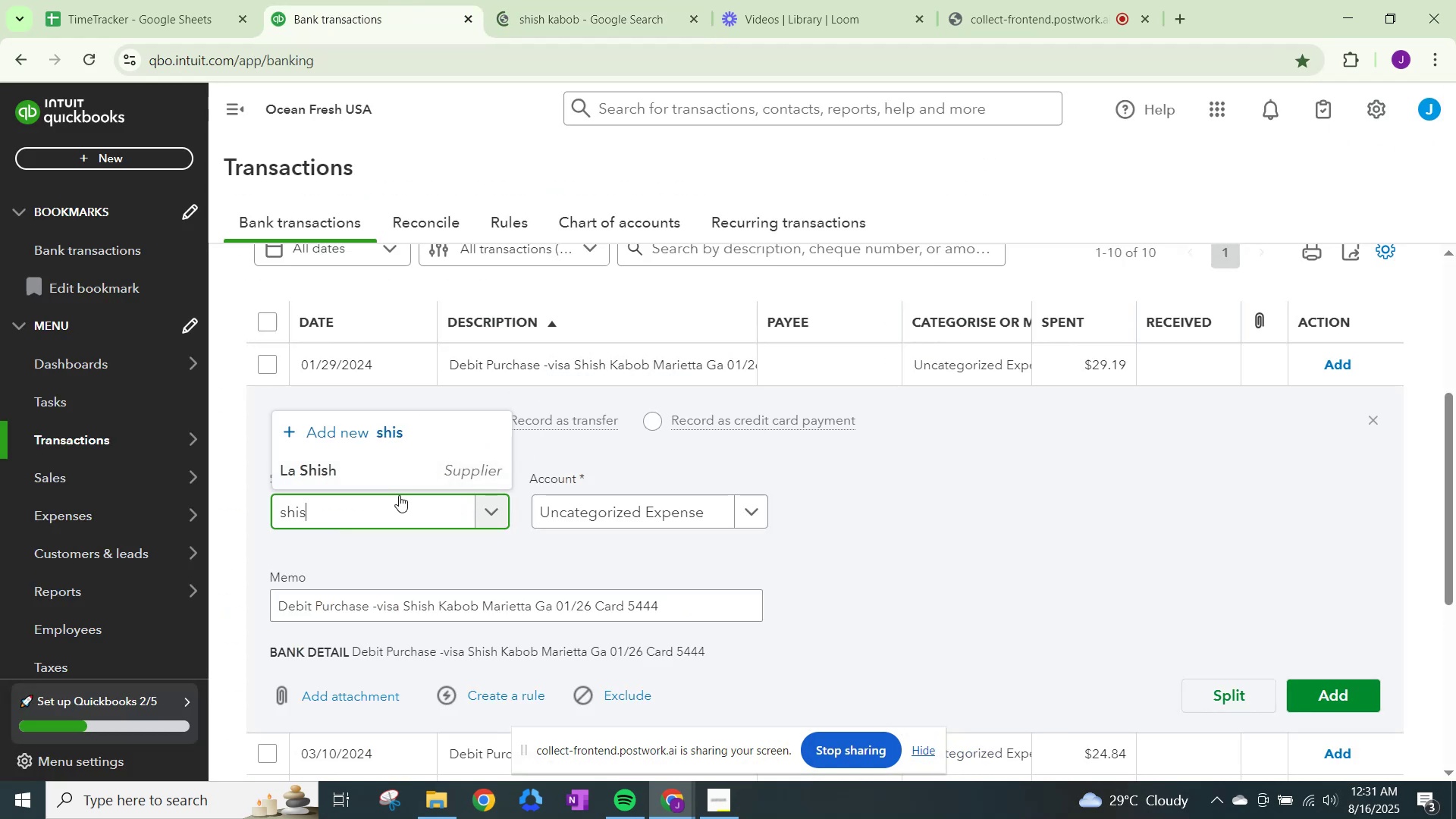 
type(h kabib)
key(Backspace)
key(Backspace)
type(ob)
 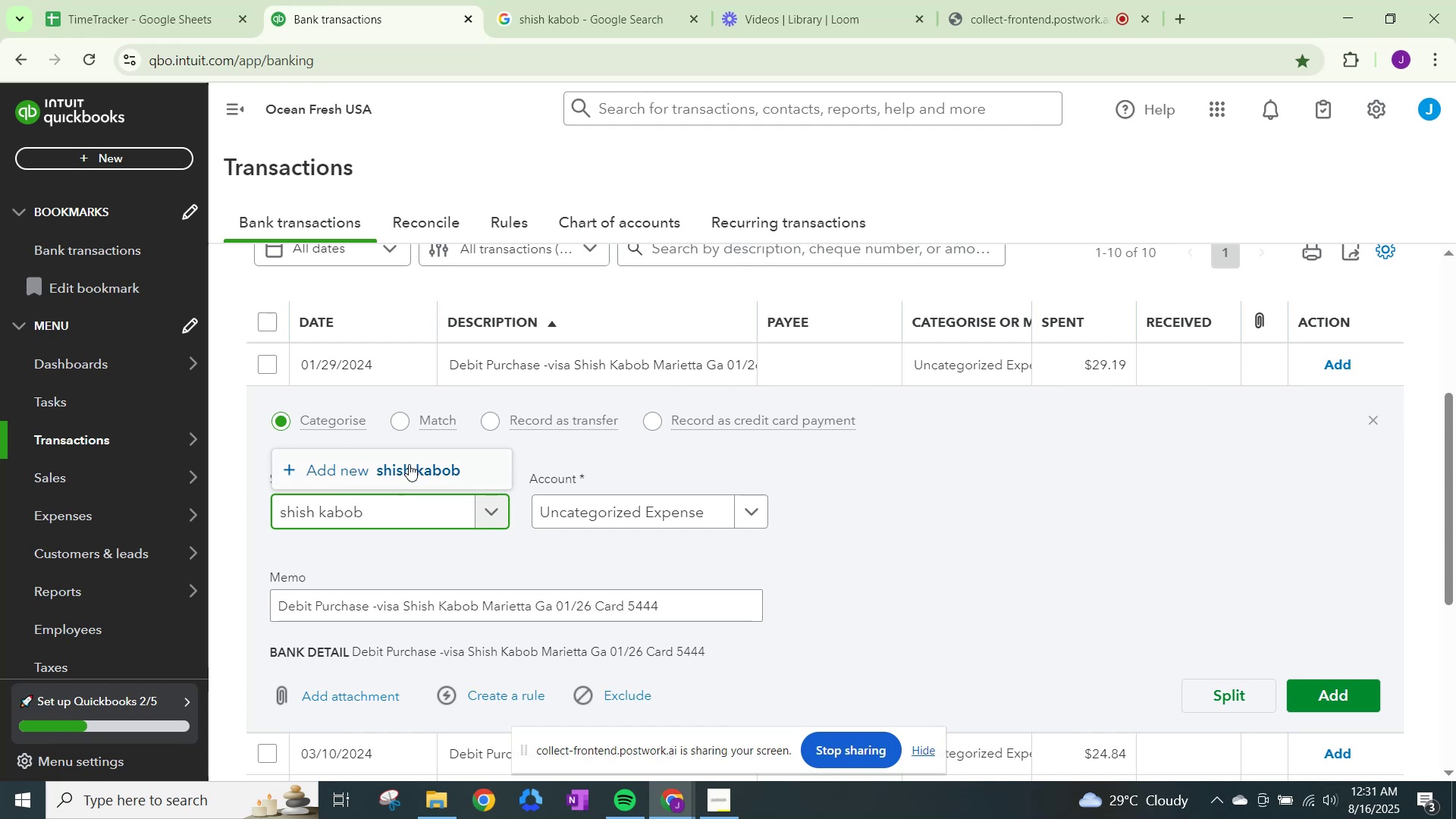 
left_click([409, 464])
 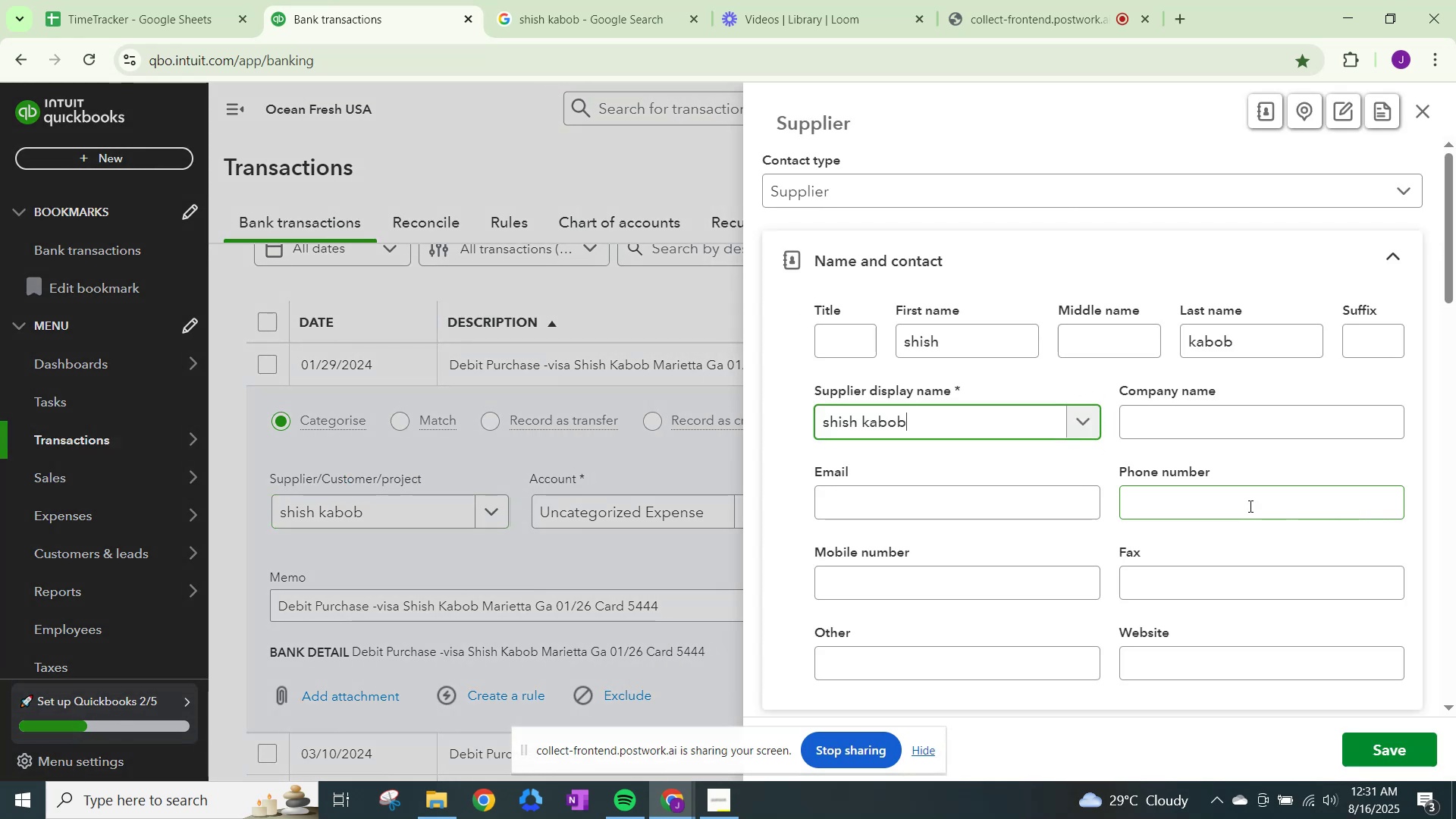 
scroll: coordinate [1235, 512], scroll_direction: down, amount: 3.0
 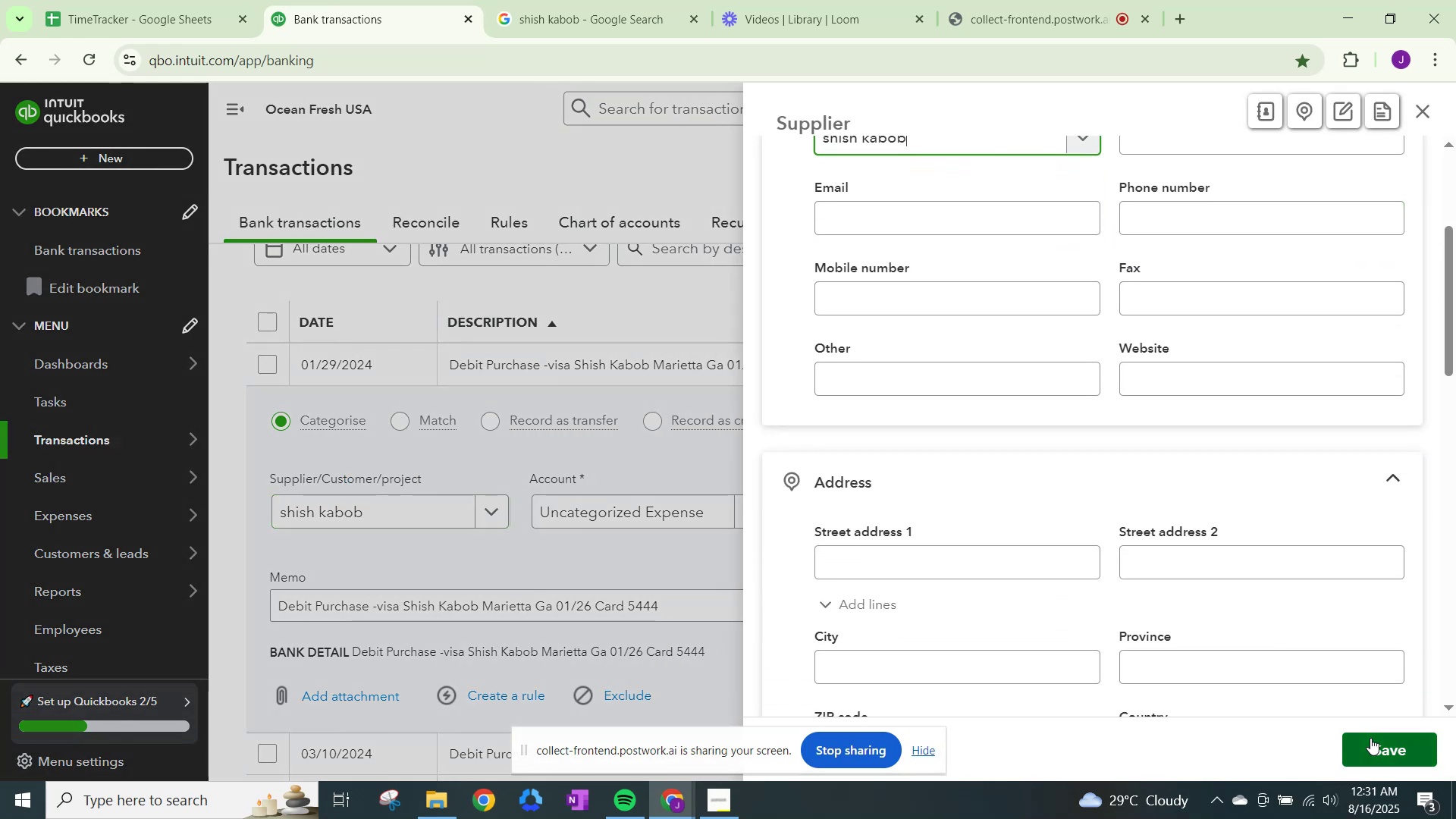 
left_click([1370, 738])
 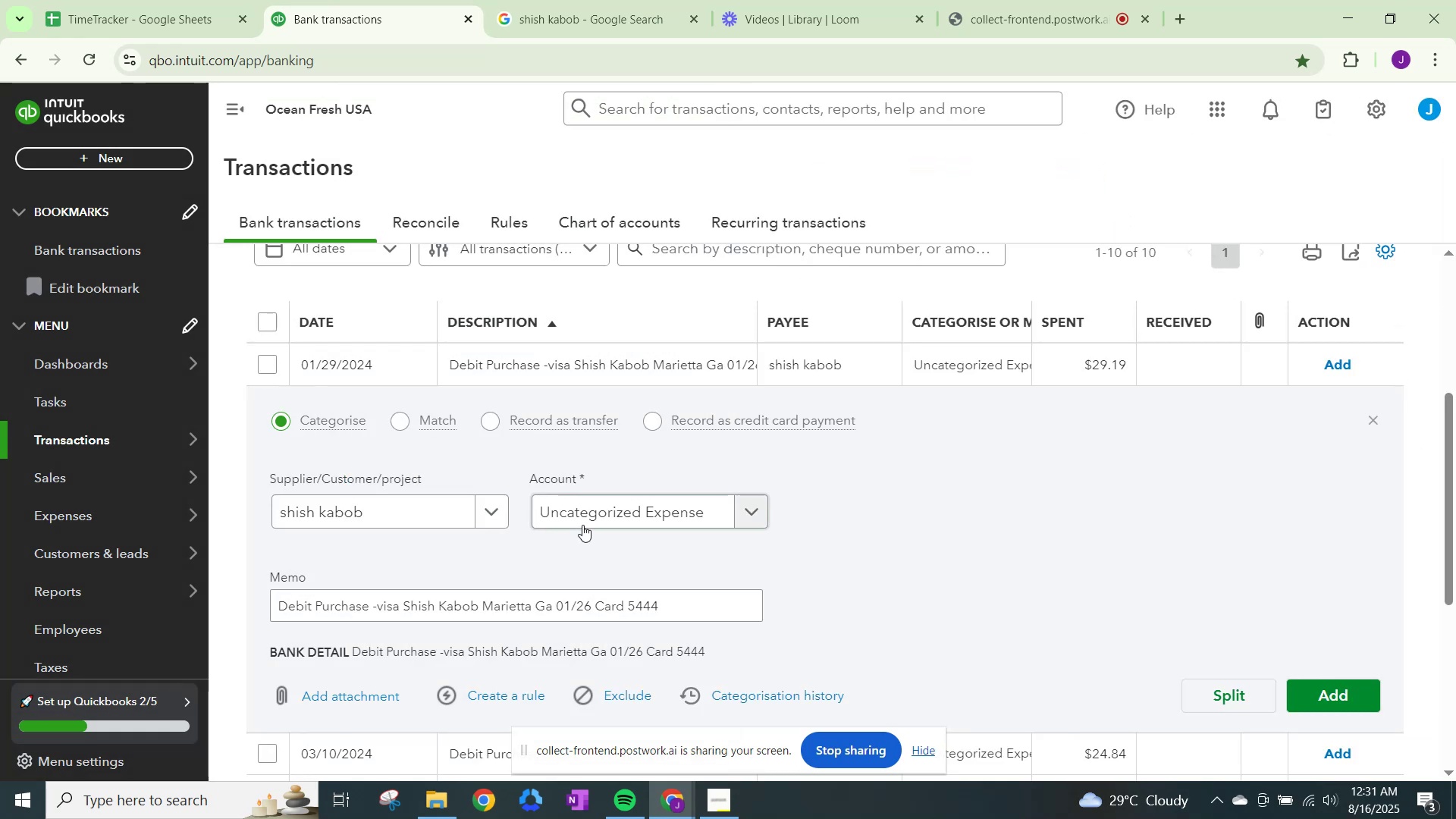 
left_click([595, 515])
 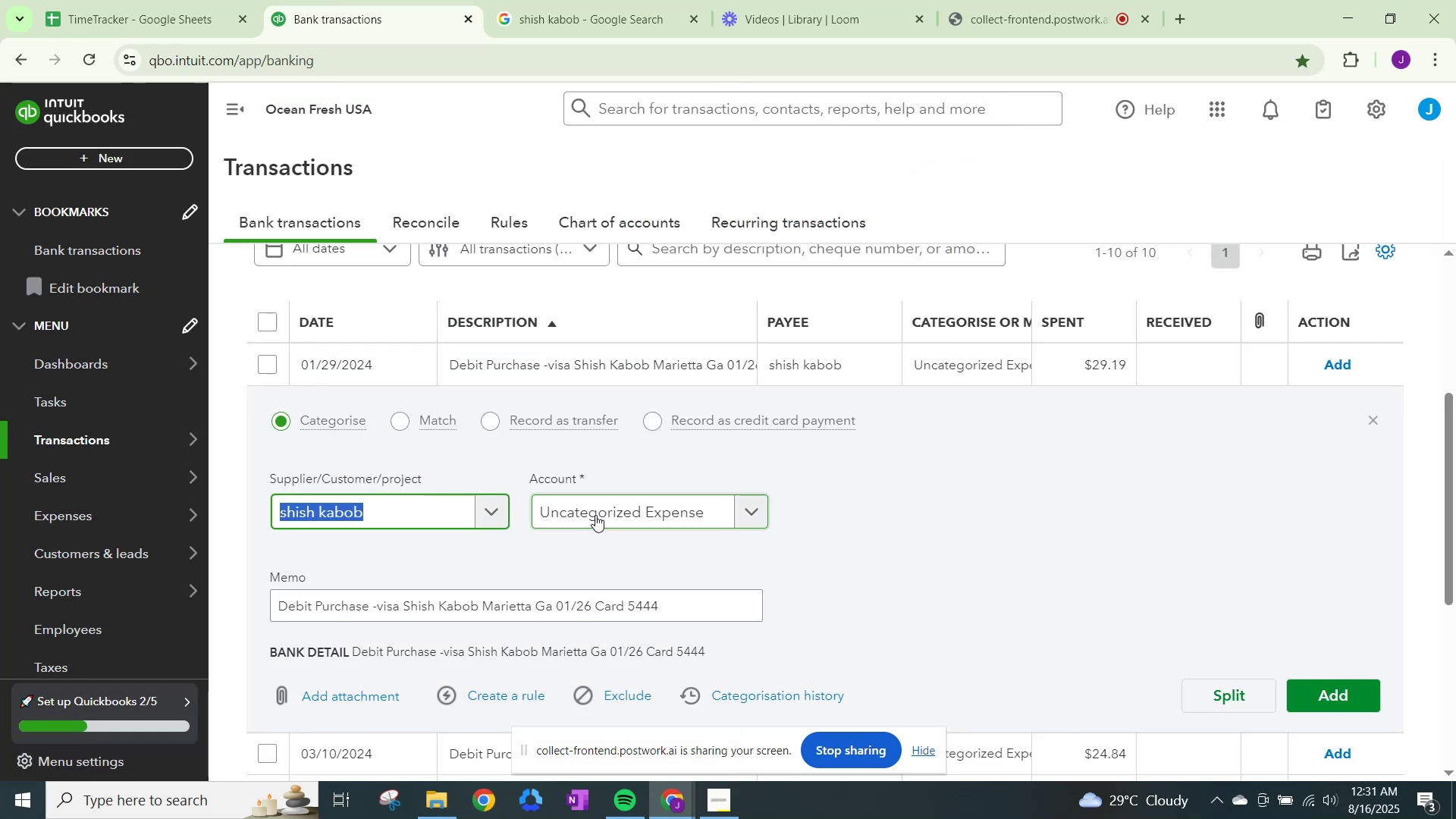 
left_click([595, 515])
 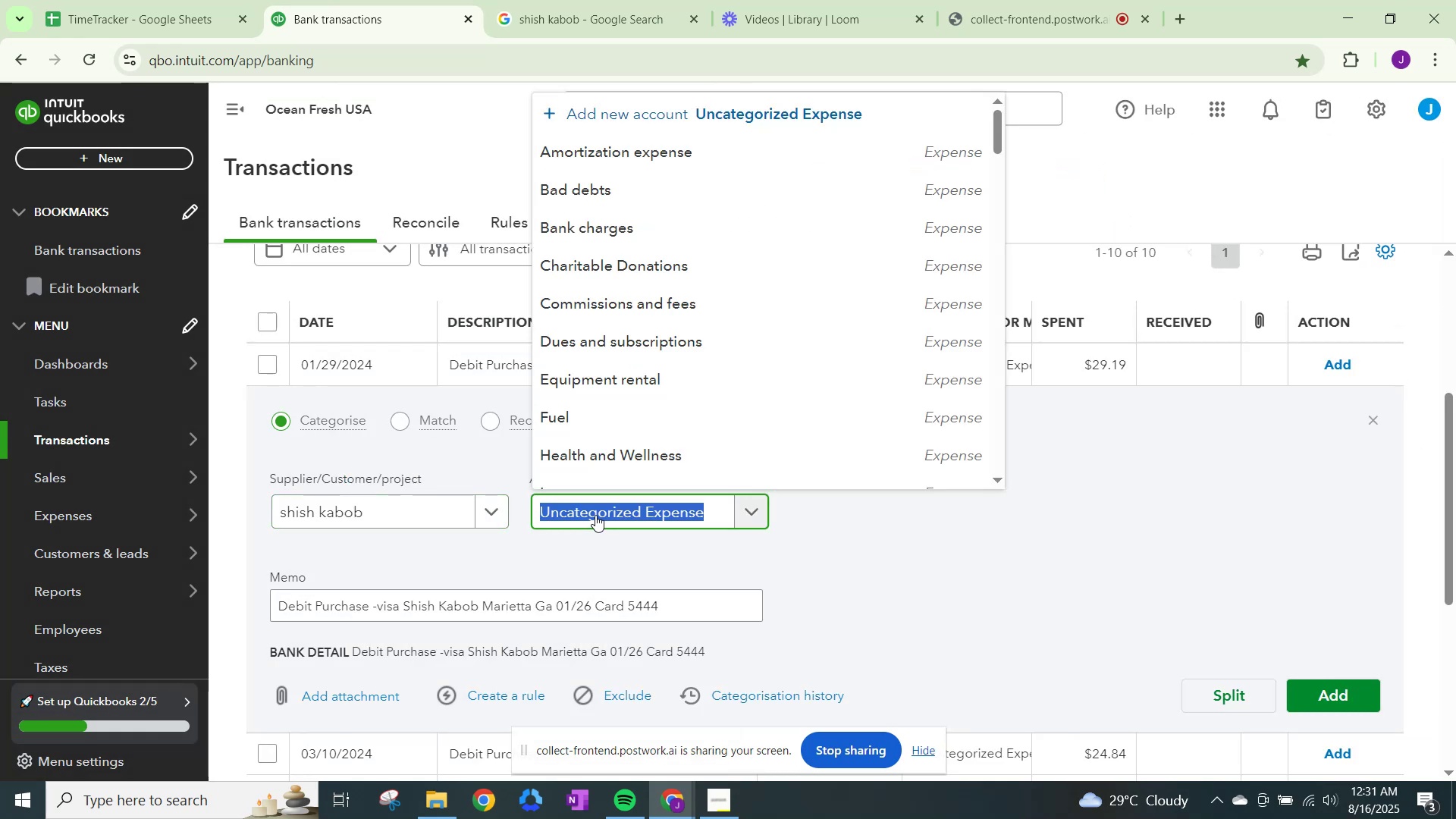 
type(meals)
 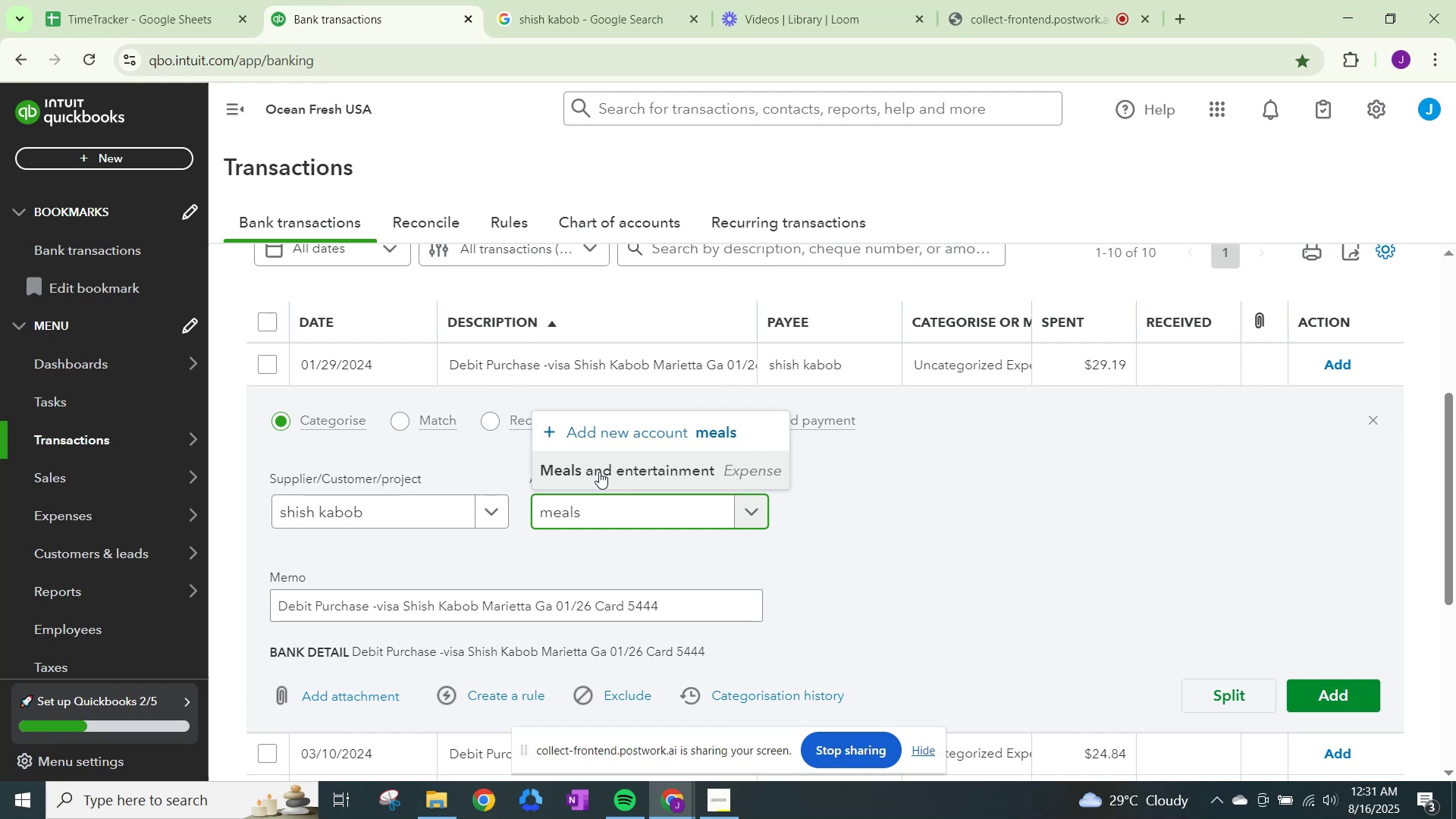 
left_click([599, 472])
 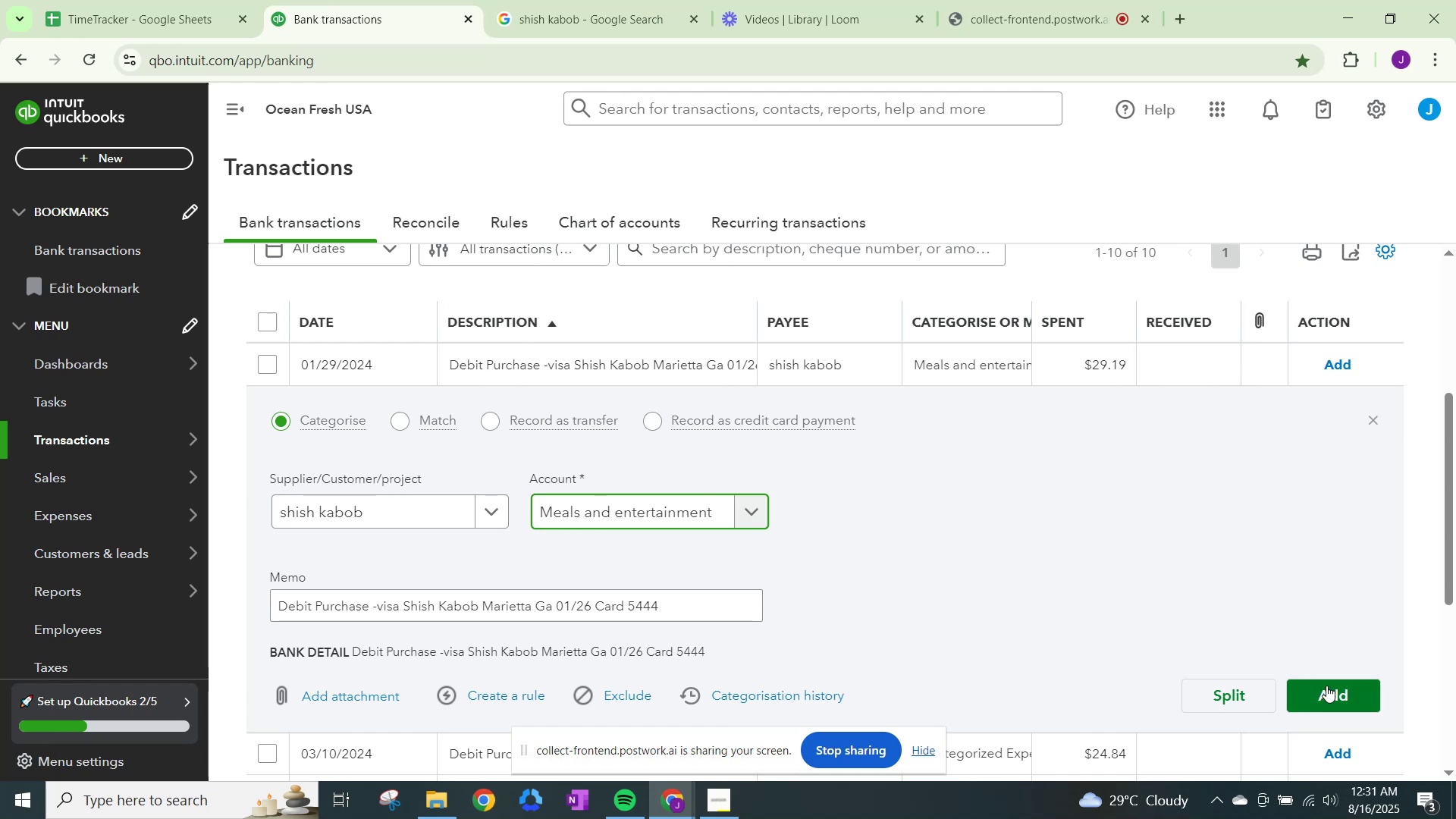 
left_click([1327, 685])
 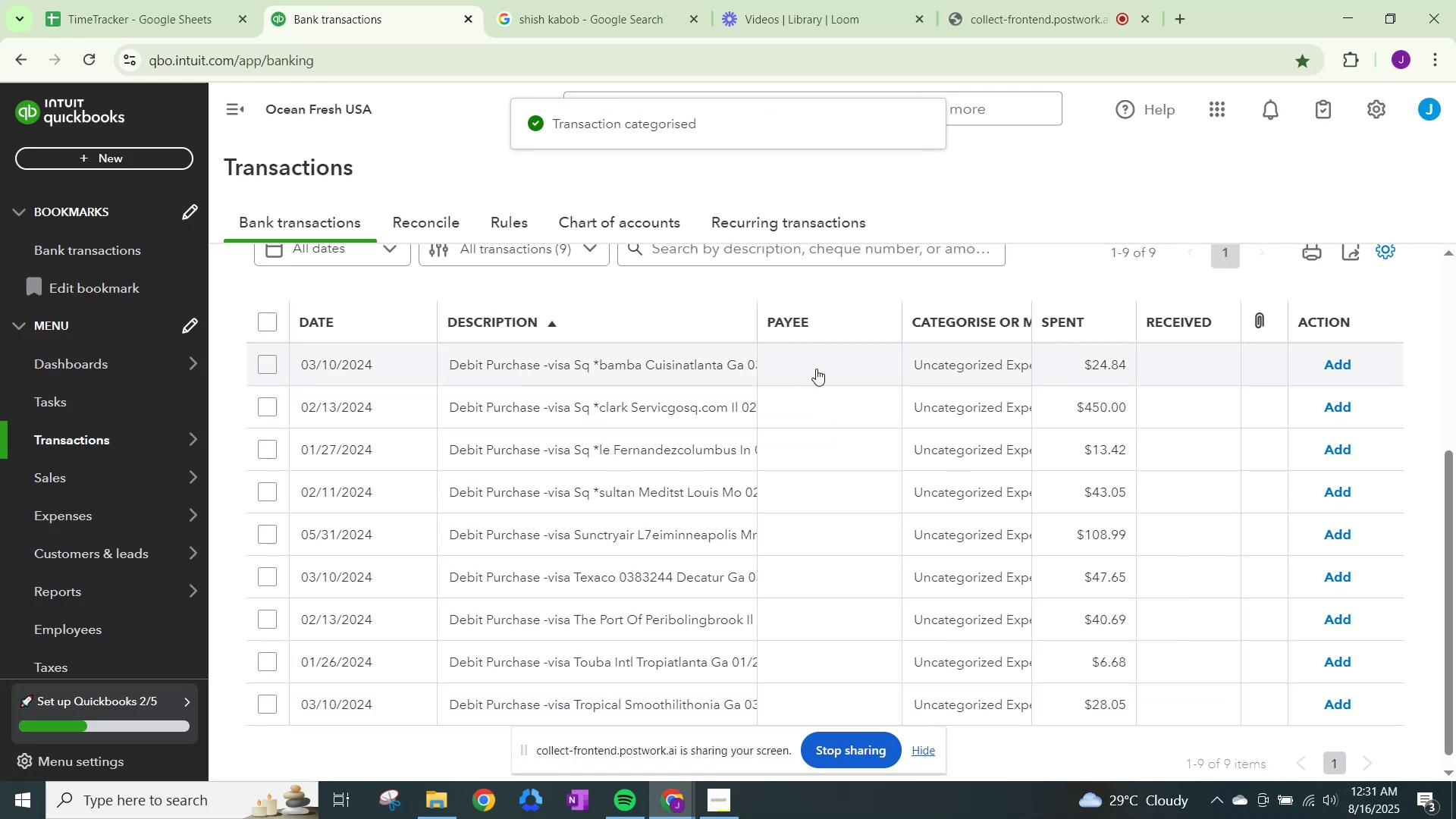 
left_click([526, 0])
 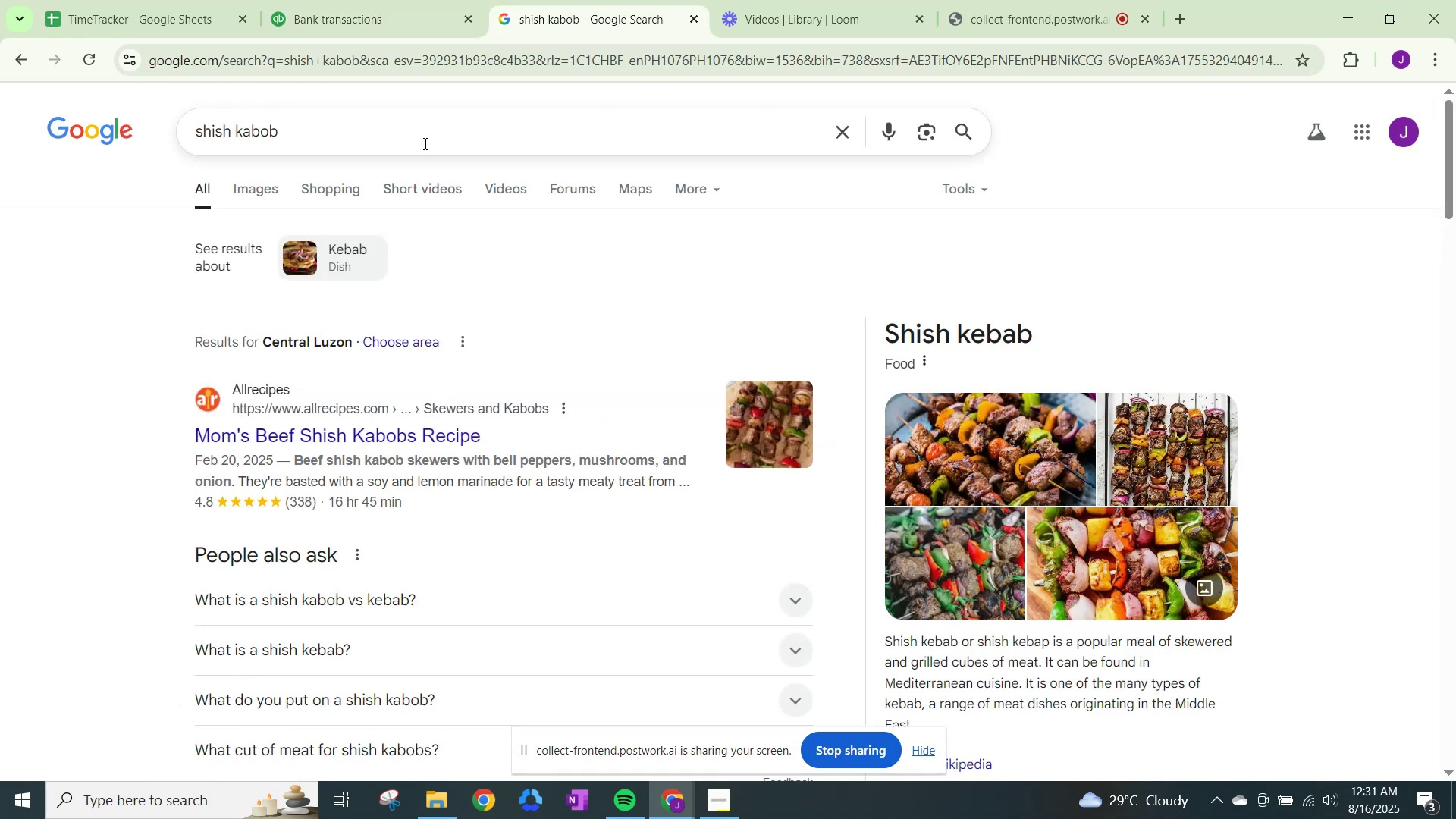 
left_click_drag(start_coordinate=[424, 143], to_coordinate=[71, 133])
 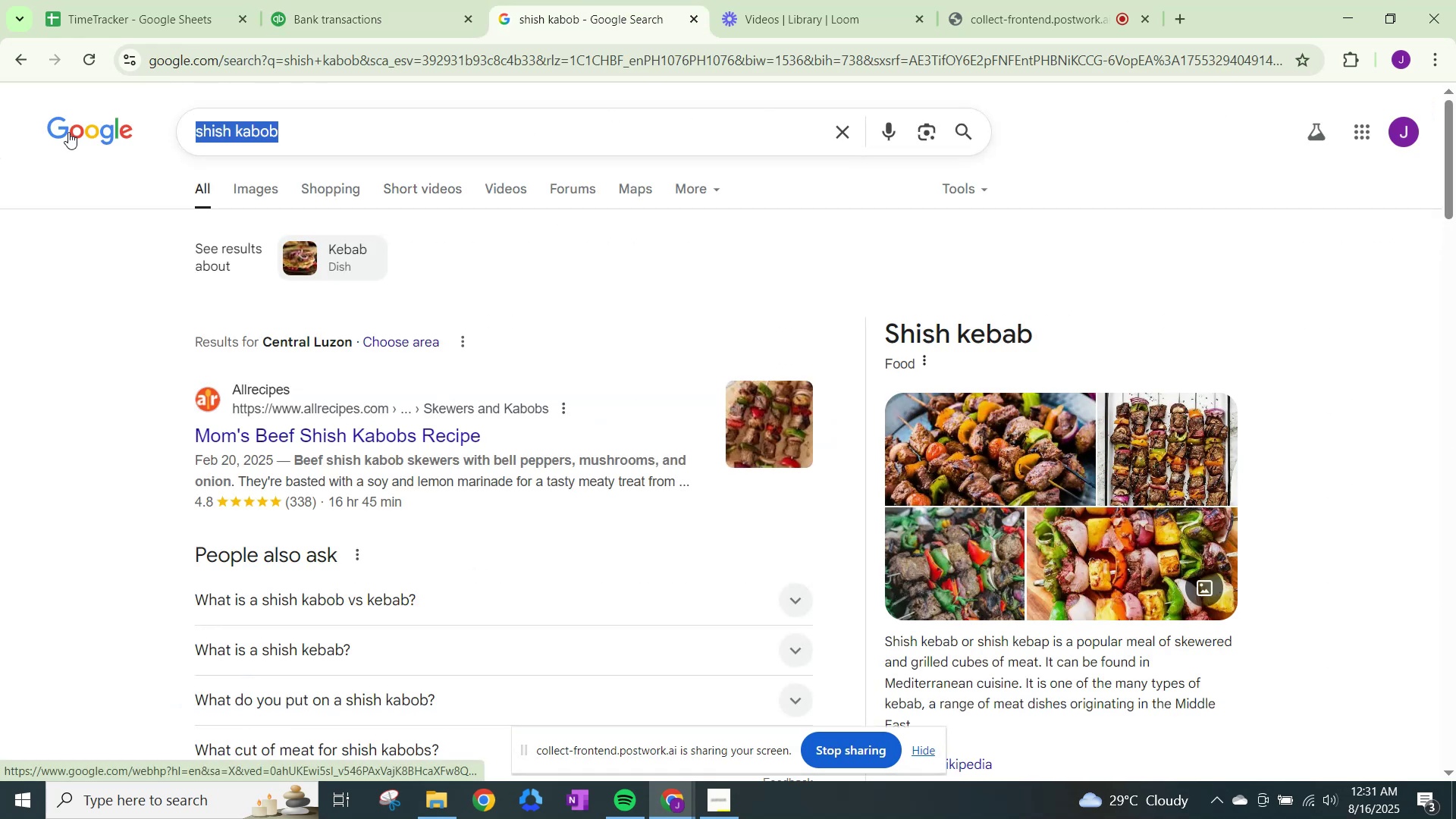 
type(bamba)
 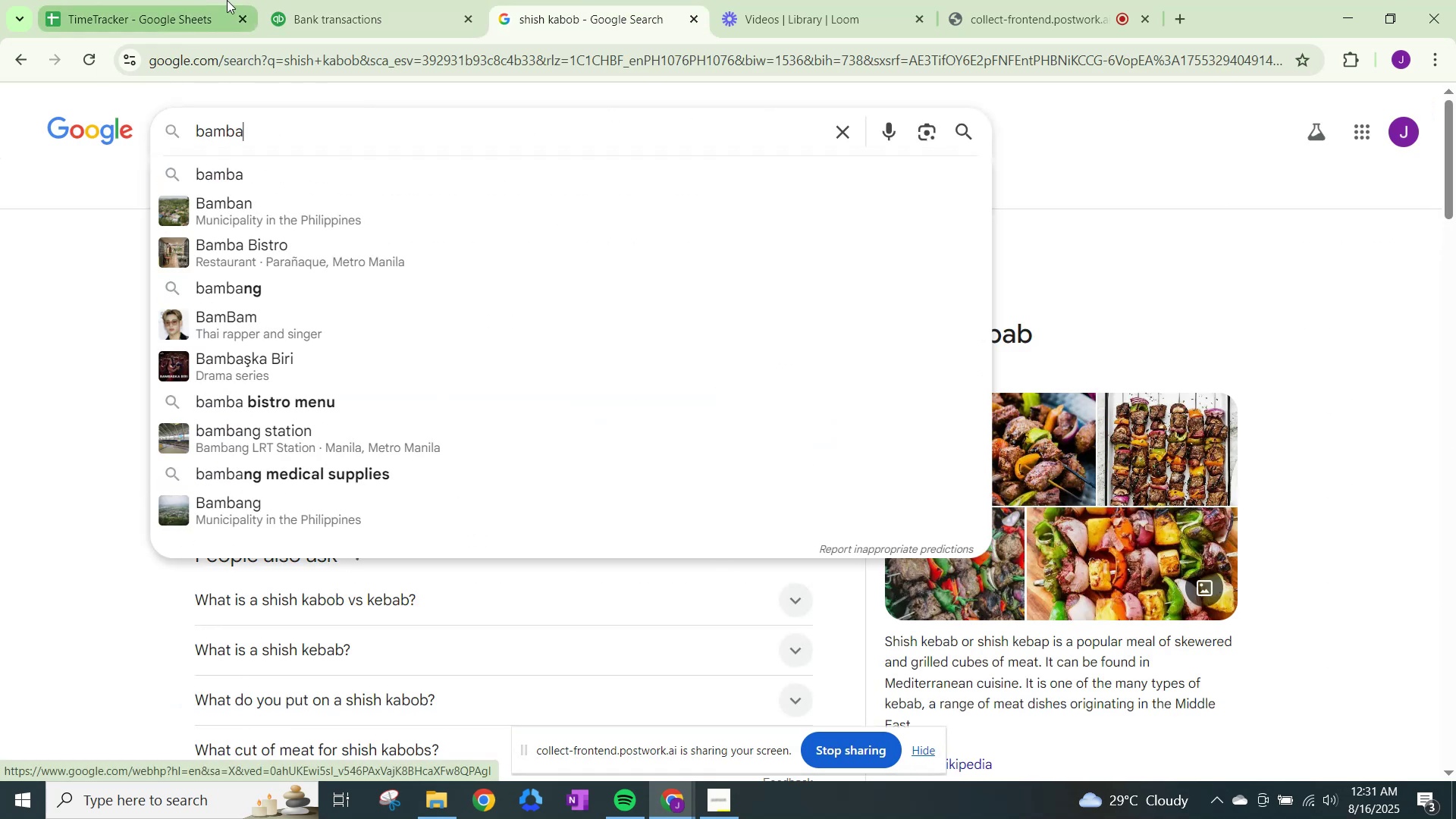 
left_click([348, 0])
 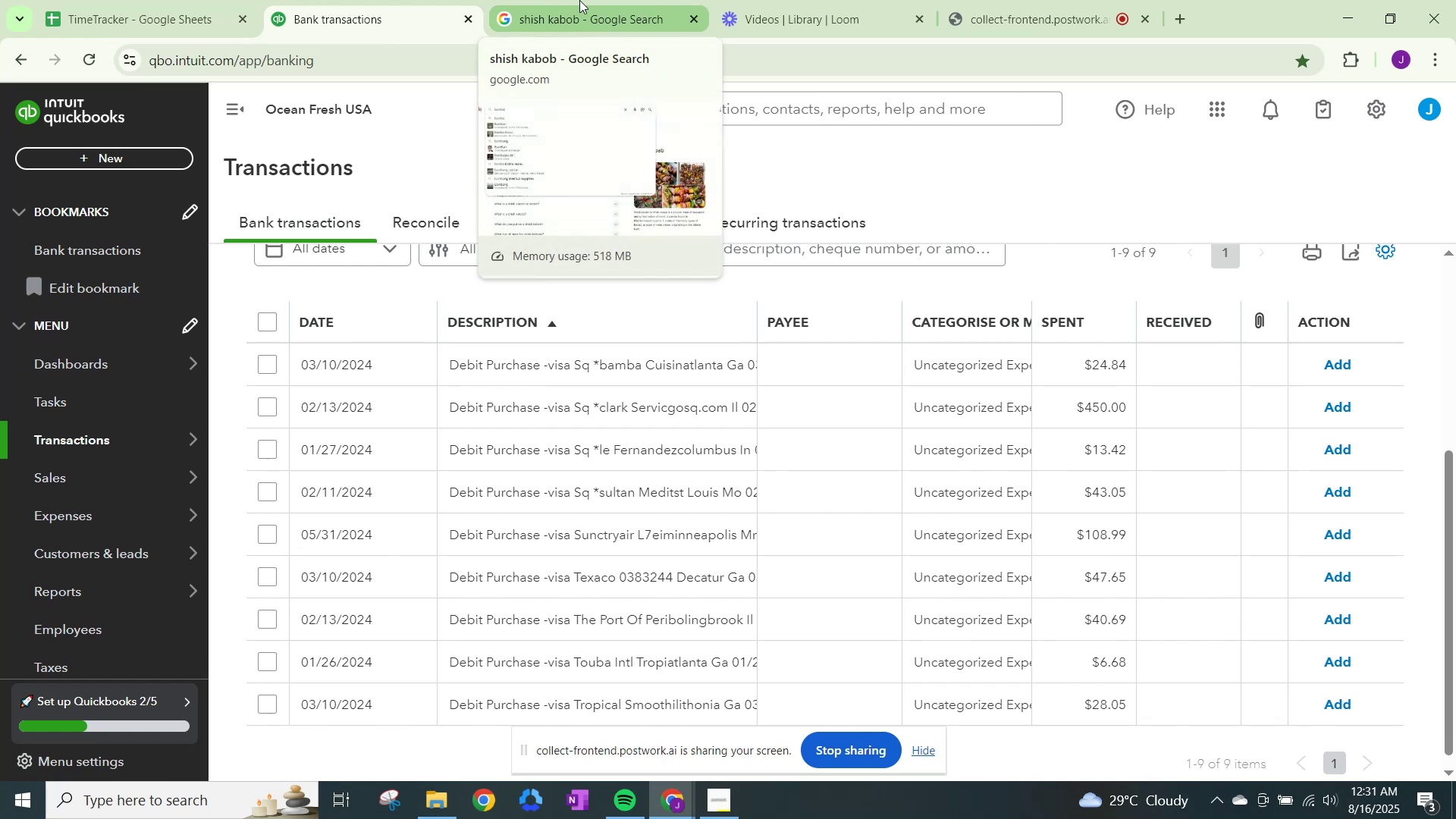 
left_click([579, 0])
 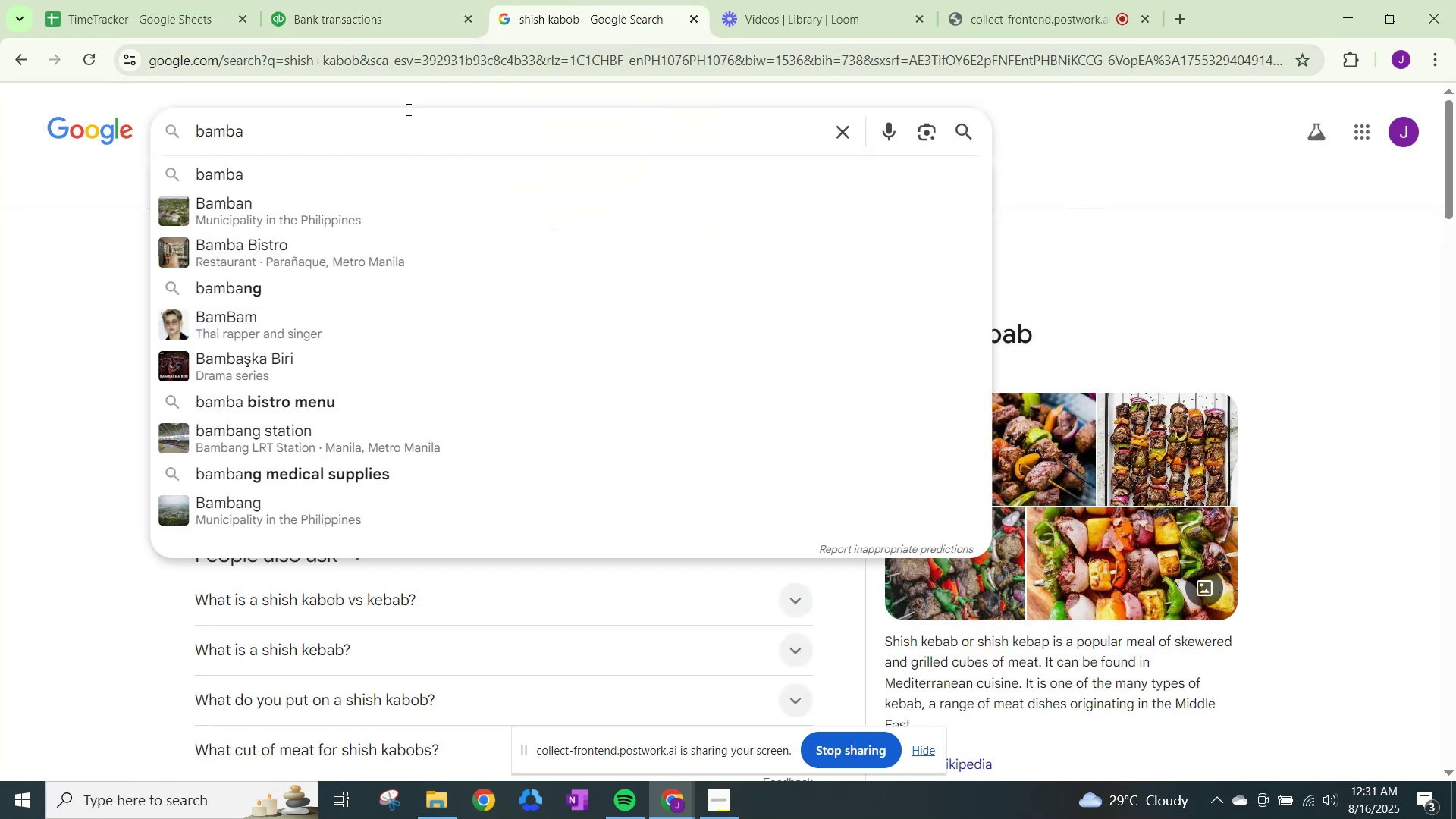 
type( cuisina)
 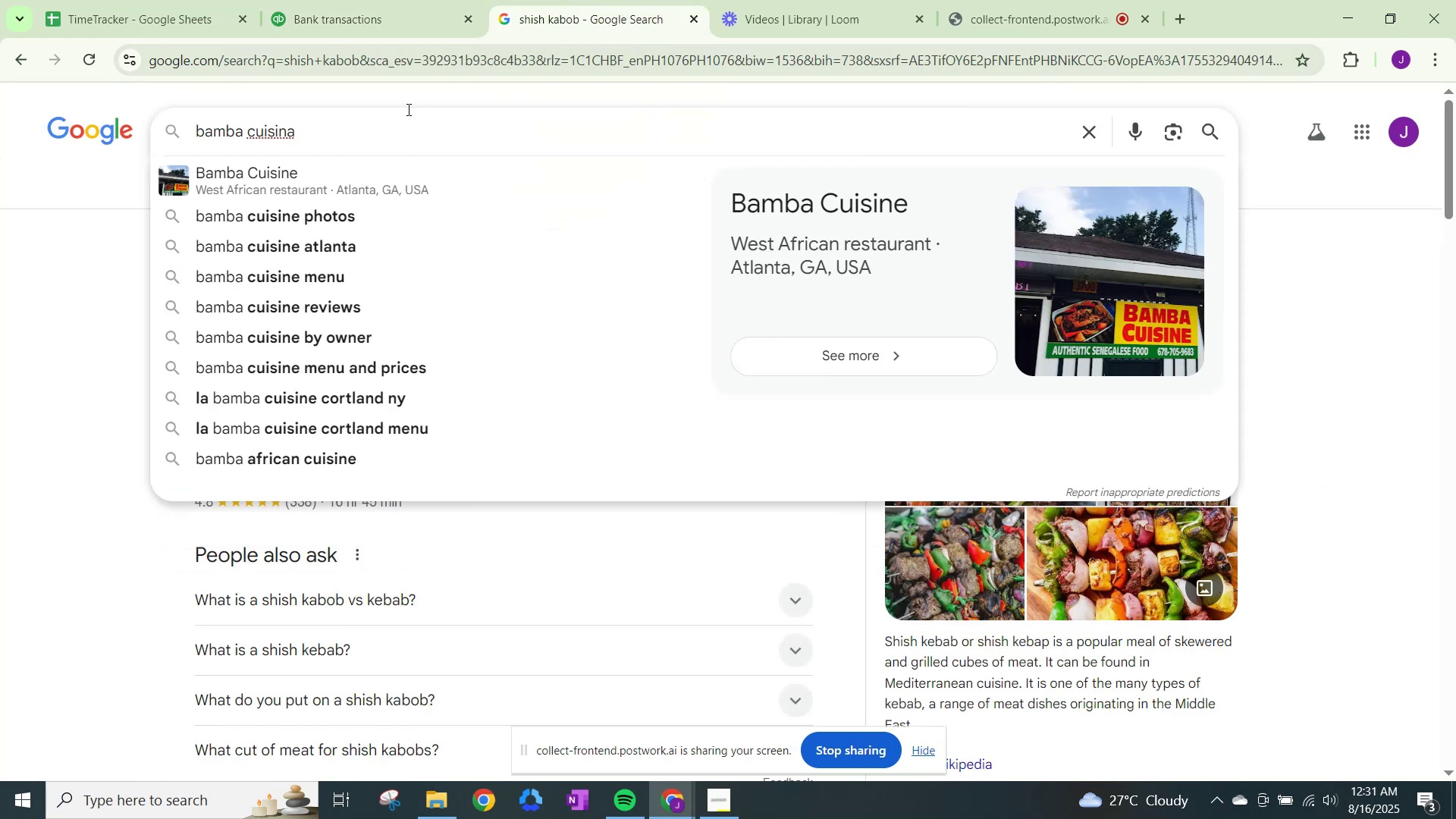 
left_click([390, 0])
 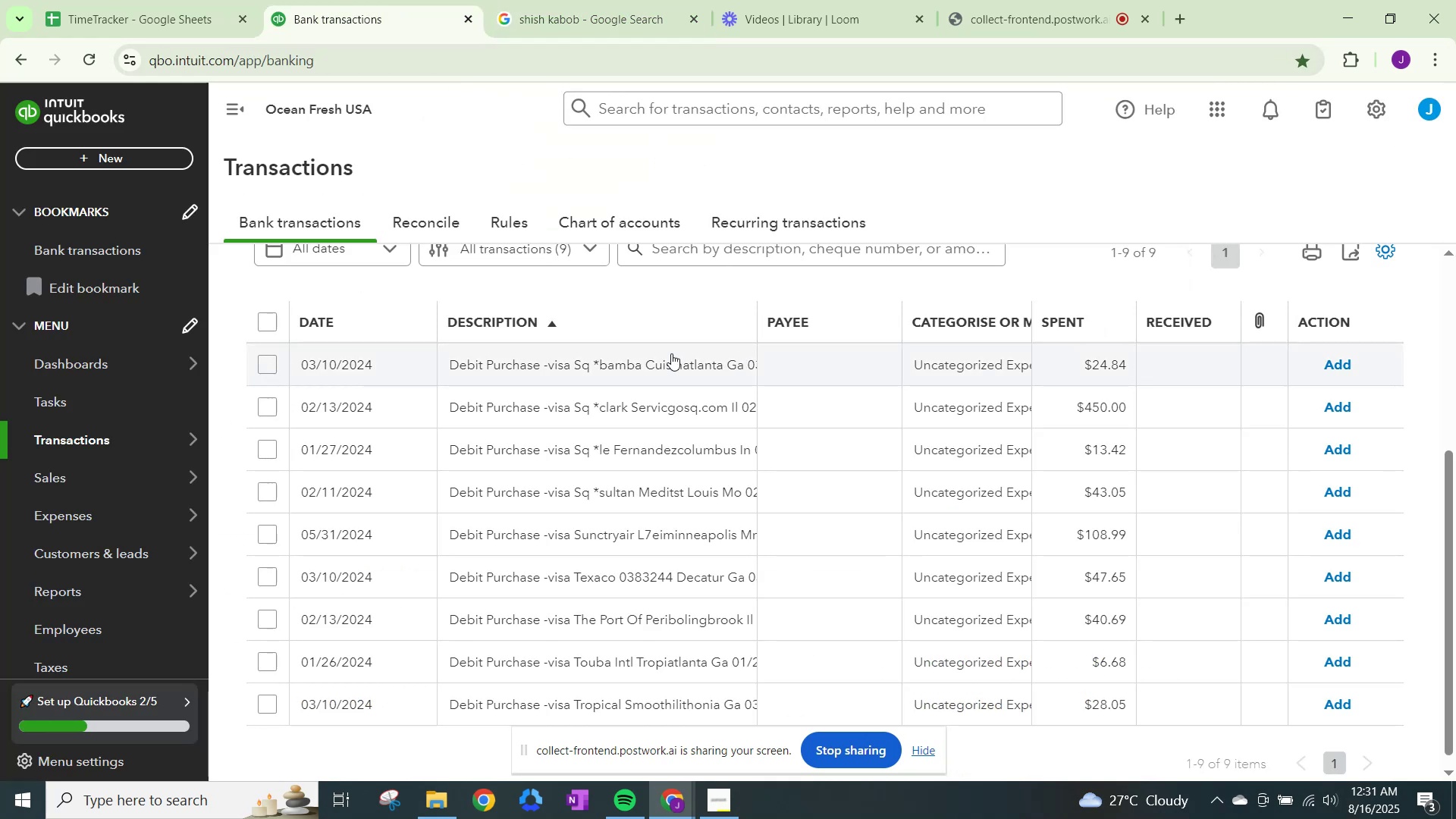 
left_click([670, 353])
 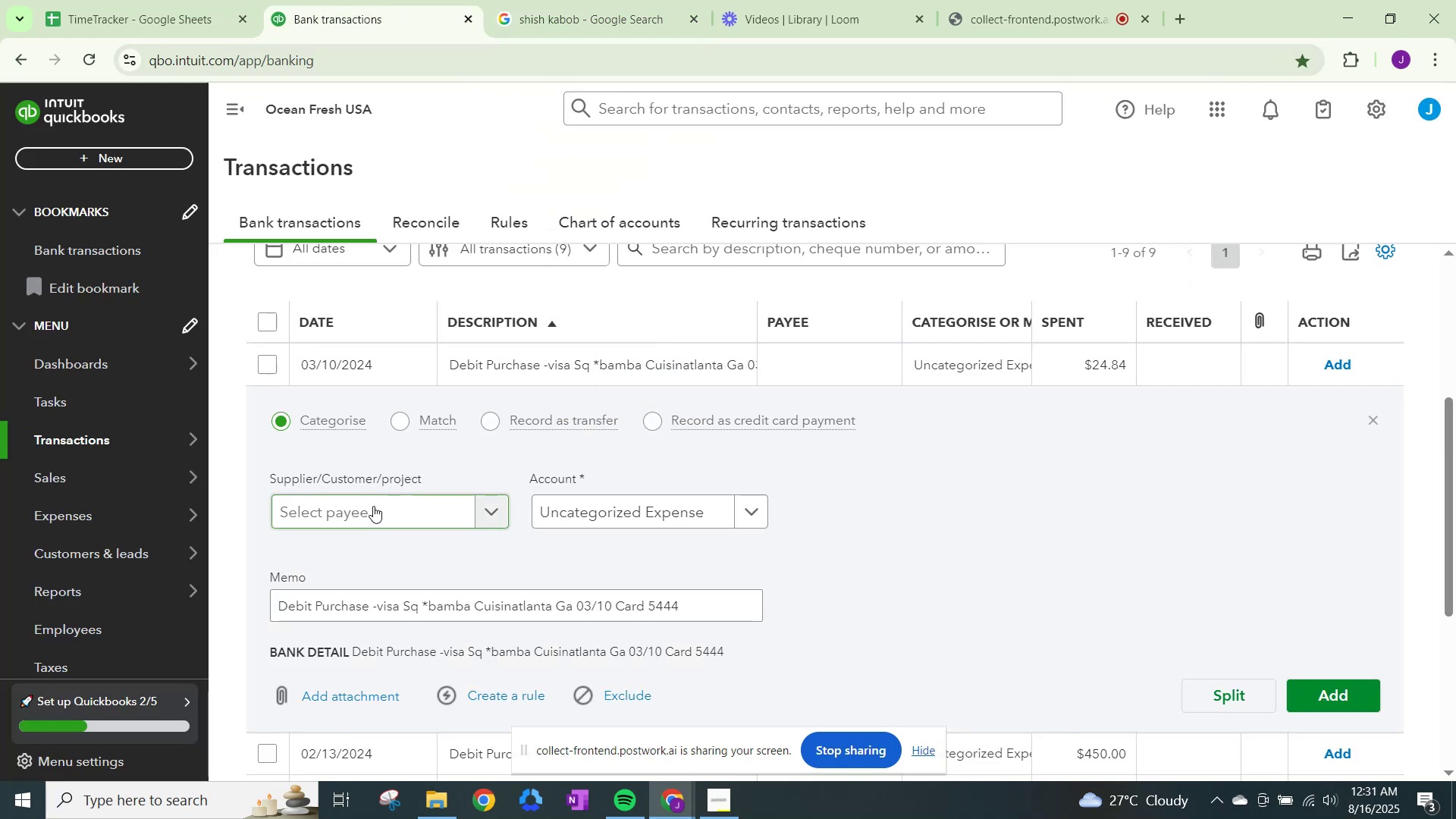 
left_click([375, 503])
 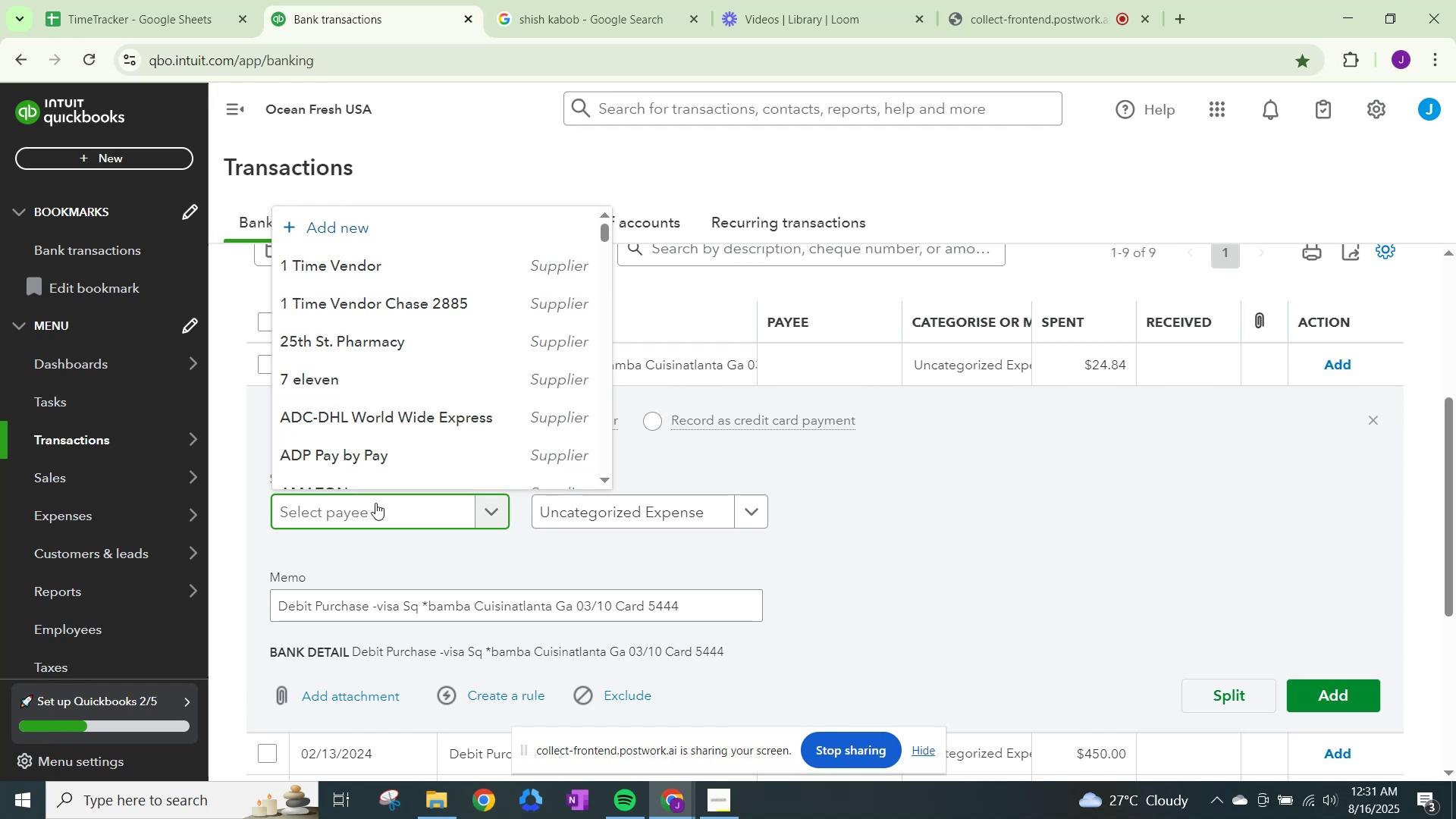 
type(Bamba )
 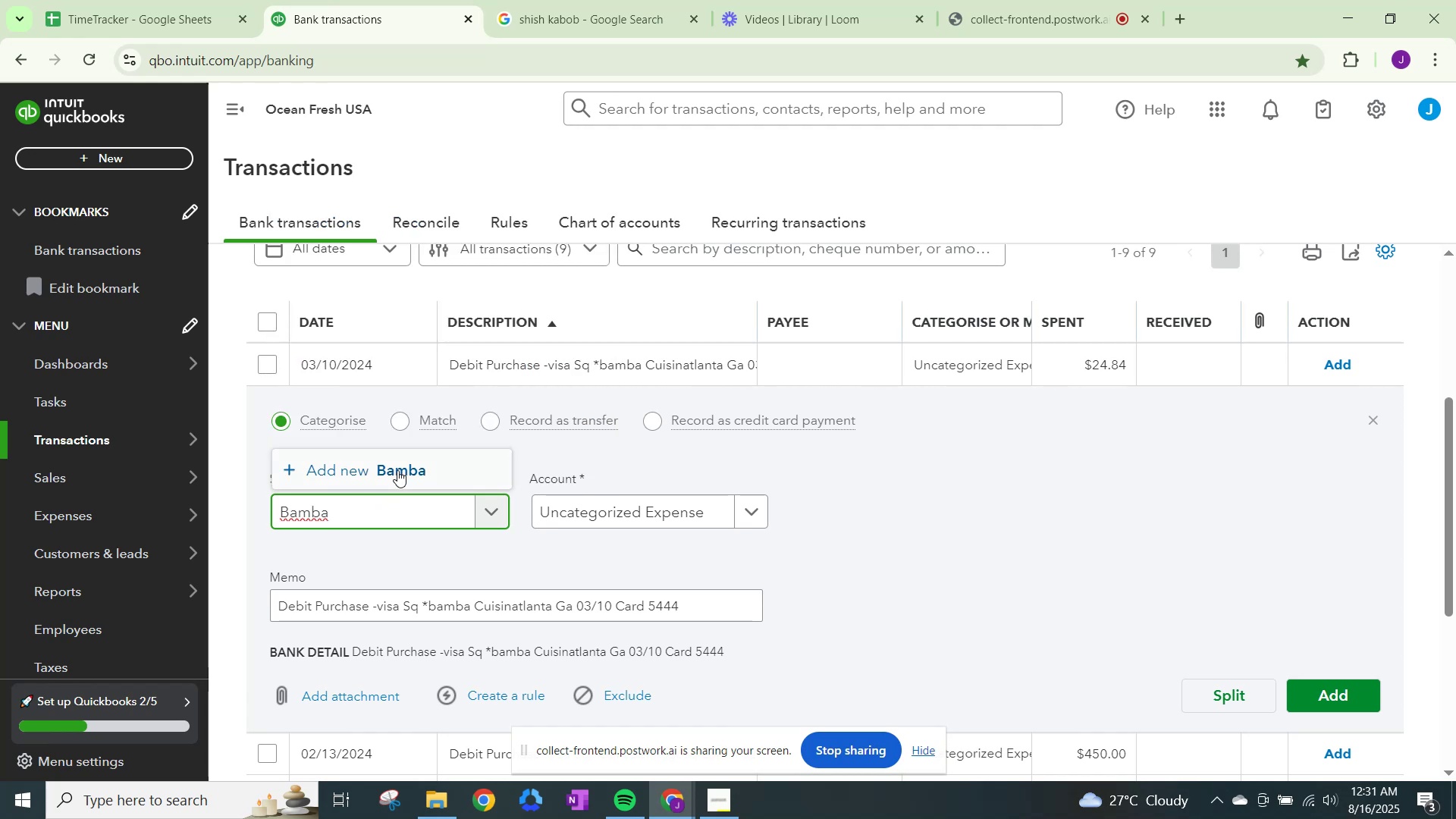 
left_click([397, 469])
 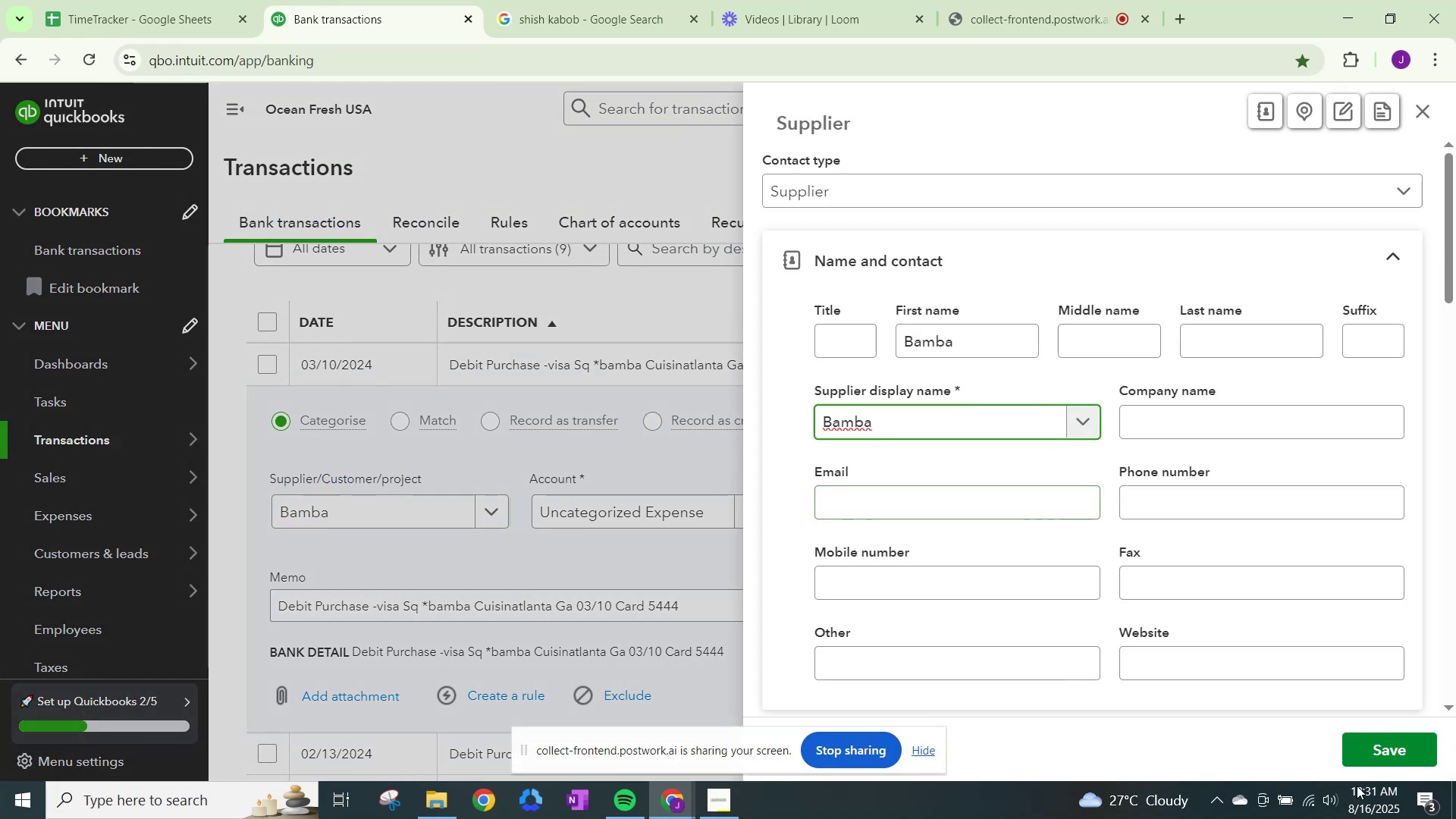 
left_click([1367, 745])
 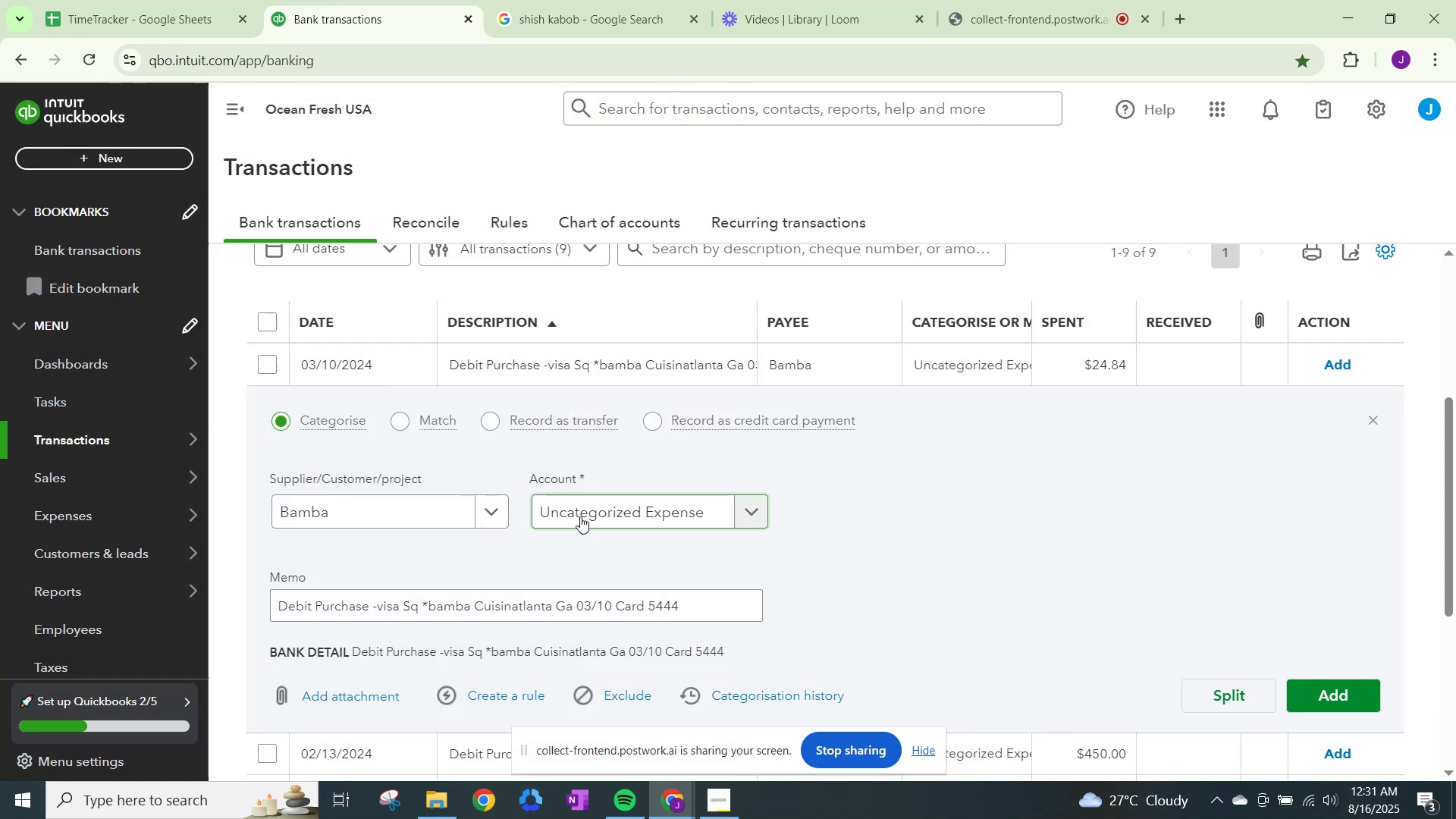 
left_click([581, 516])
 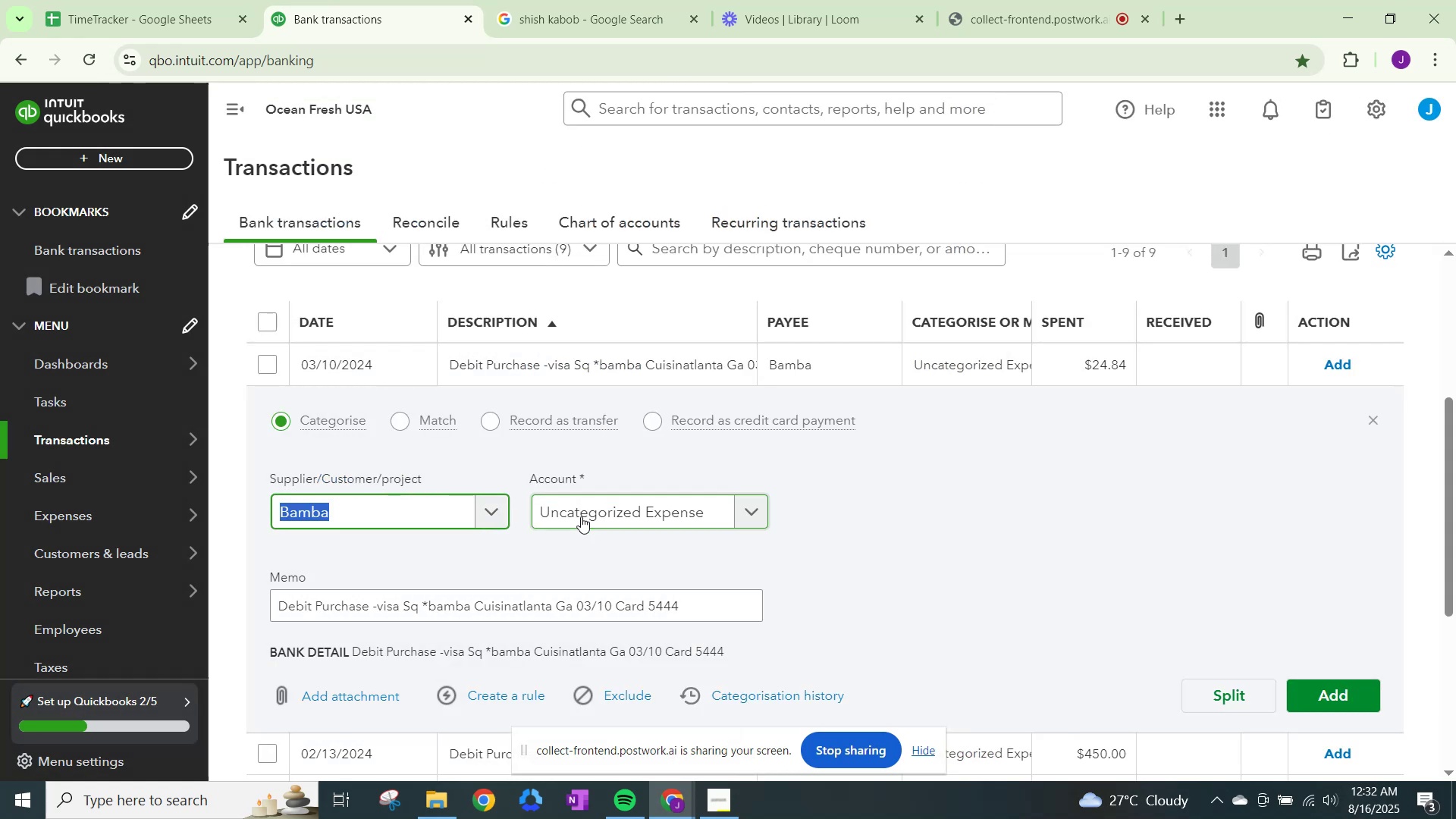 
left_click([581, 516])
 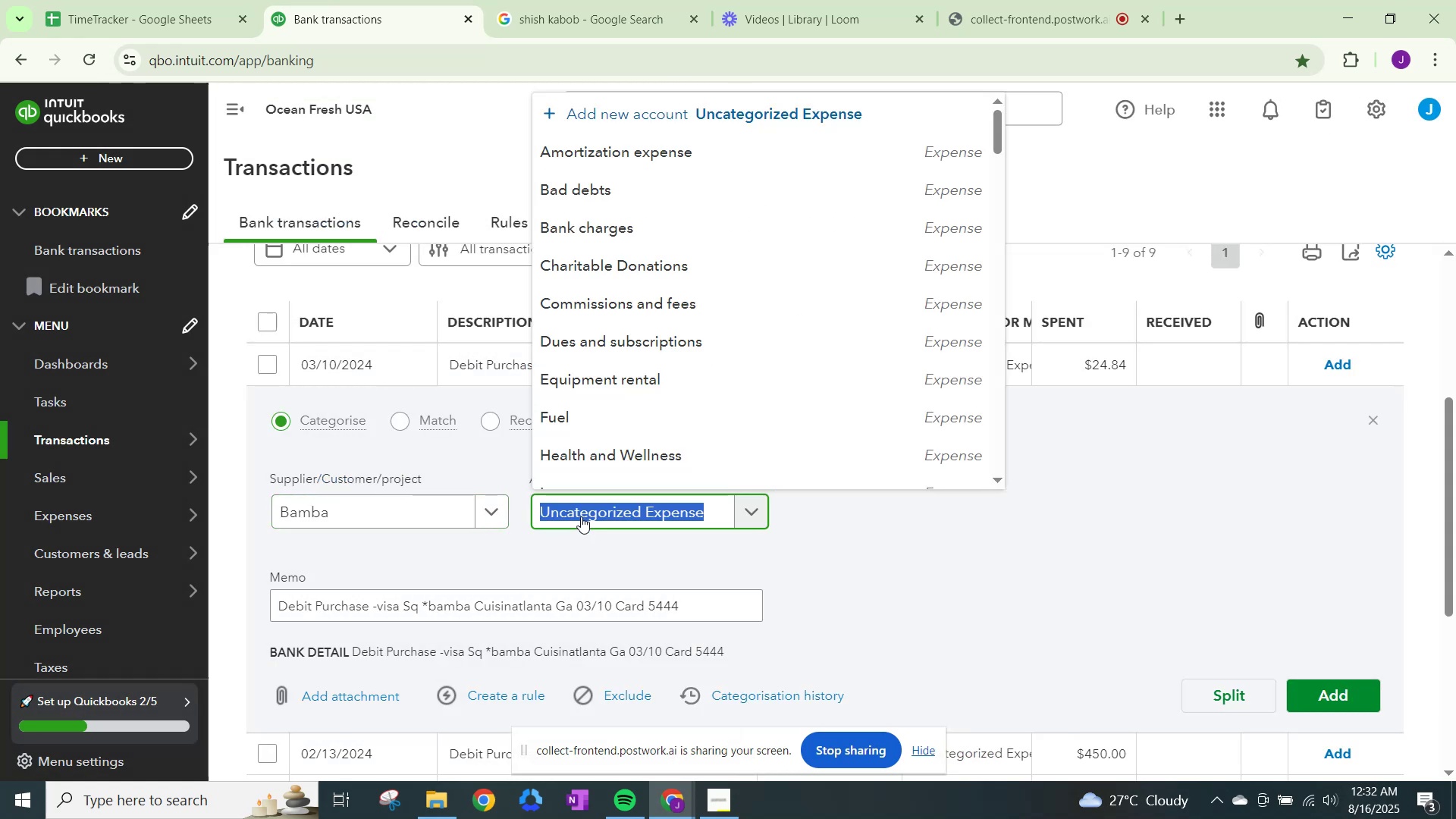 
type(Melas)
key(Backspace)
key(Backspace)
key(Backspace)
type(als)
 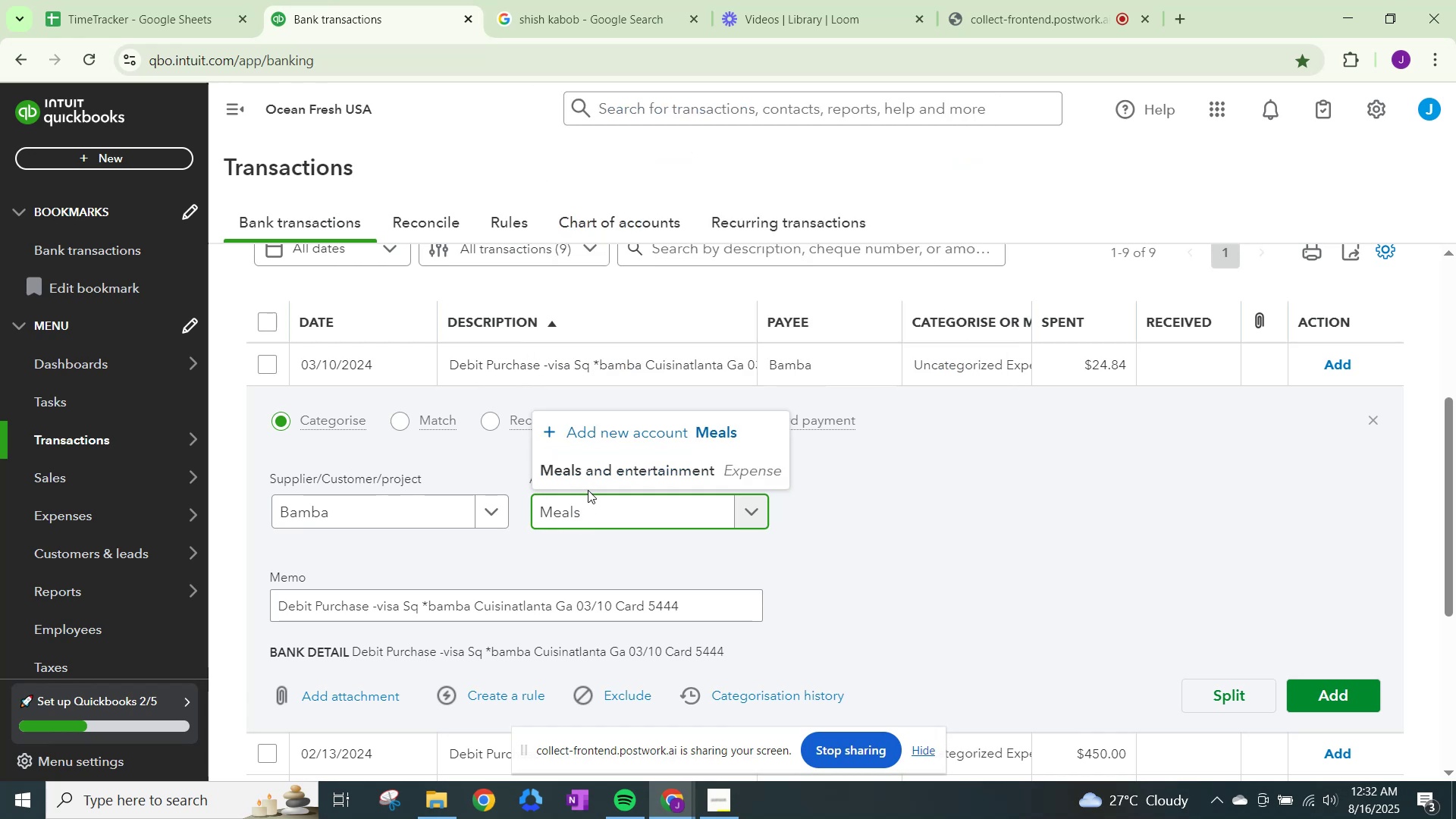 
left_click([588, 490])
 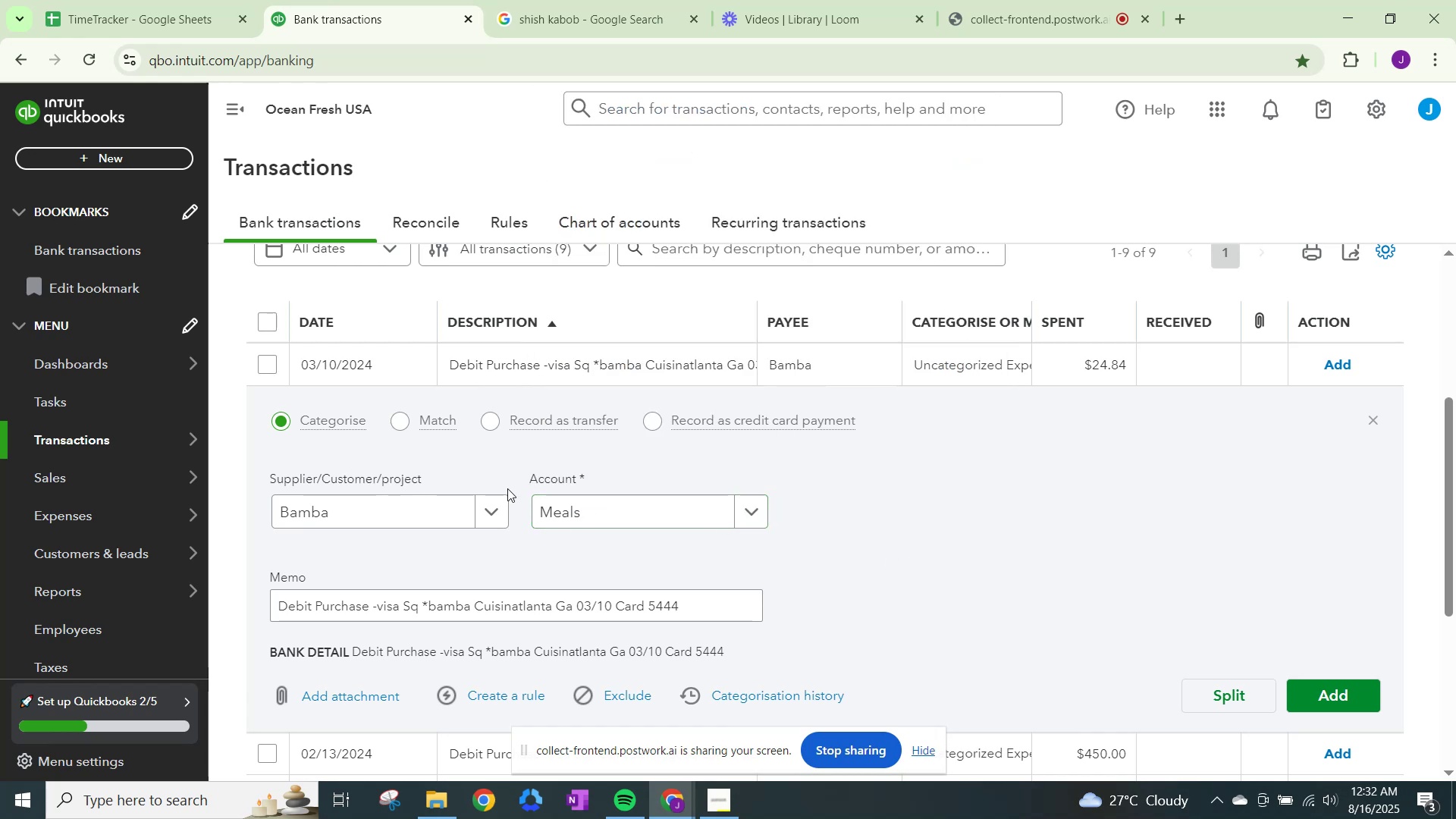 
left_click([582, 506])
 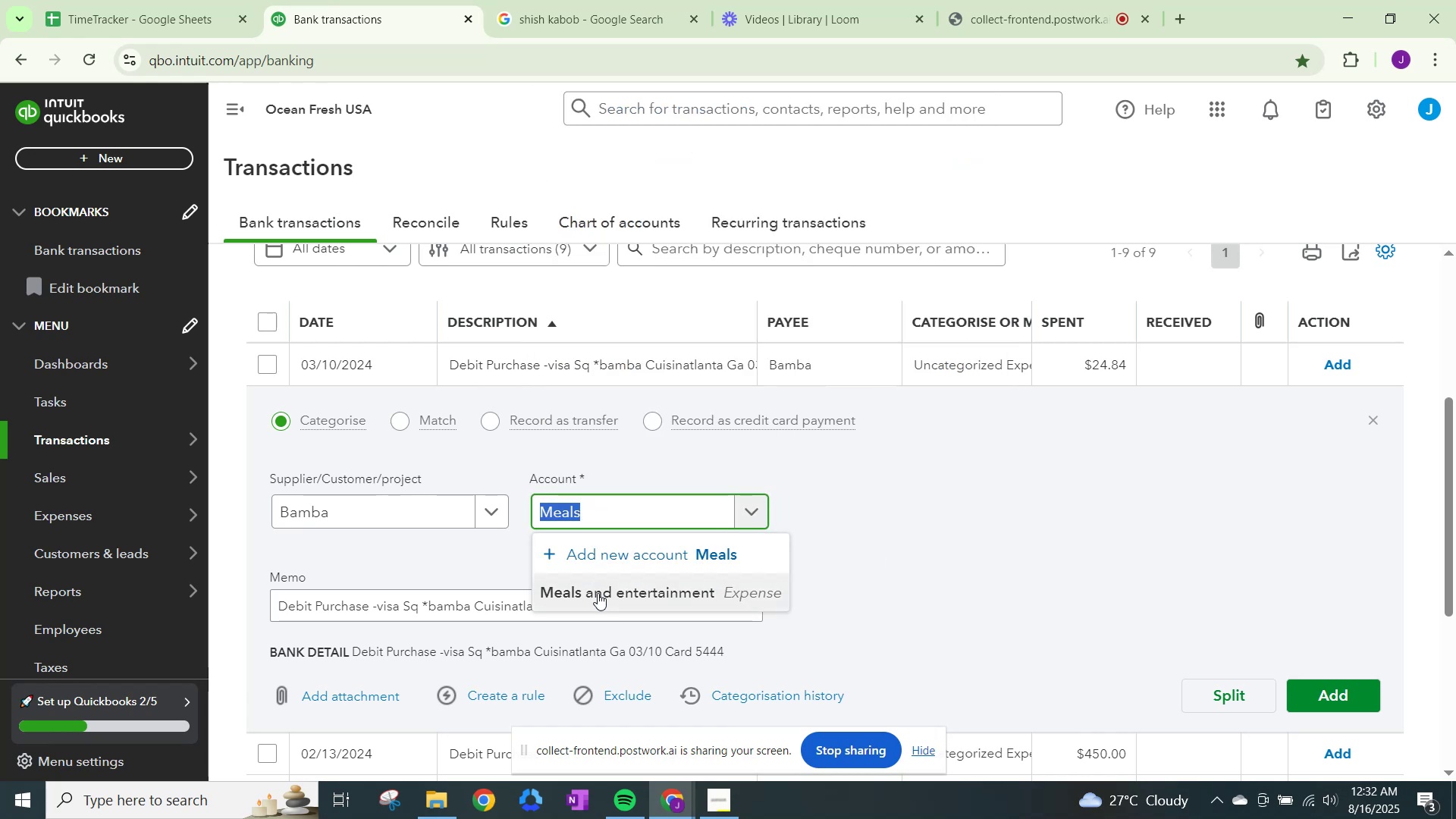 
left_click([598, 593])
 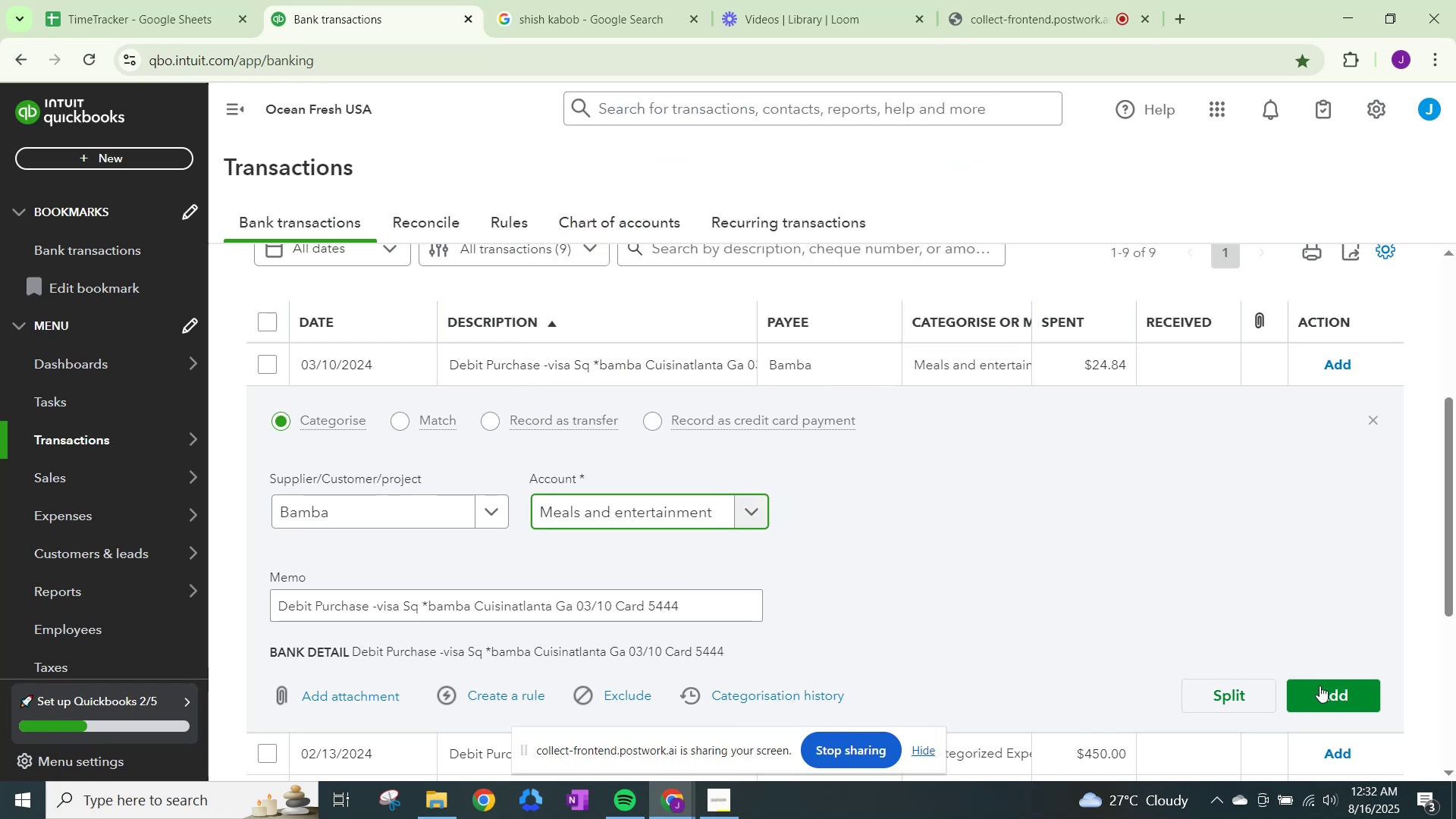 
left_click([1323, 691])
 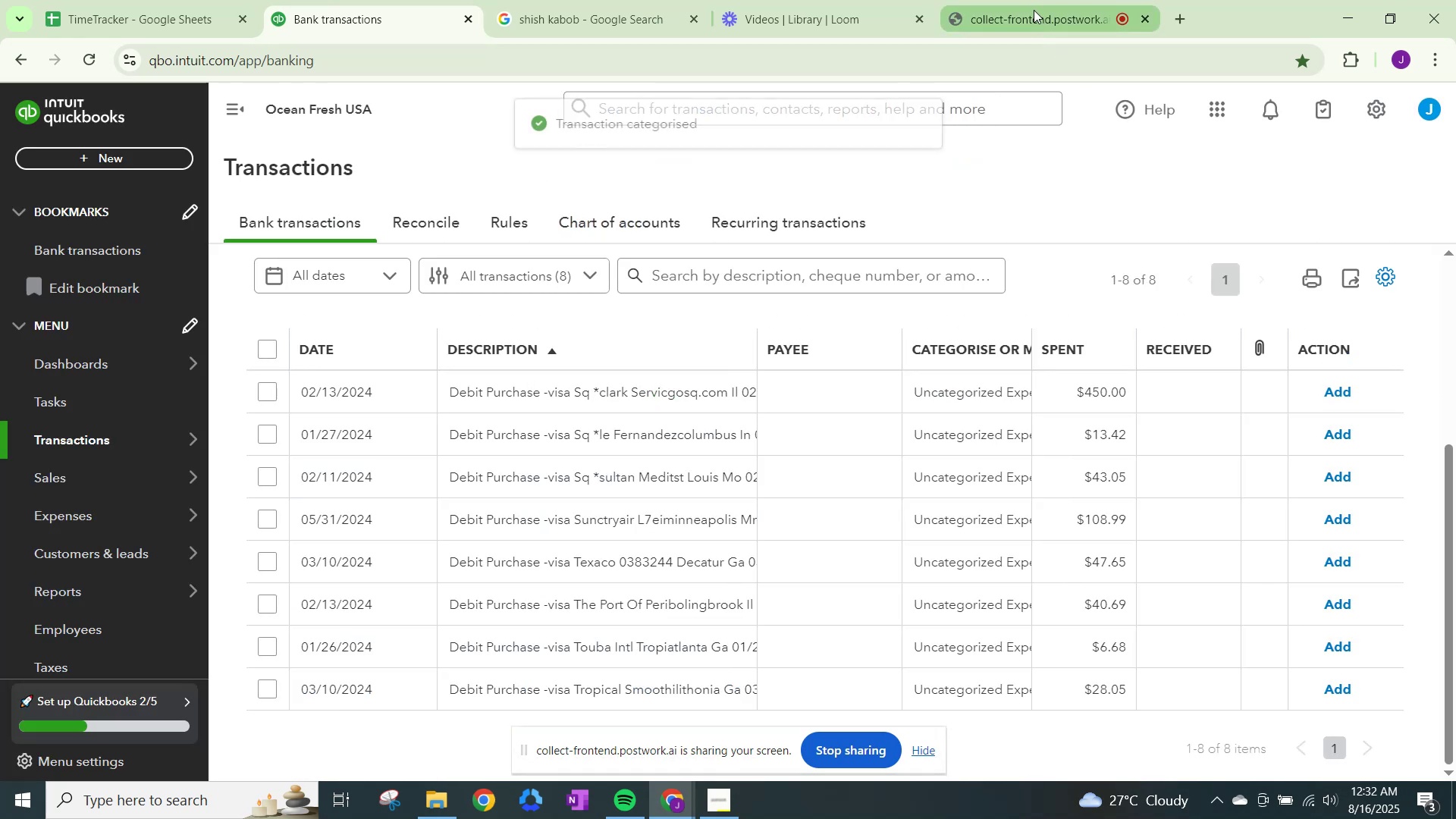 
left_click([1034, 9])
 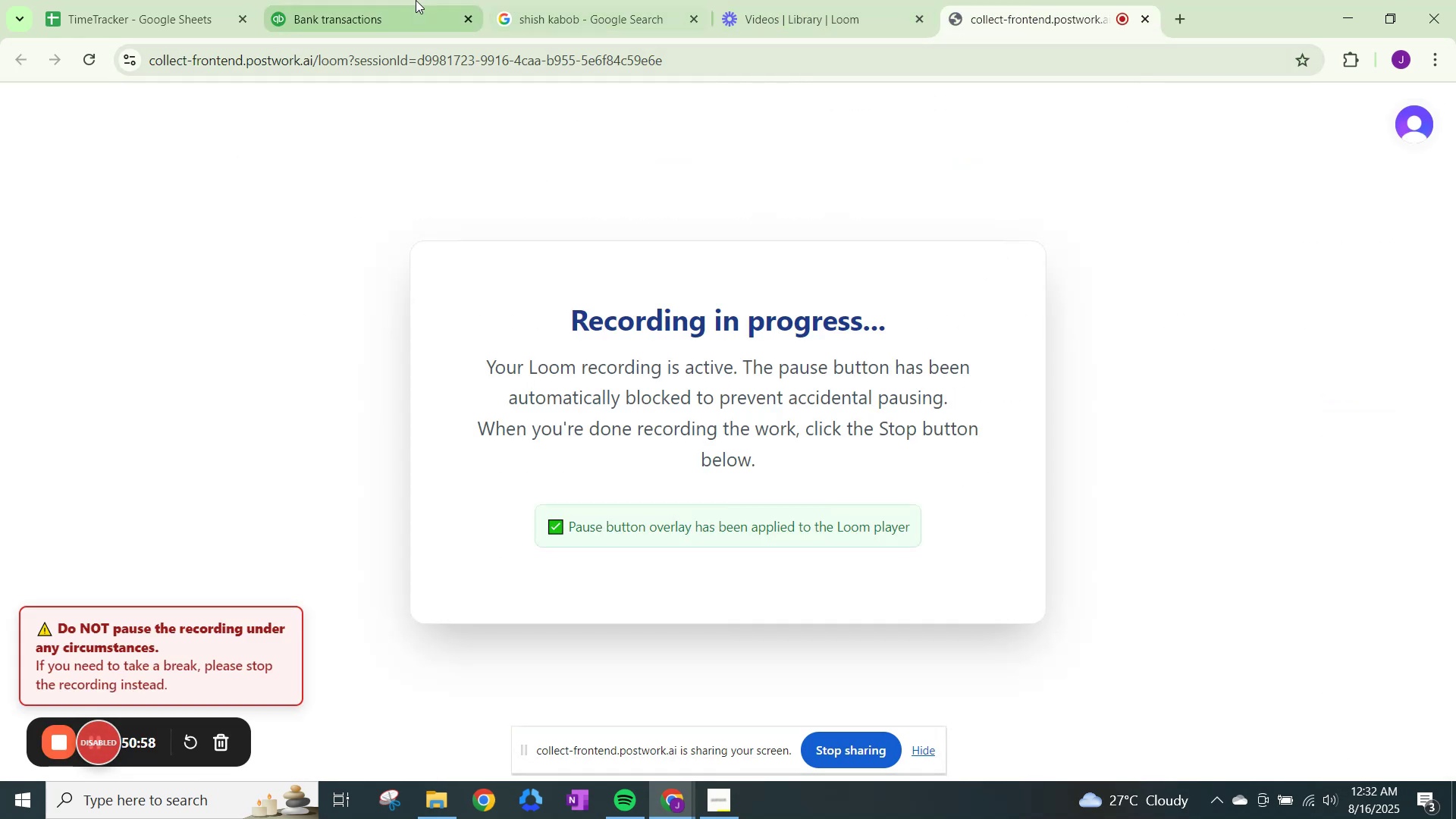 
left_click([413, 0])
 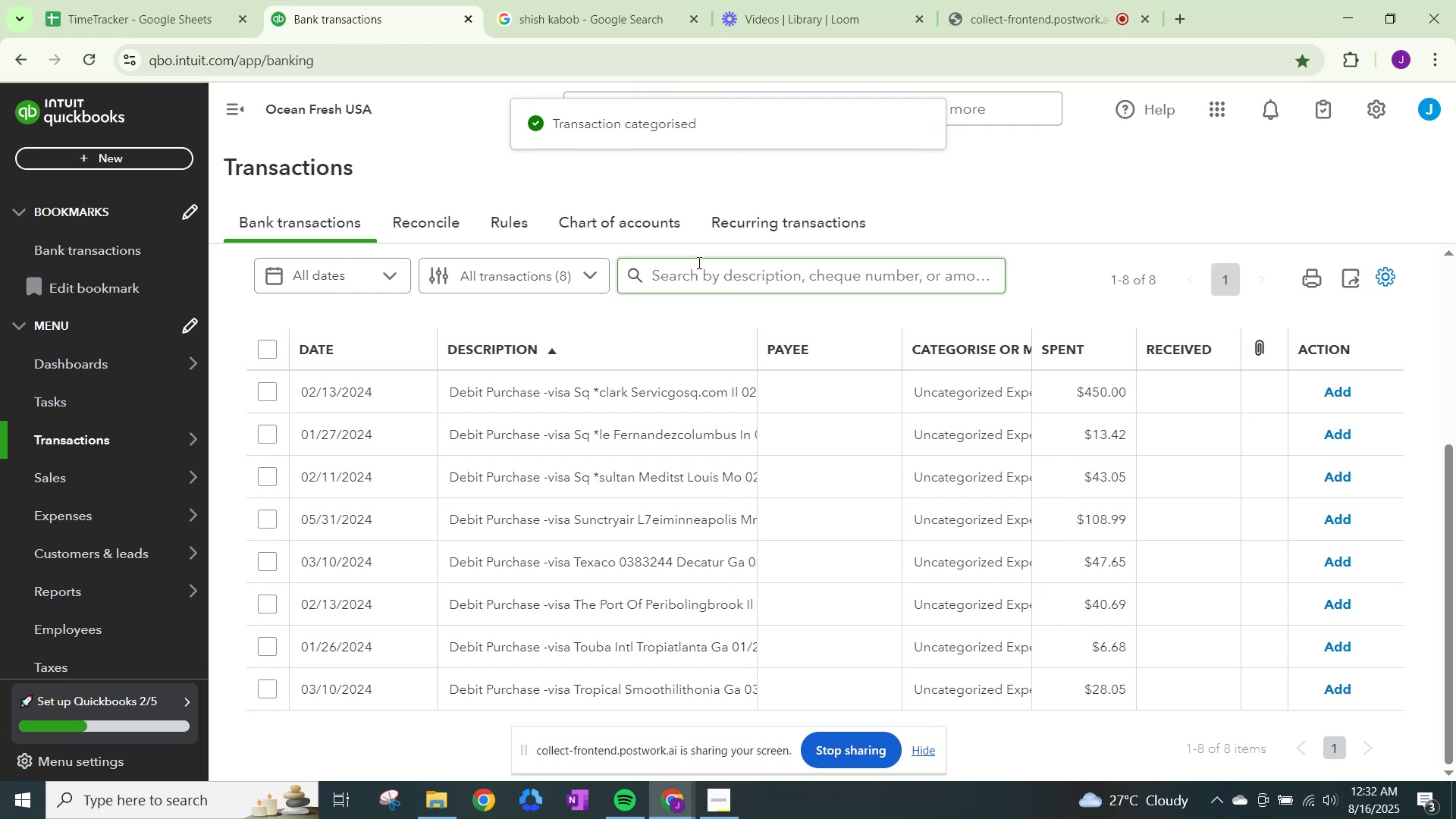 
left_click([568, 12])
 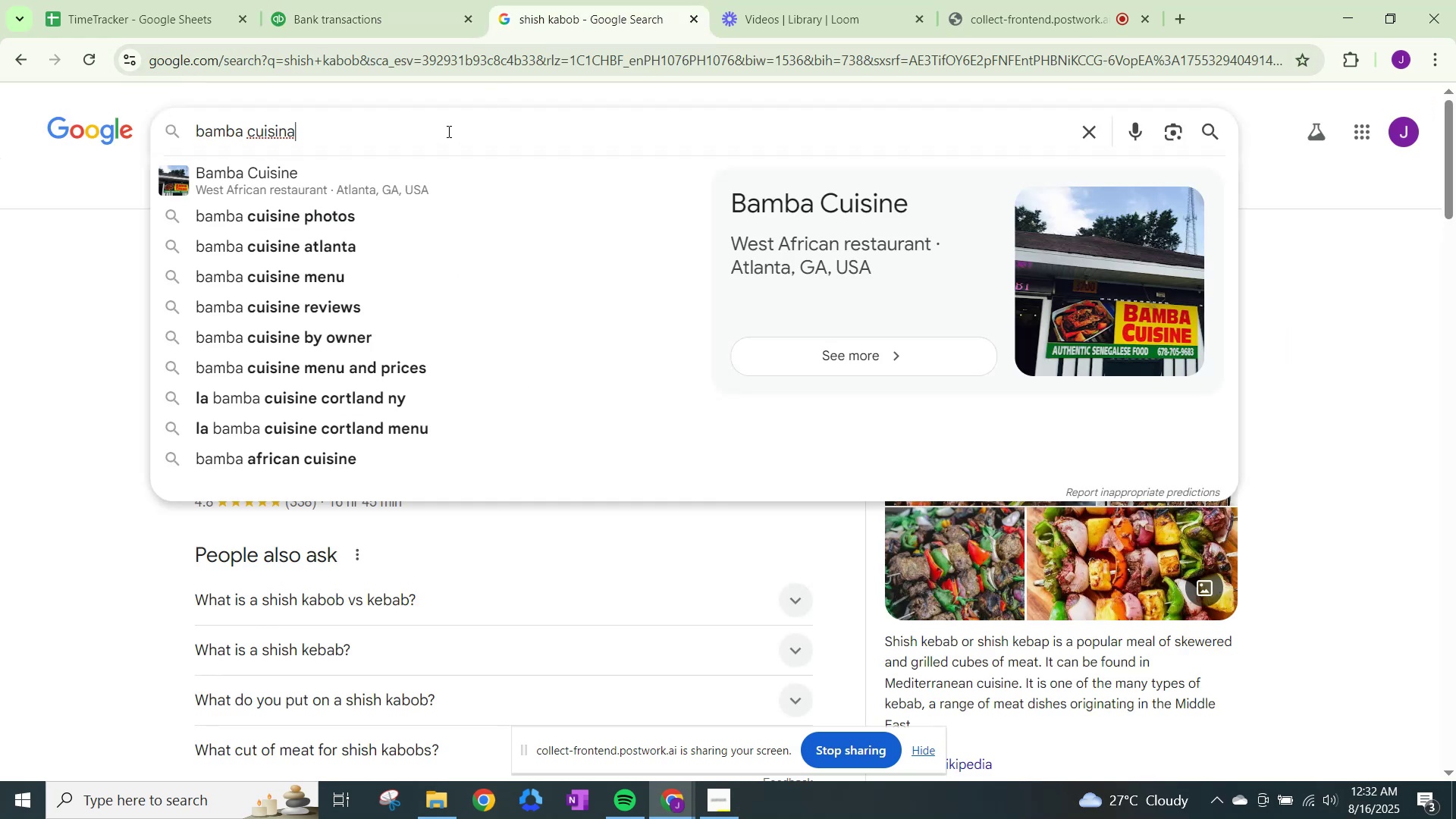 
left_click_drag(start_coordinate=[447, 131], to_coordinate=[0, 113])
 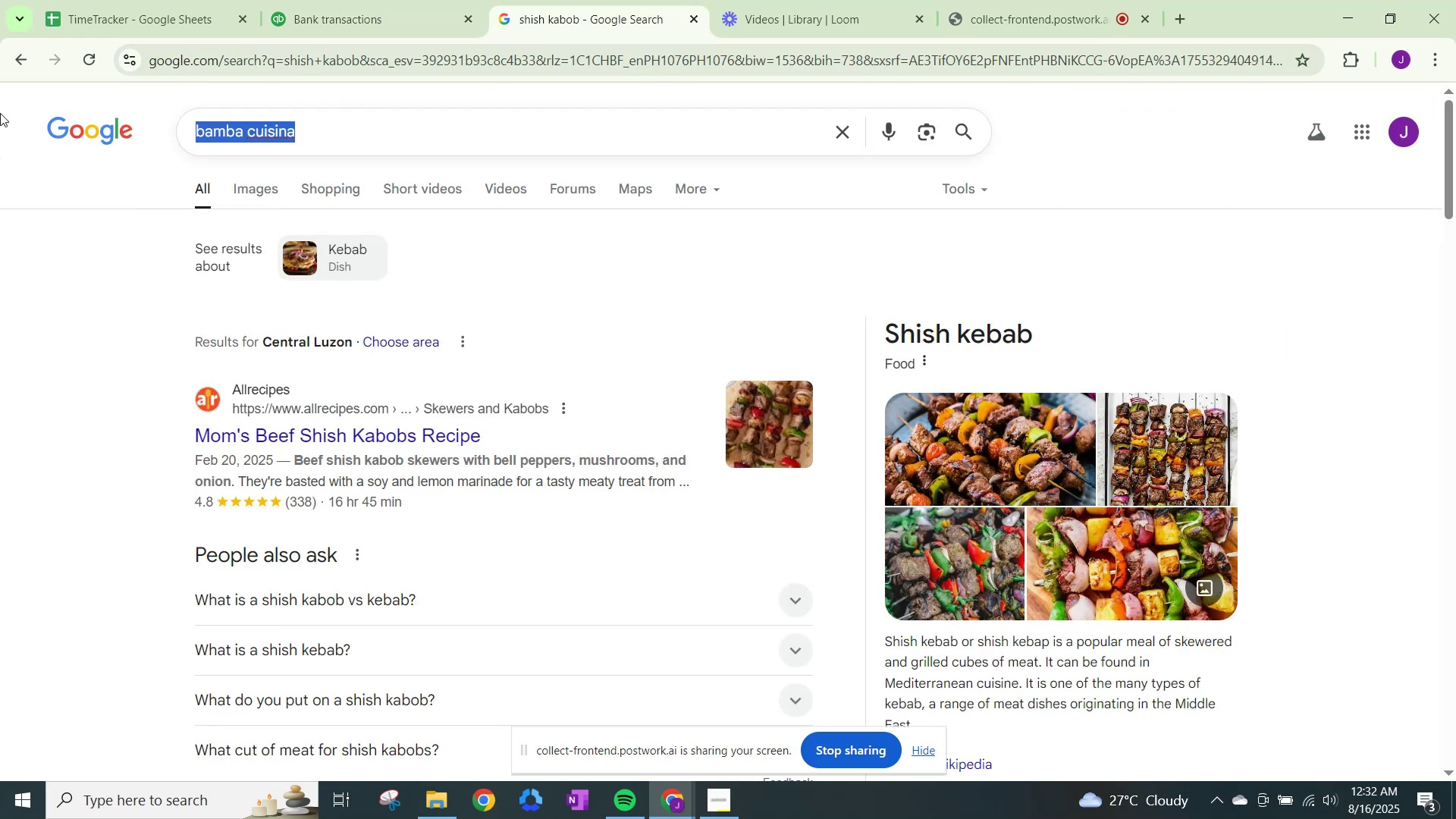 
type(clark servi)
 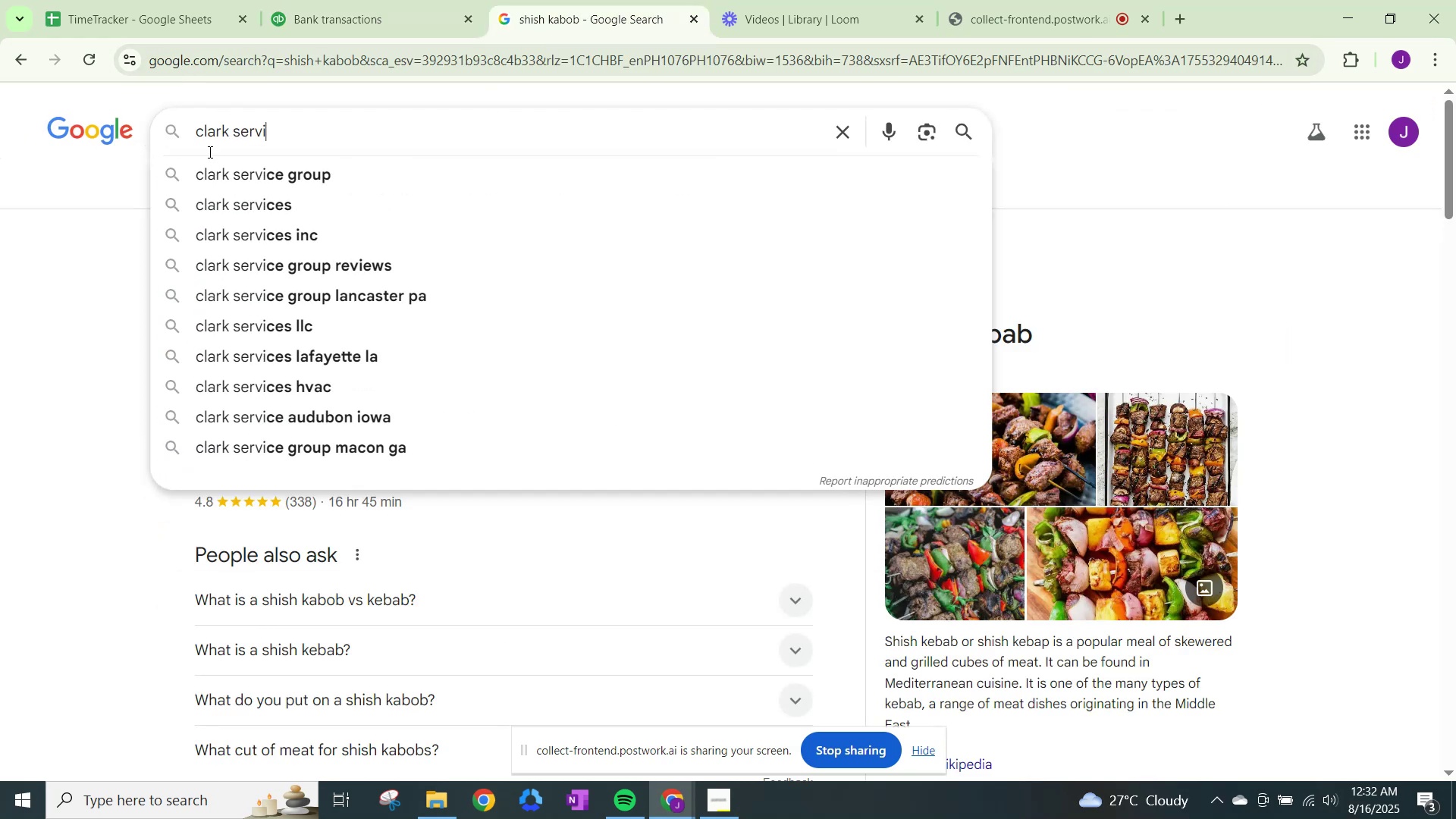 
left_click([246, 183])
 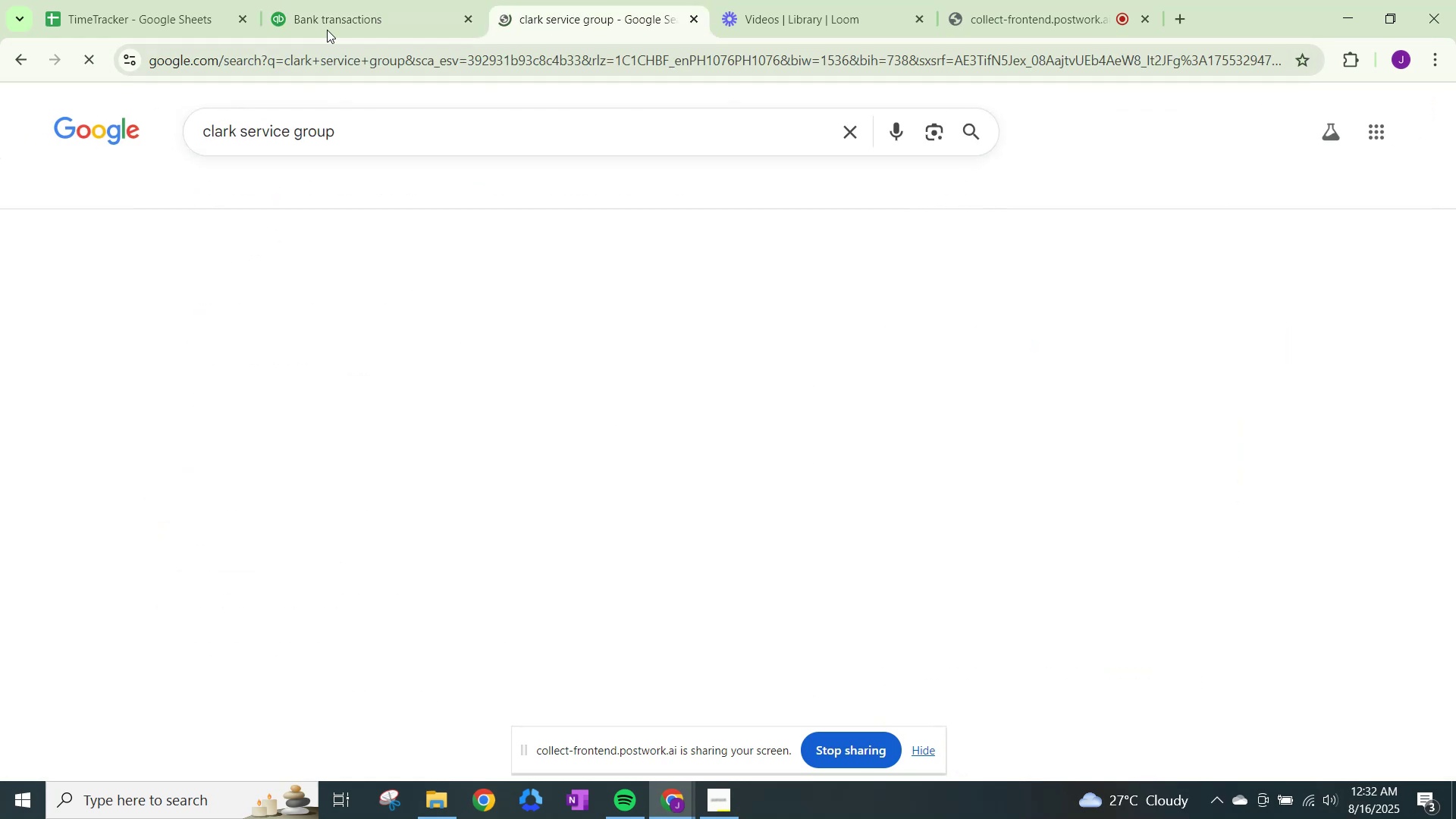 
mouse_move([355, 0])
 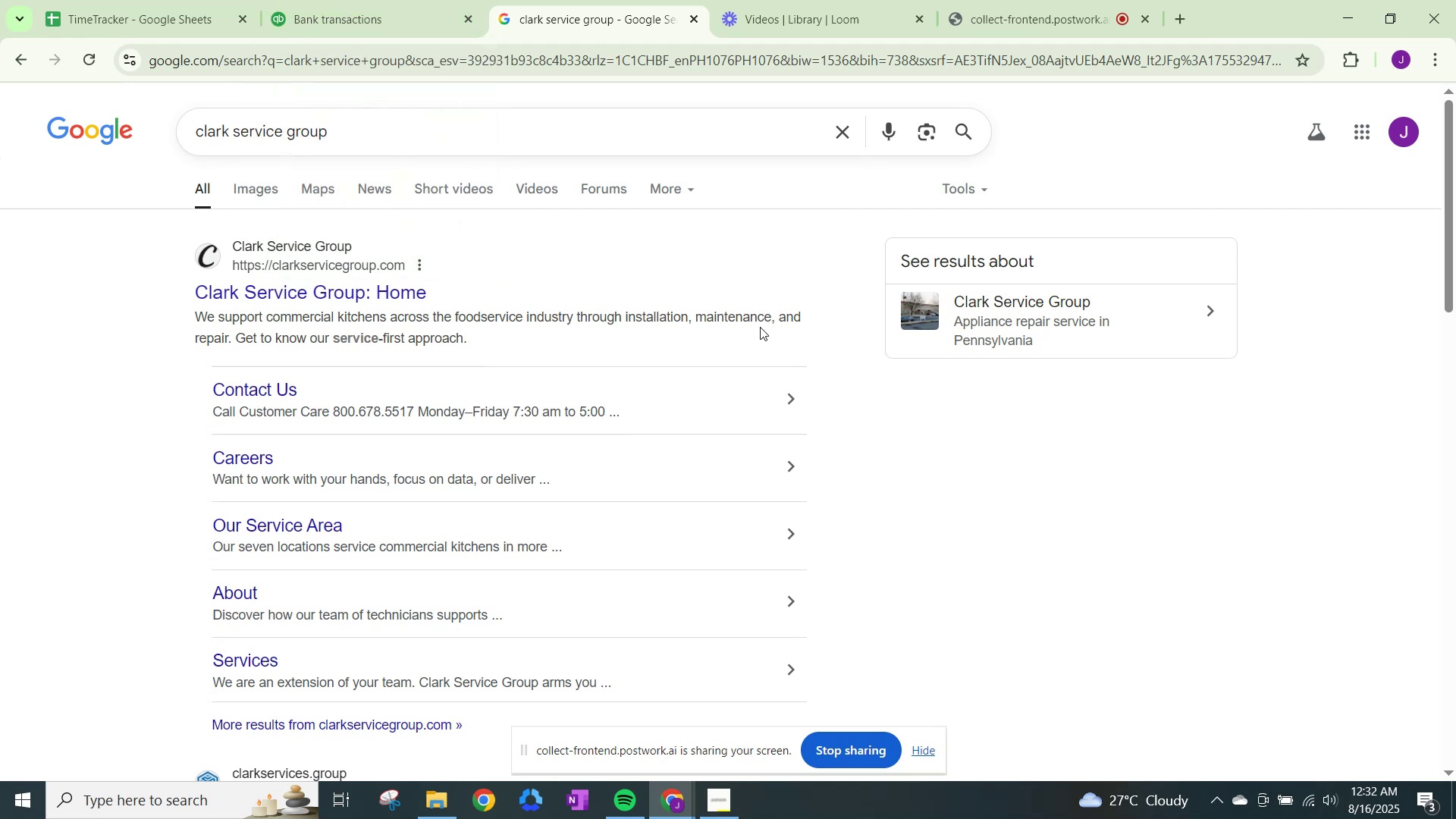 
left_click([381, 0])
 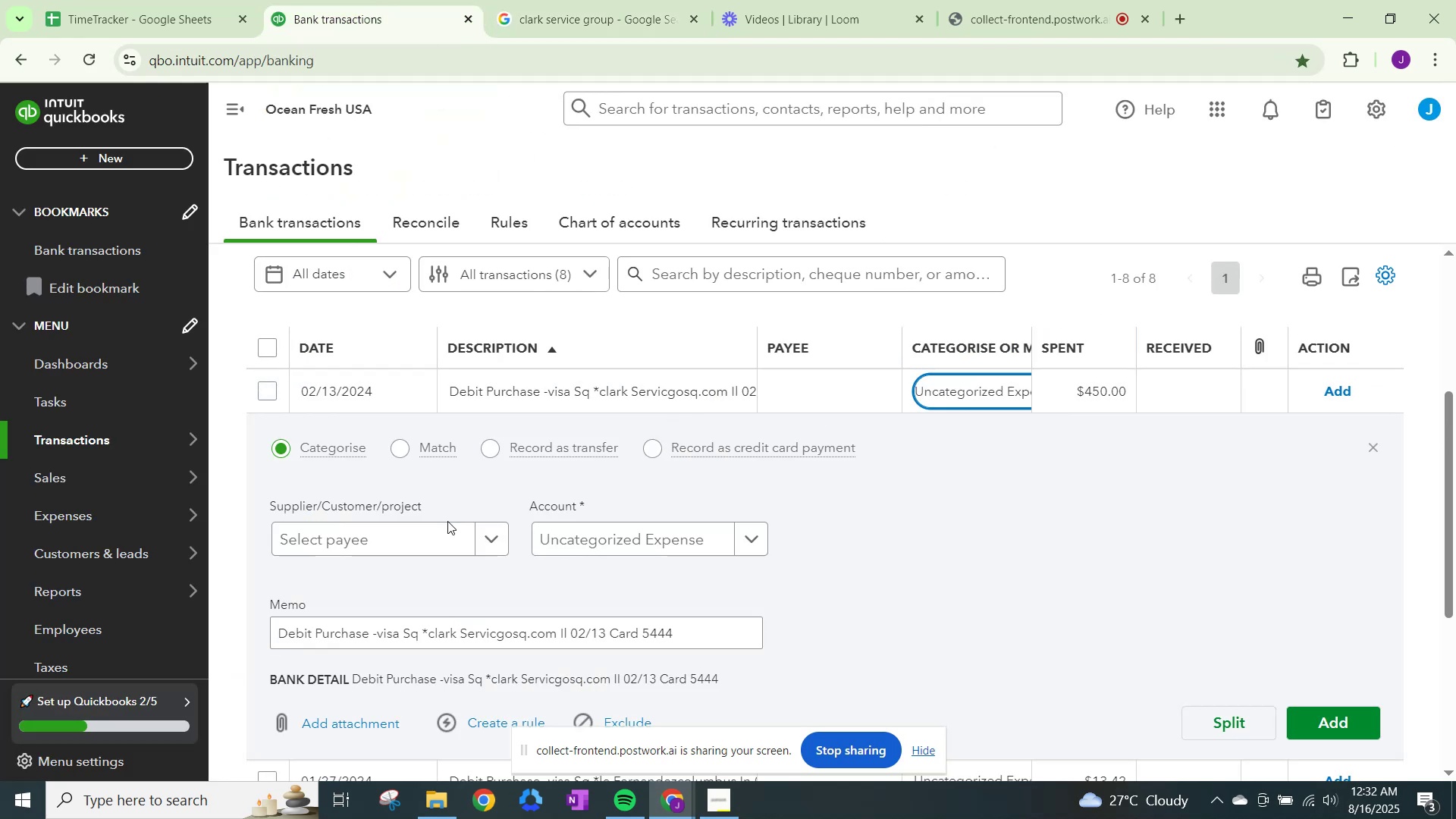 
left_click([420, 541])
 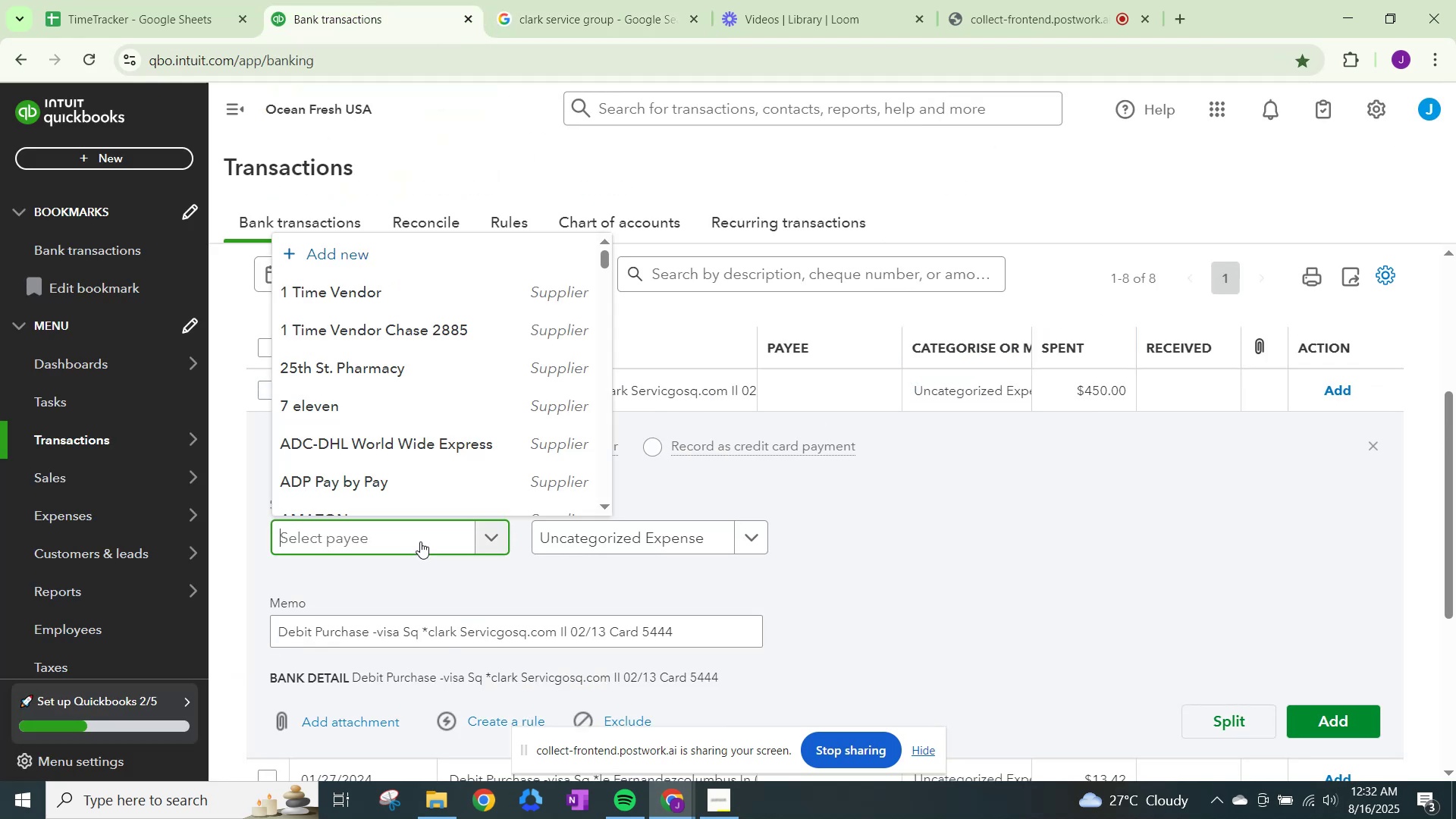 
type(Calrk)
key(Backspace)
key(Backspace)
key(Backspace)
key(Backspace)
type(lark Service)
 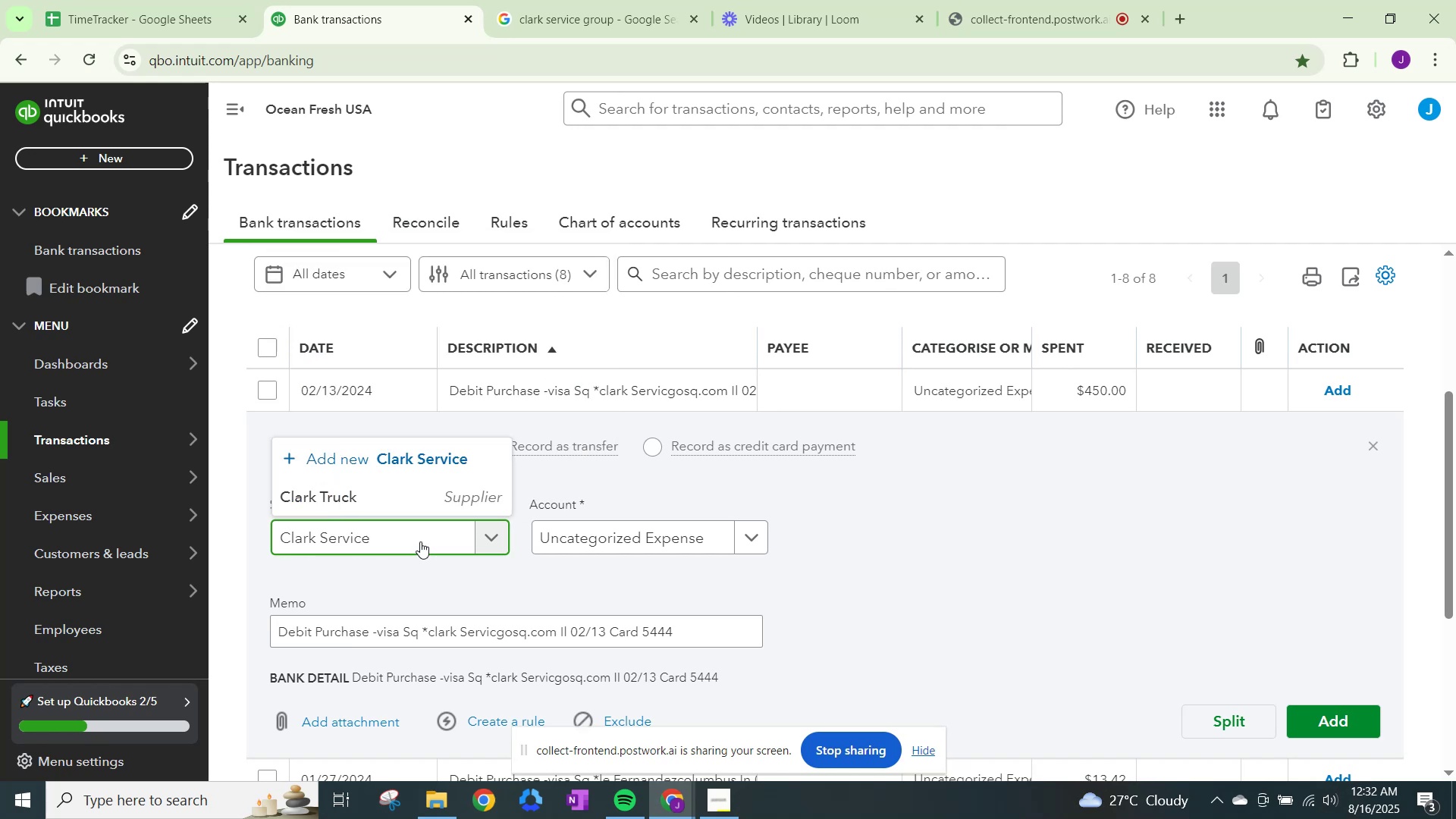 
left_click([434, 500])
 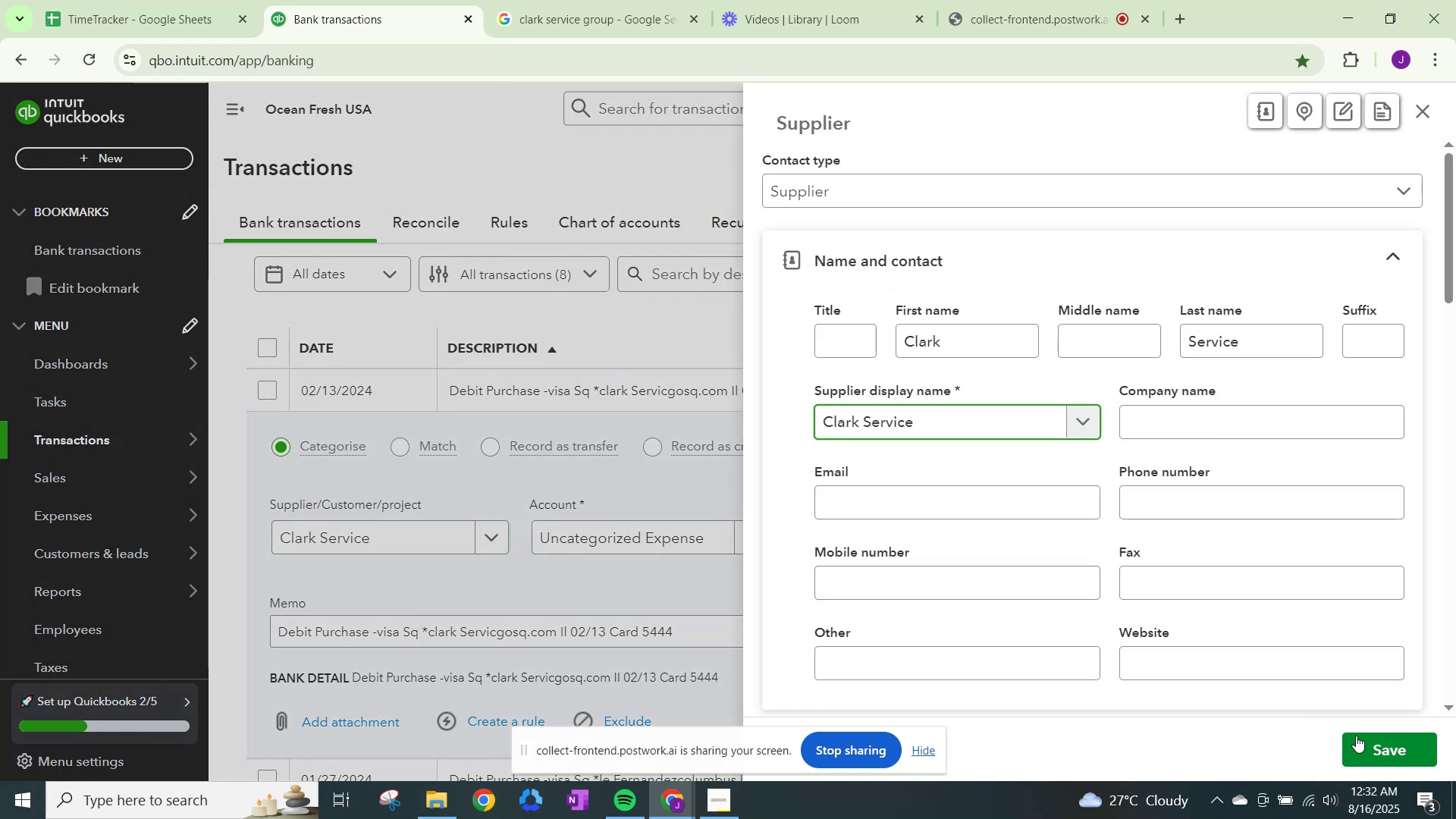 
left_click([1388, 750])
 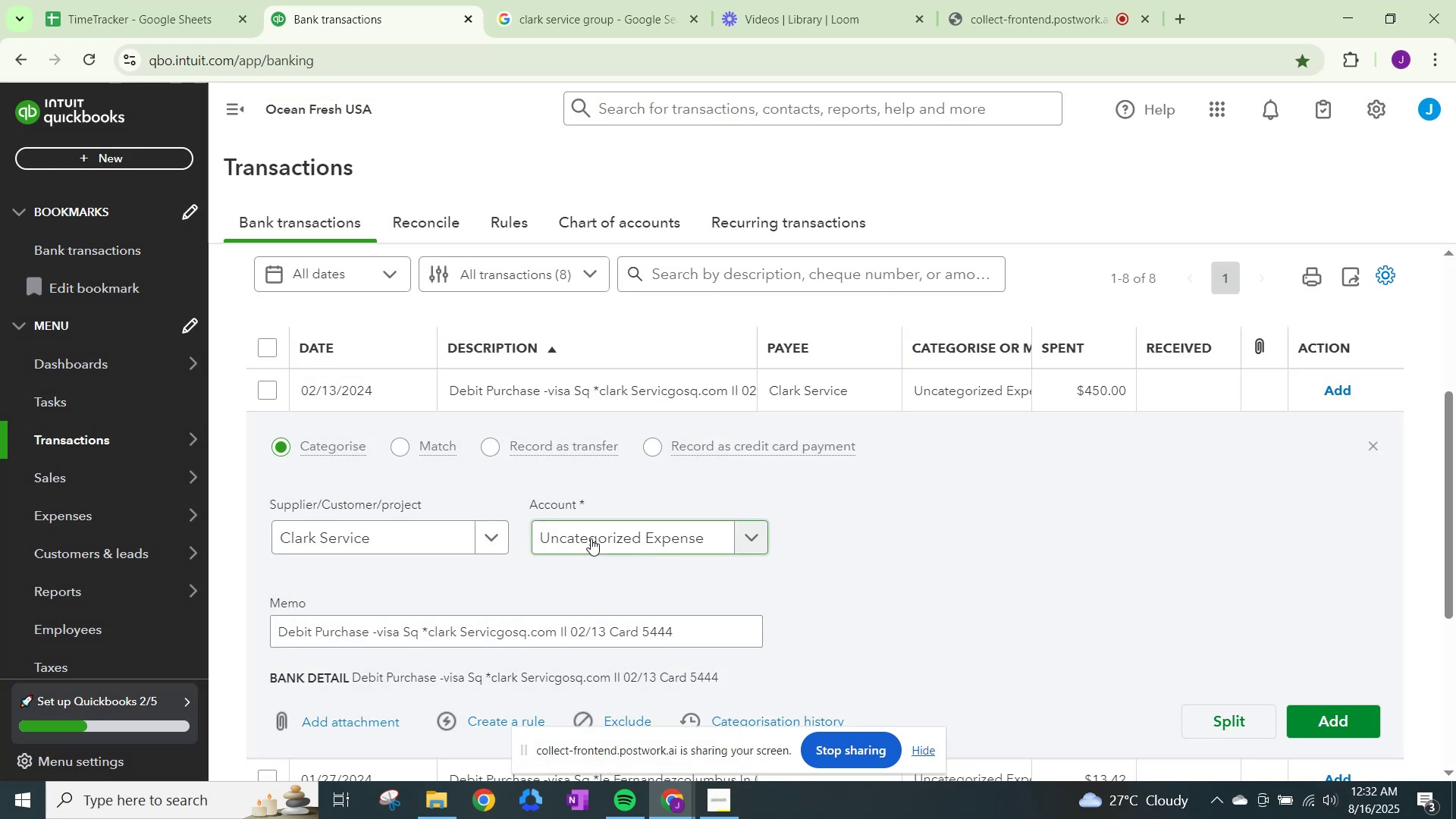 
left_click([591, 538])
 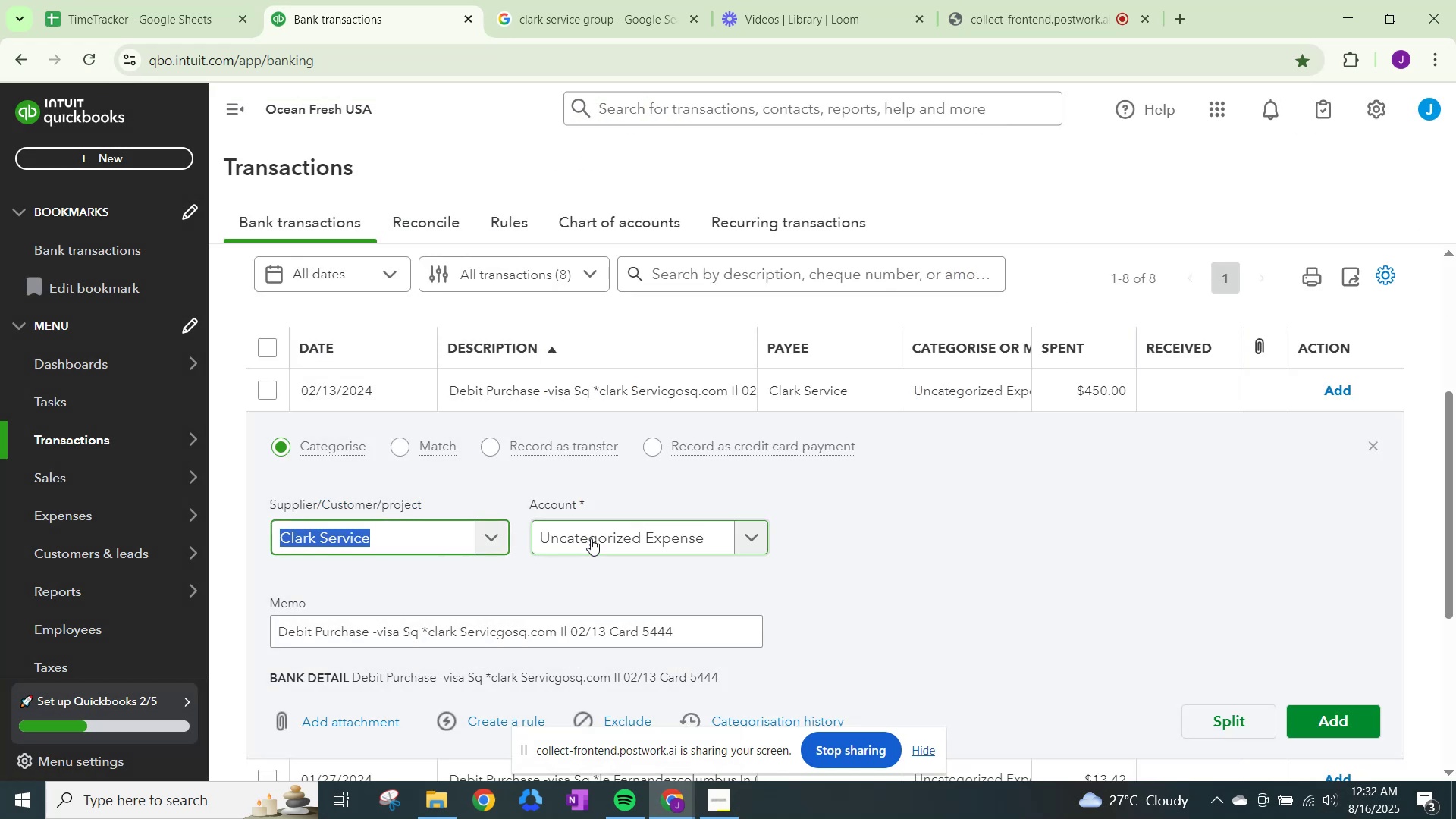 
type(re)
 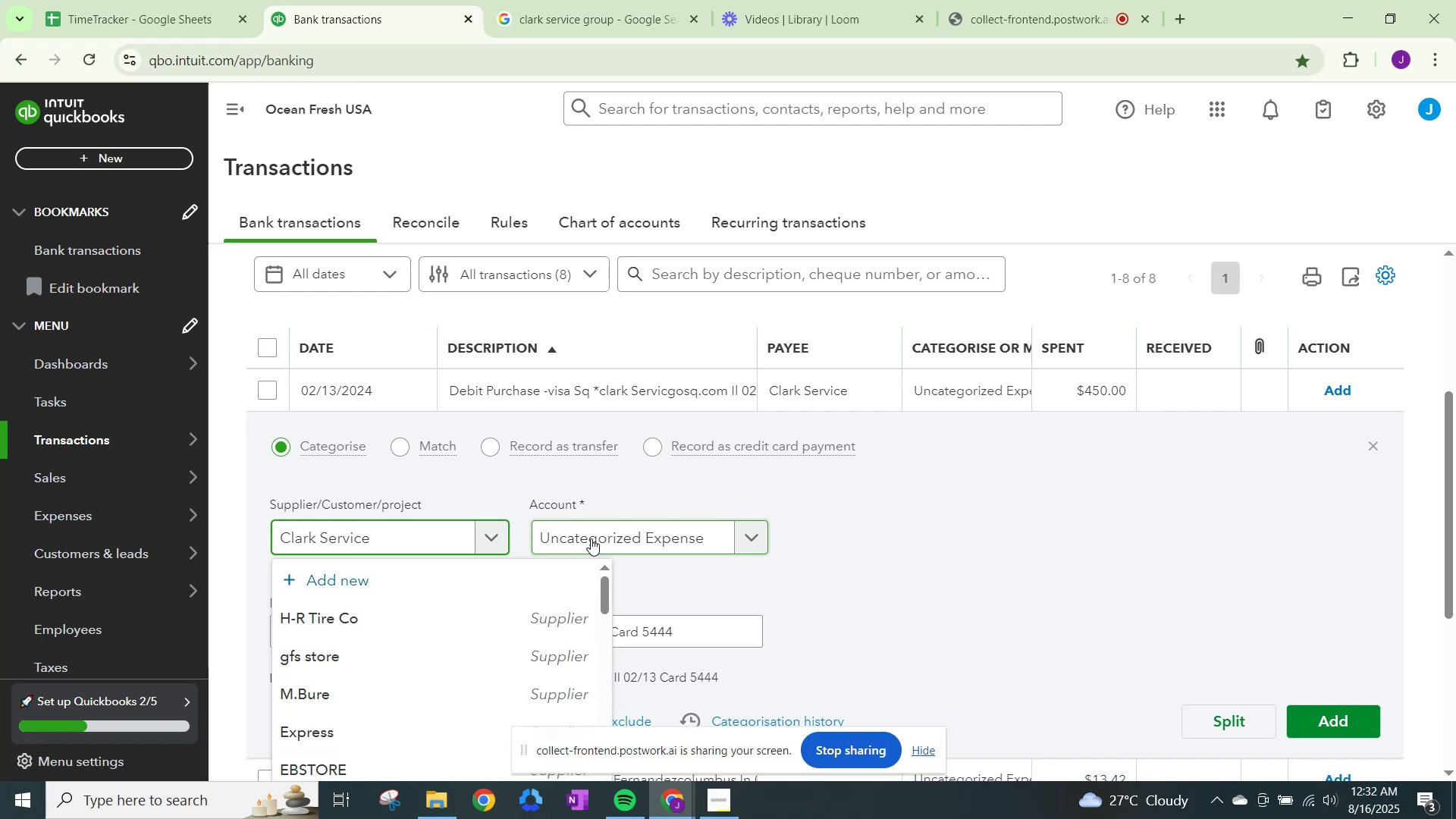 
double_click([593, 535])
 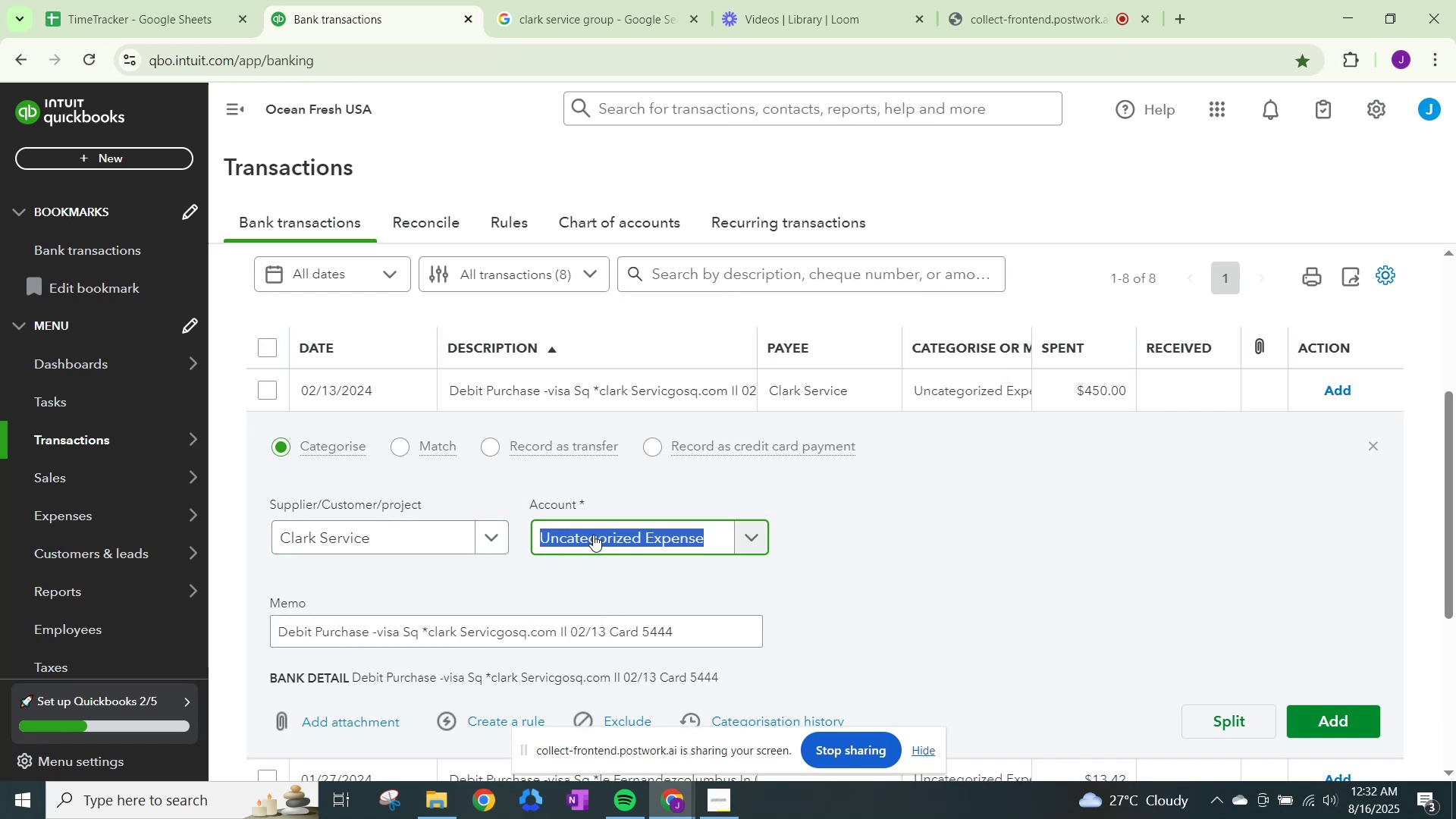 
type(repaird=)
key(Backspace)
key(Backspace)
type(s)
 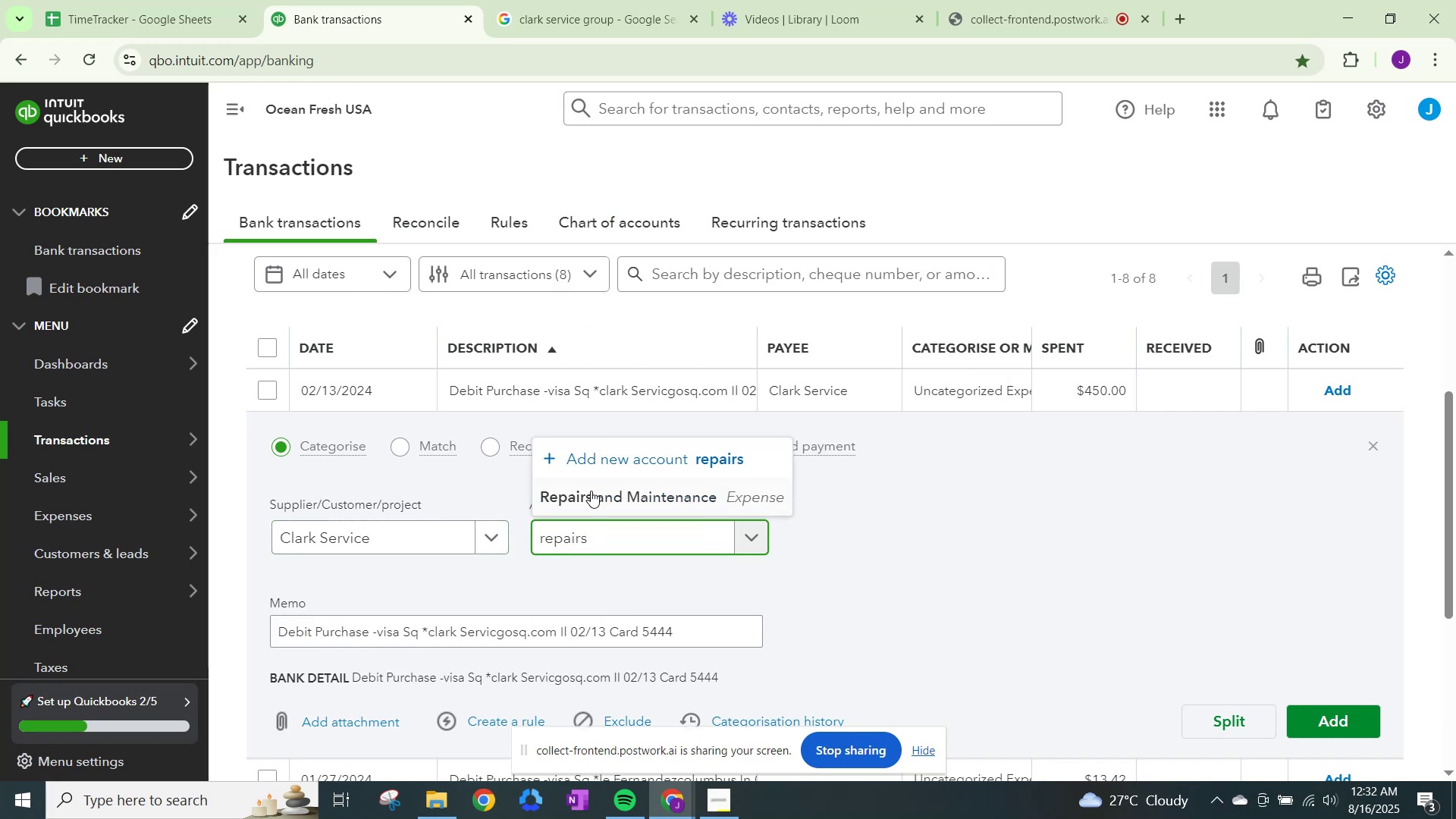 
left_click([591, 491])
 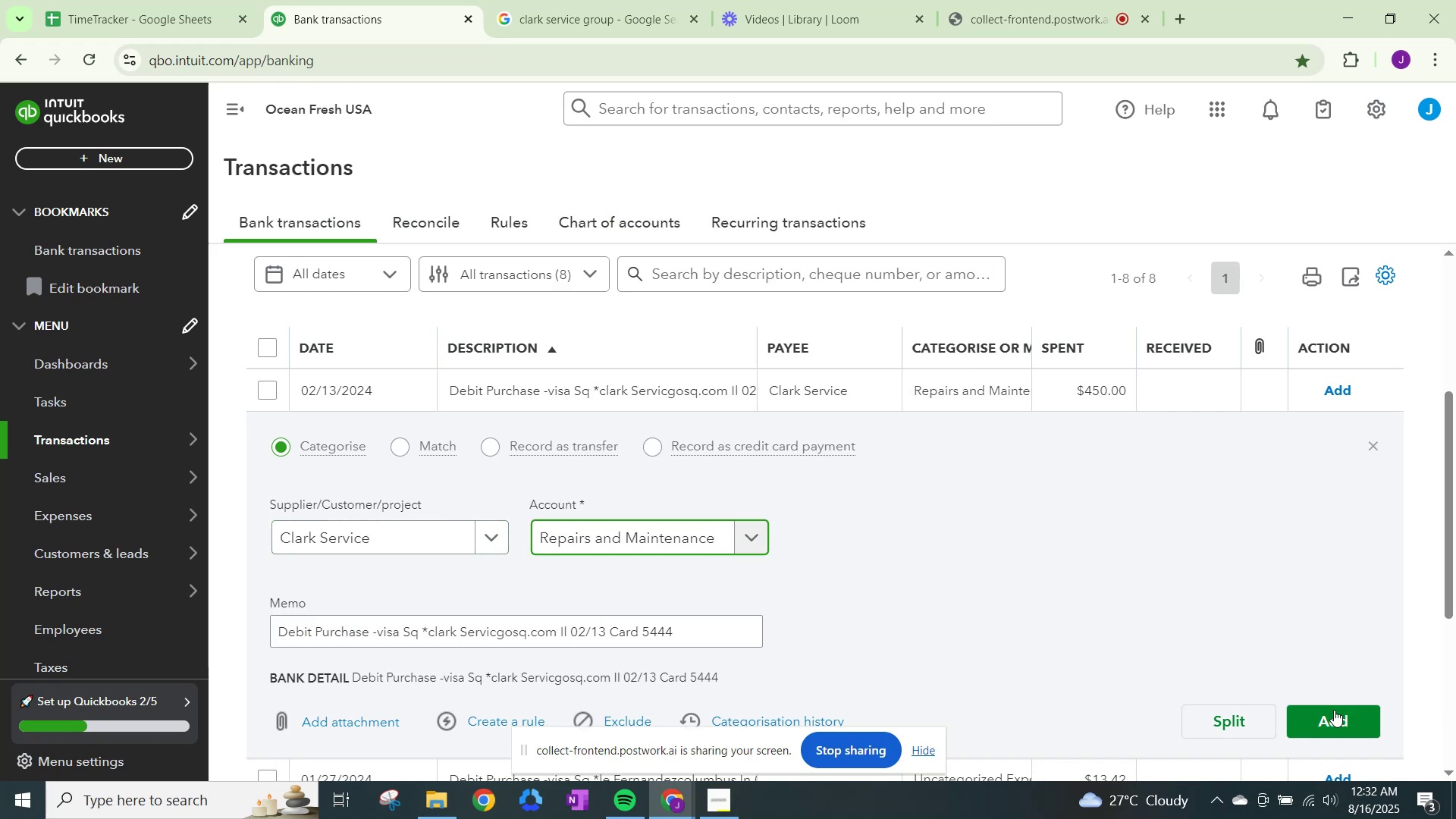 
left_click([1334, 710])
 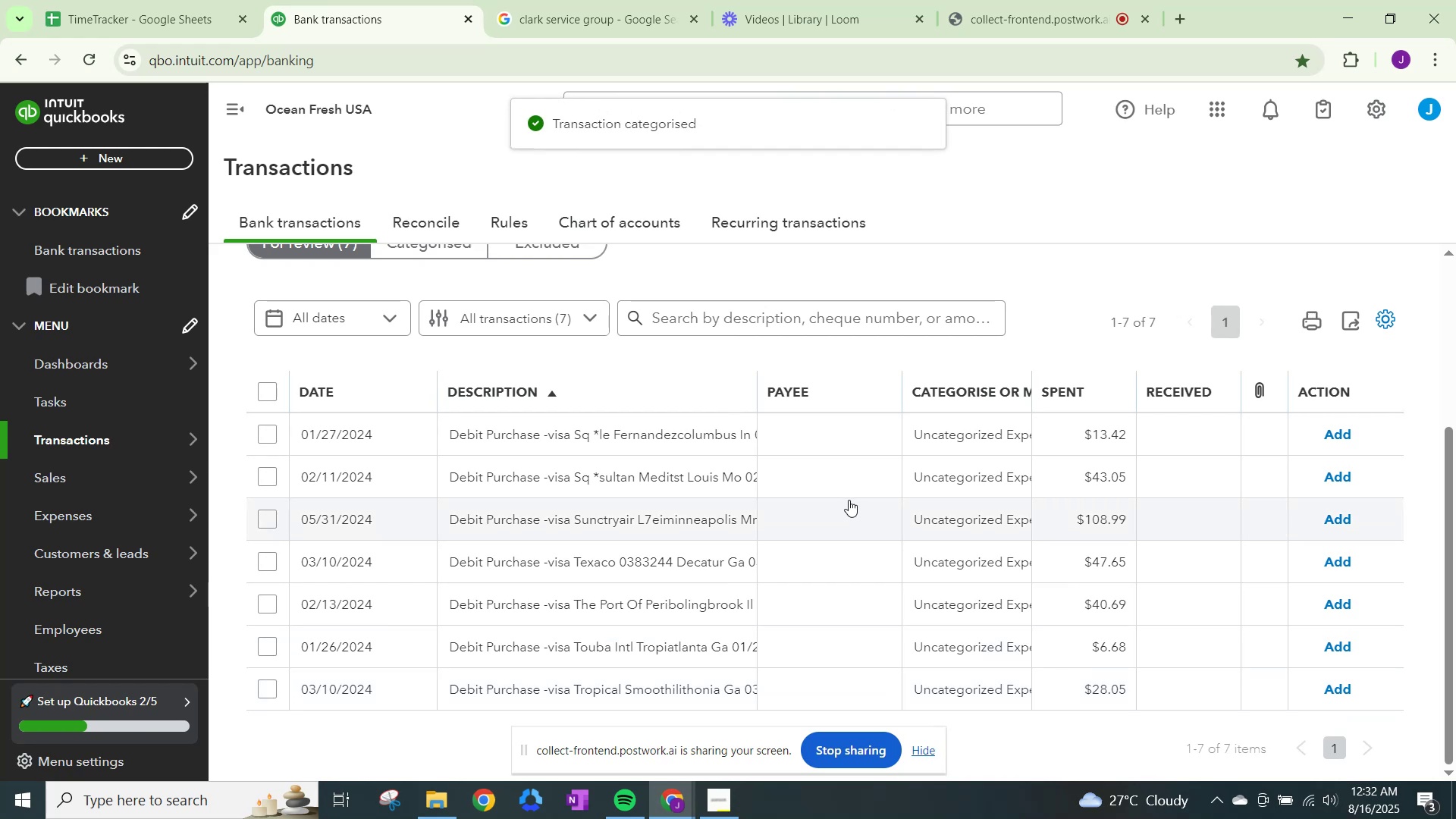 
wait(5.71)
 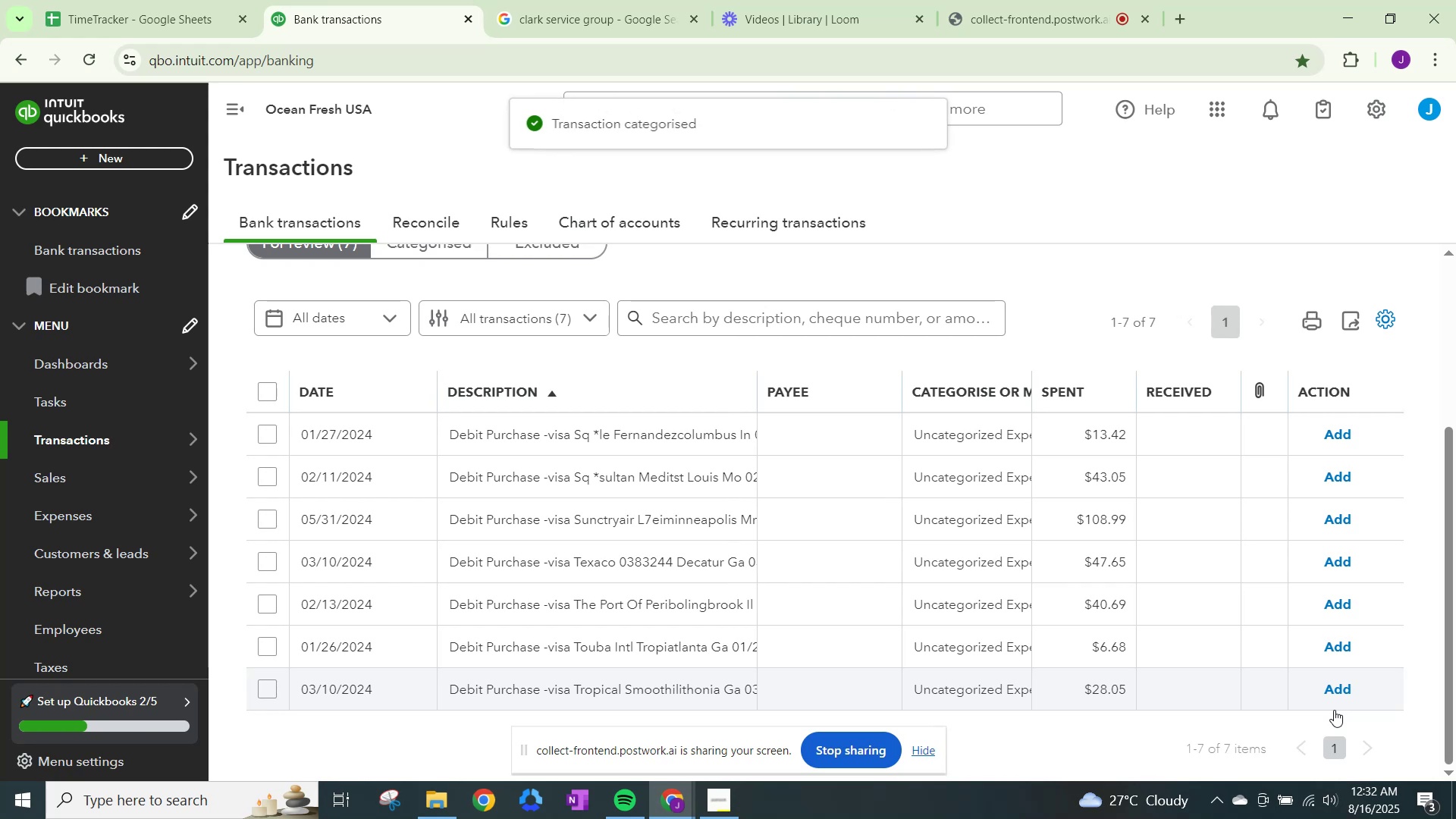 
left_click([556, 0])
 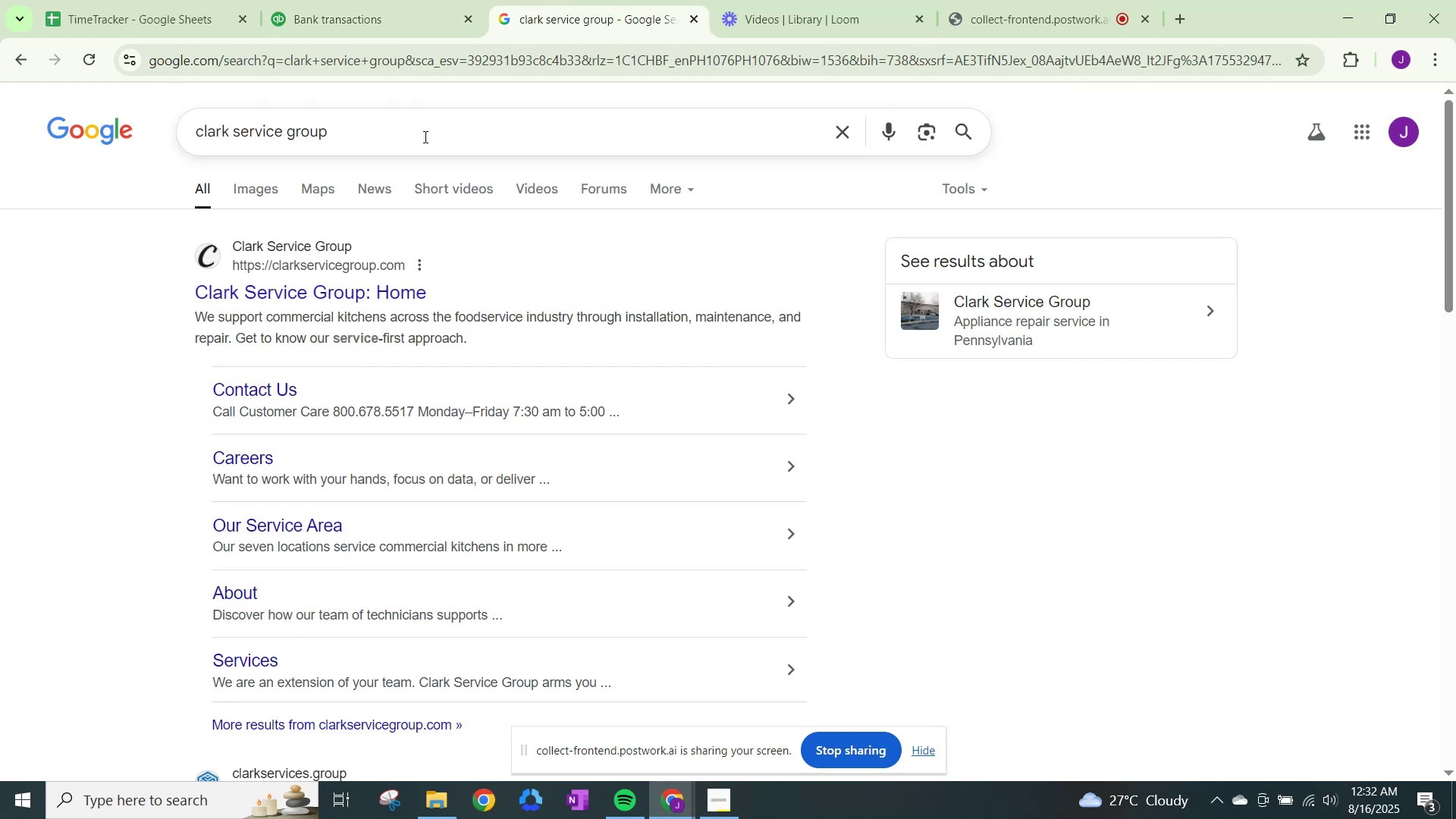 
left_click_drag(start_coordinate=[423, 137], to_coordinate=[0, 103])
 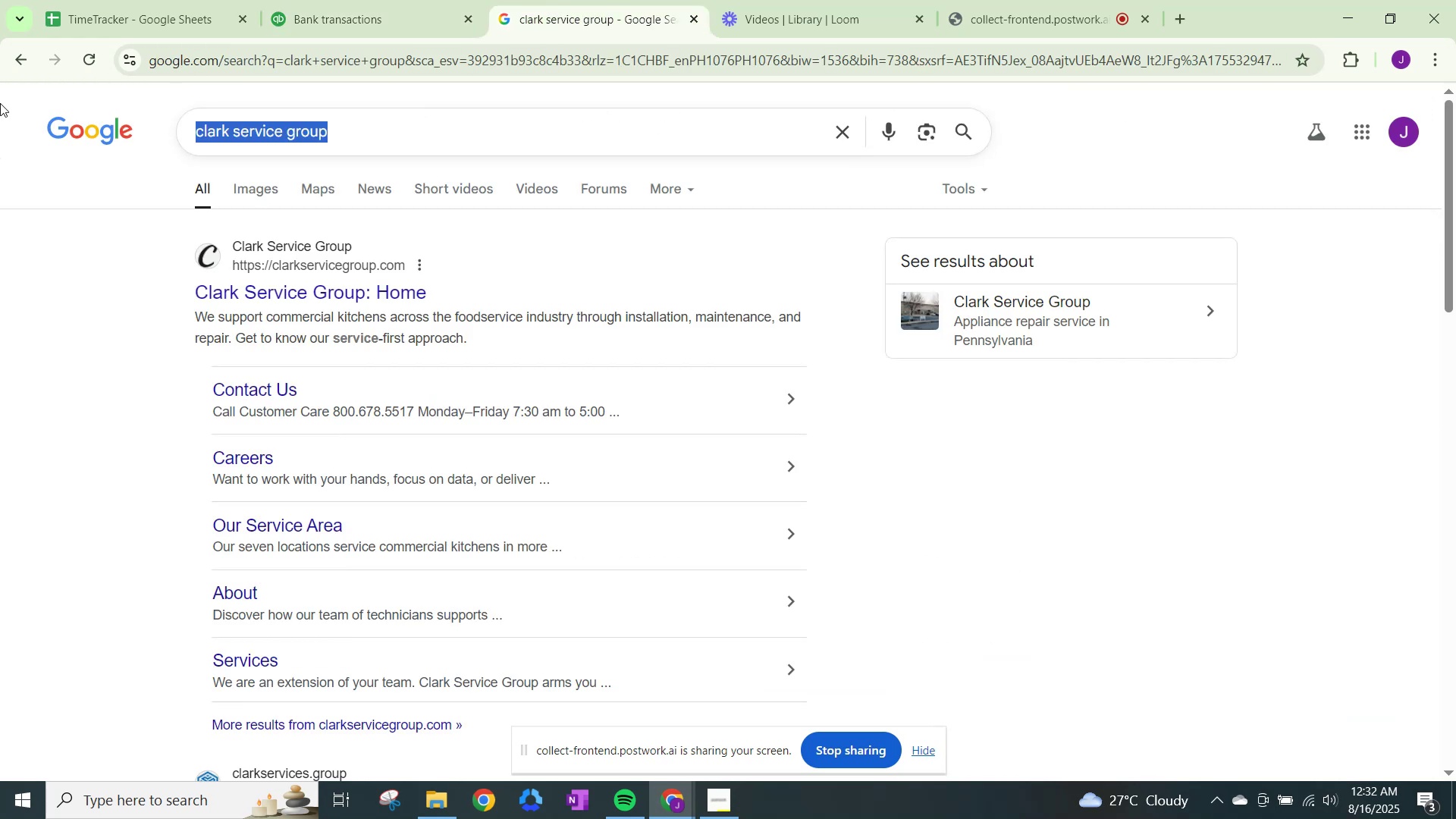 
type(le fen)
key(Backspace)
type(rnandez )
 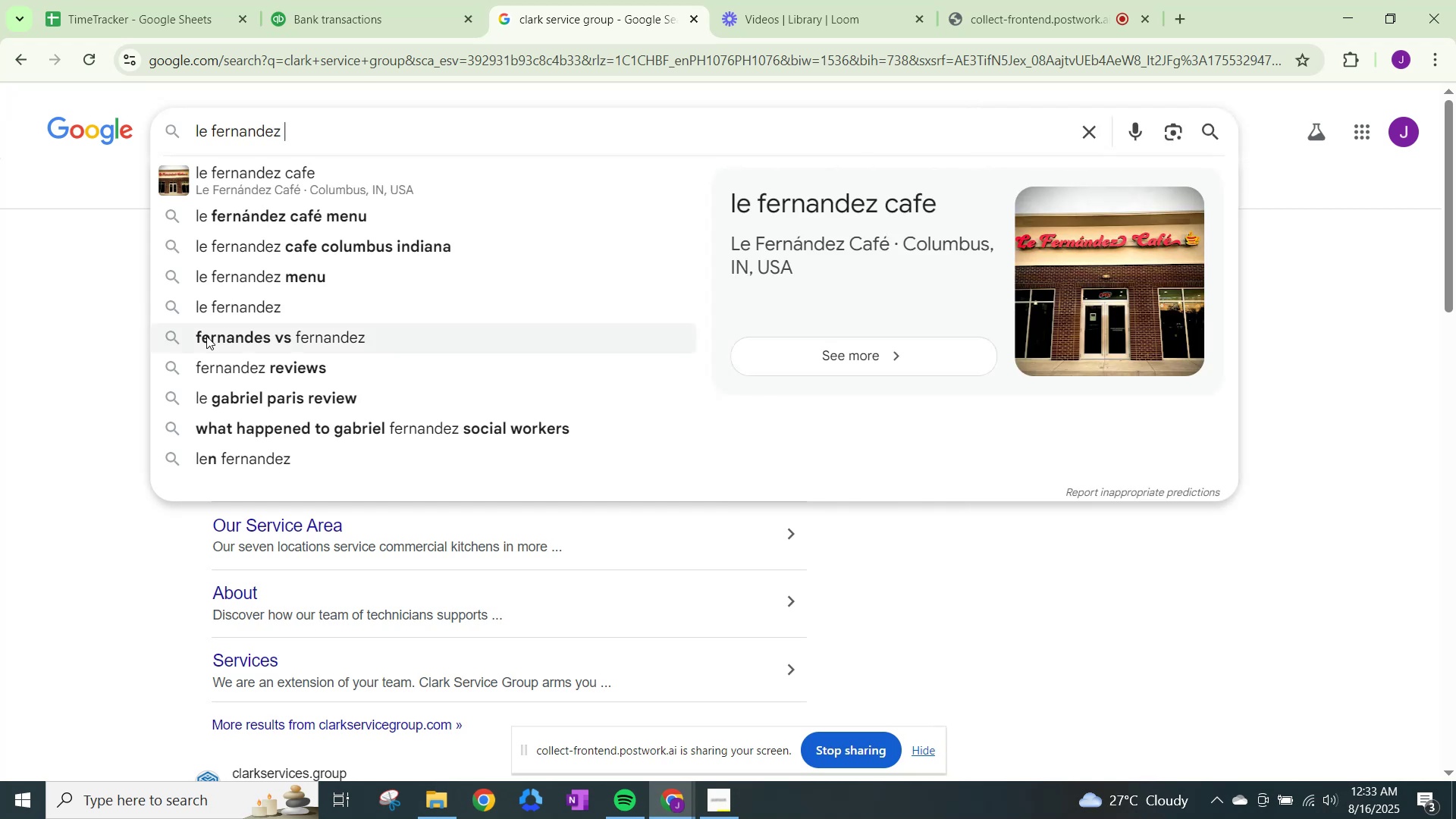 
left_click([243, 259])
 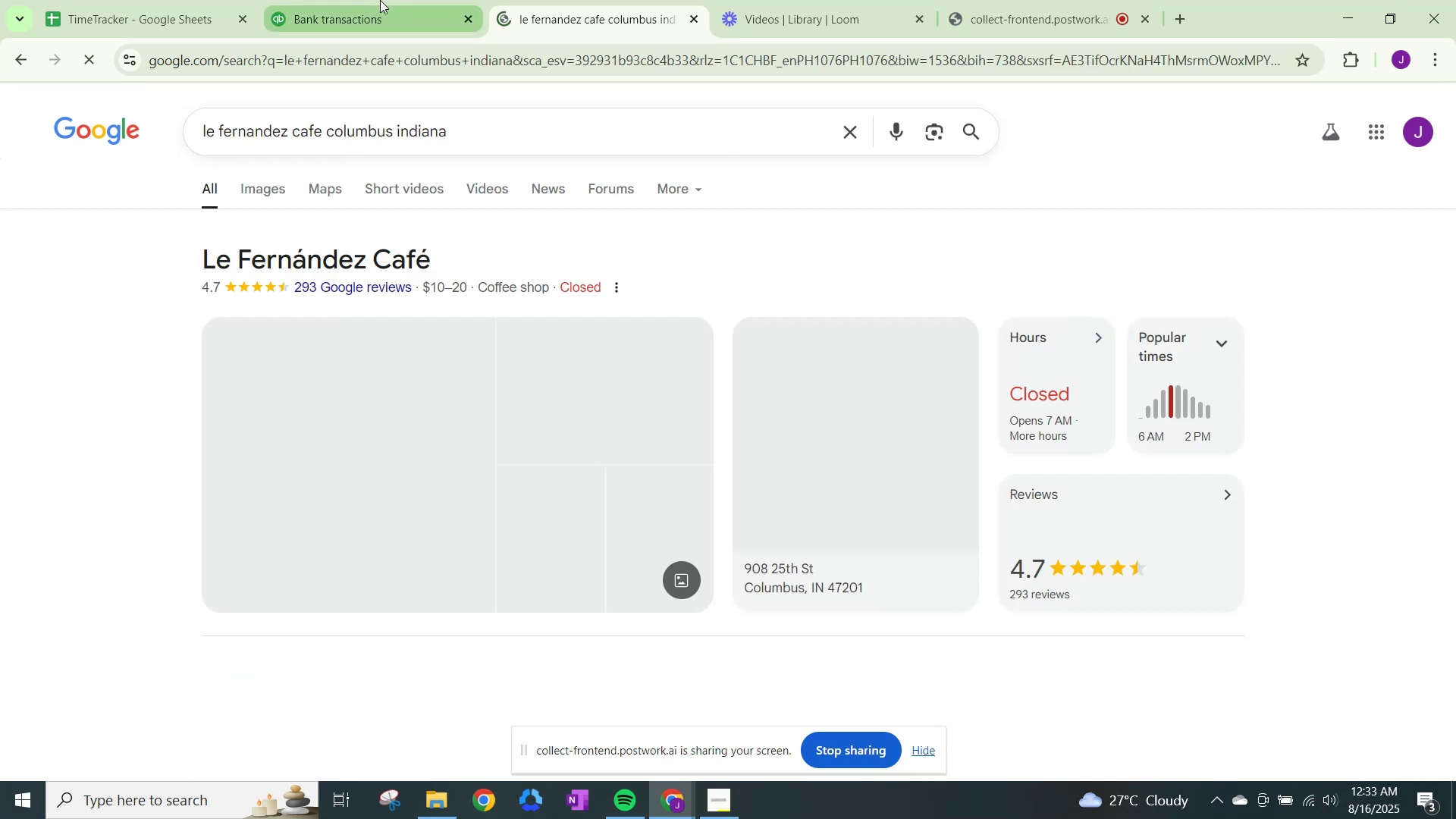 
left_click([381, 0])
 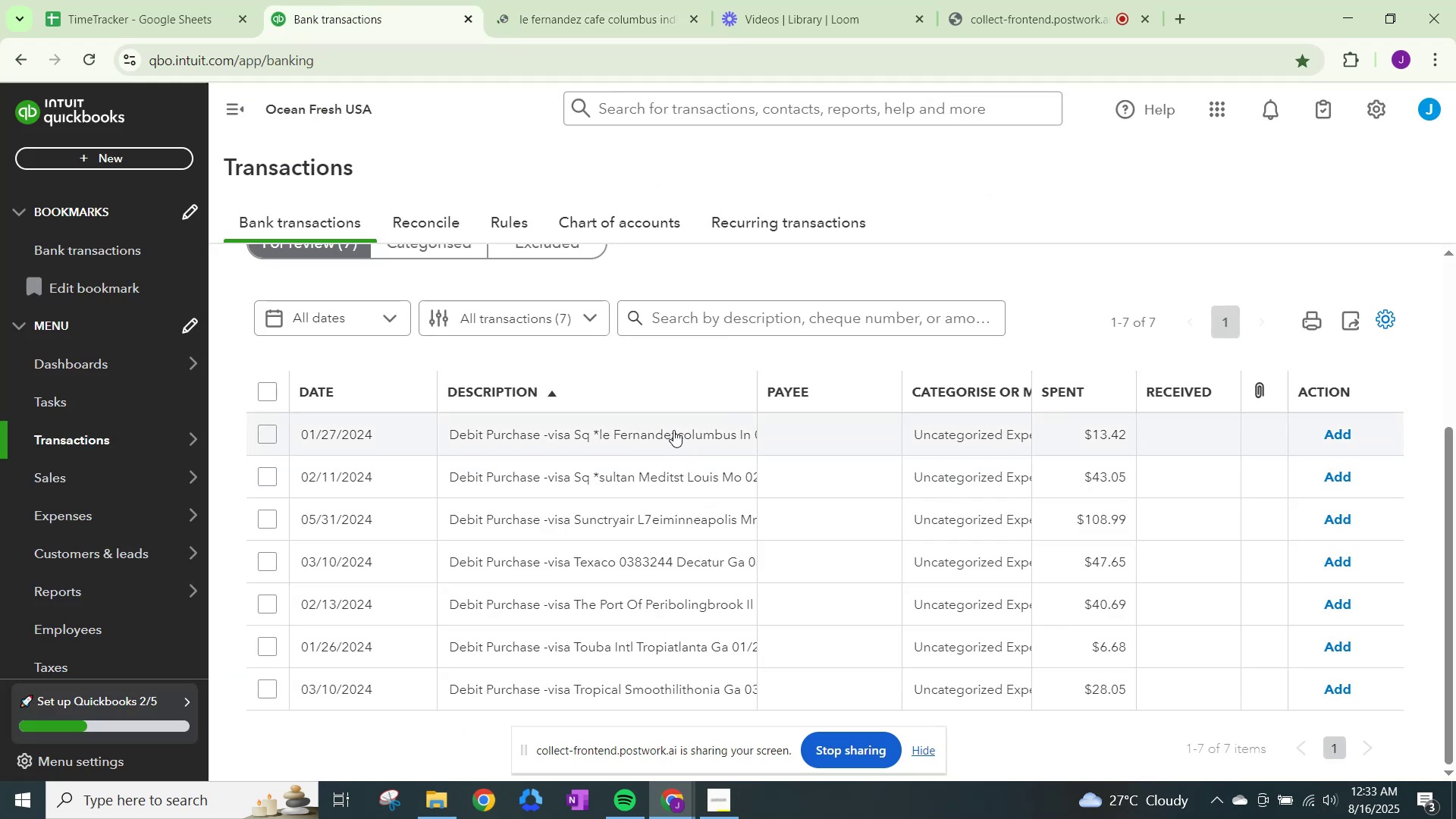 
left_click([673, 428])
 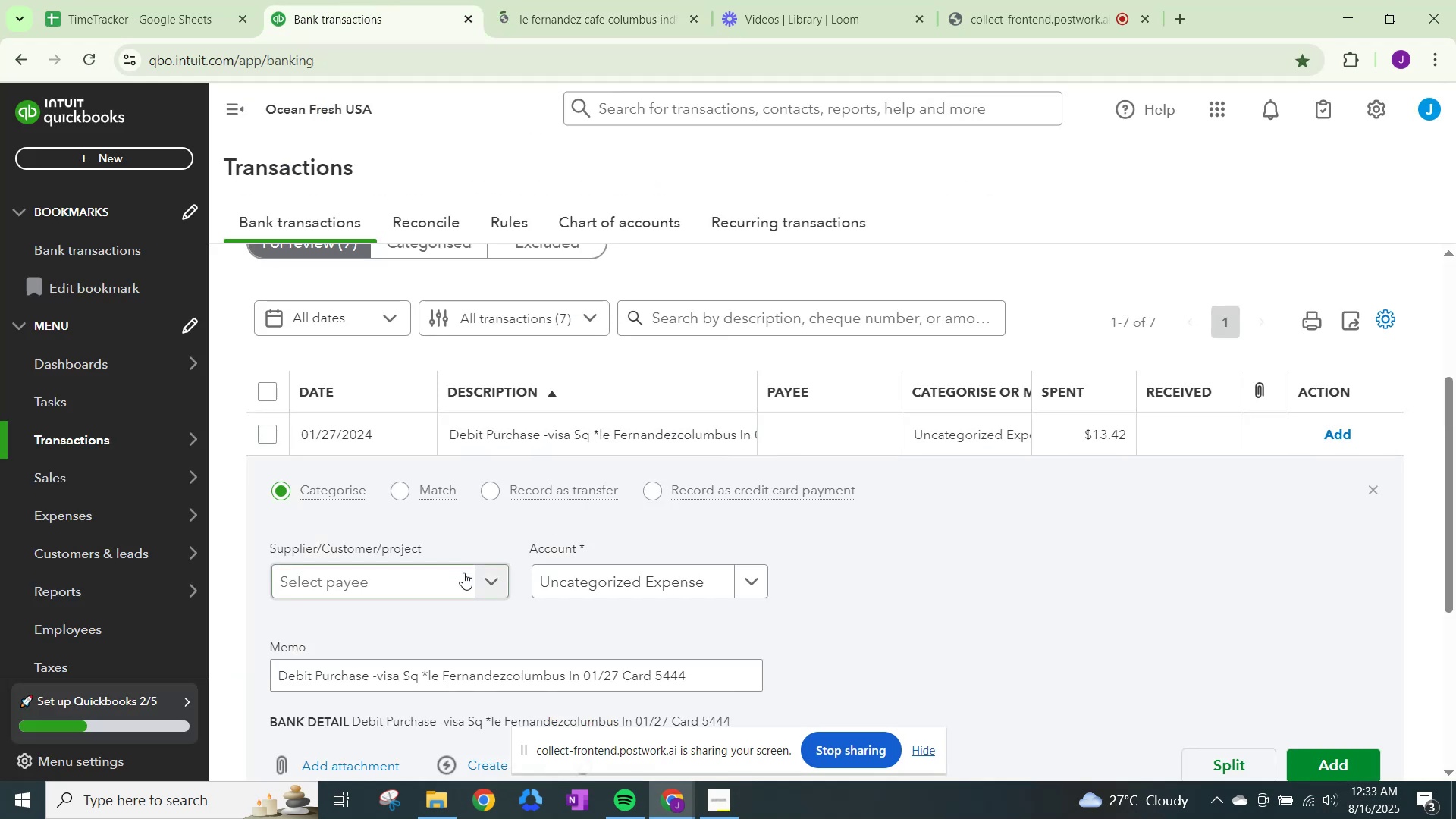 
left_click([463, 576])
 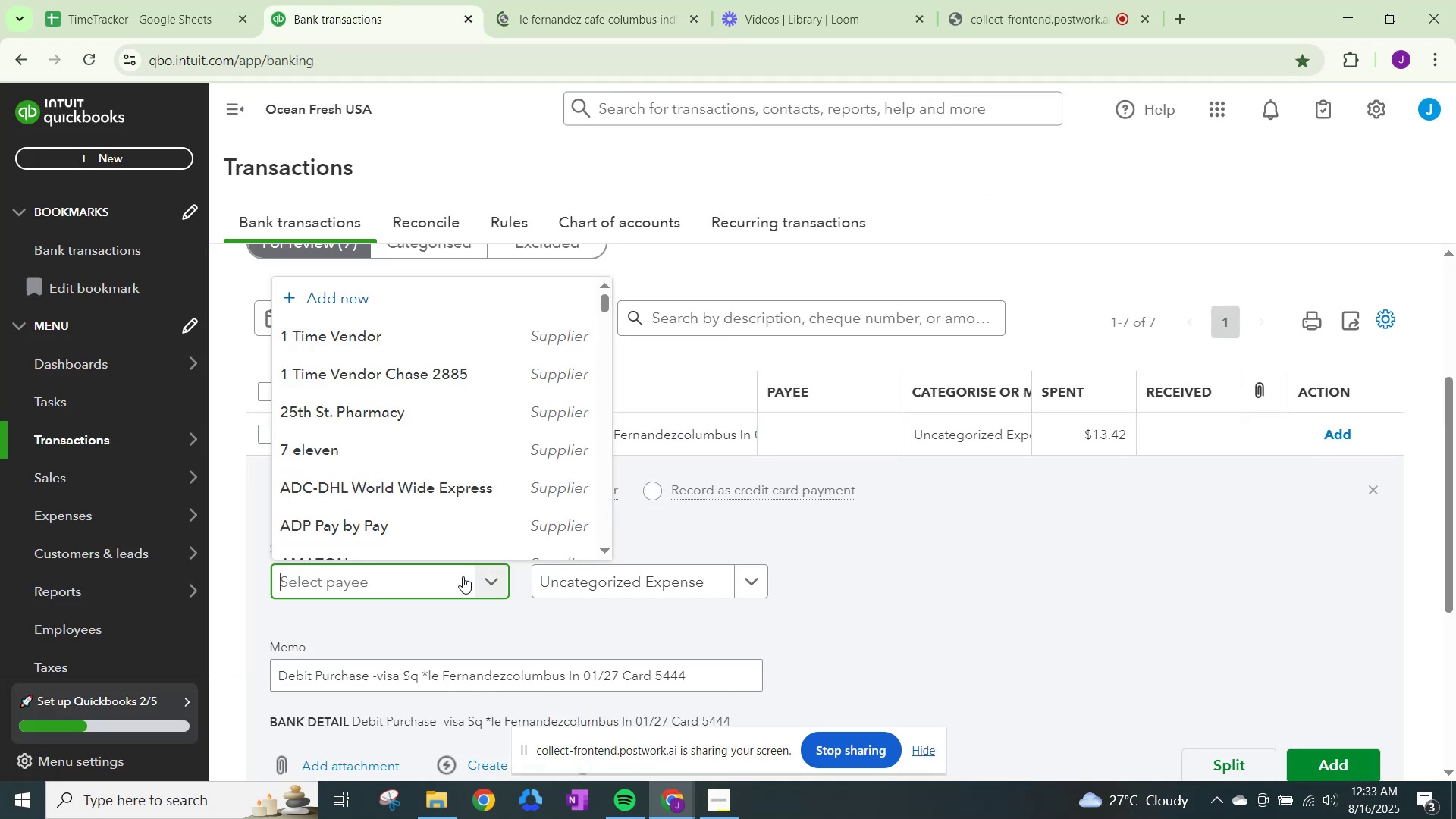 
type(Le Fernandez Com)
key(Backspace)
type(lumbus)
 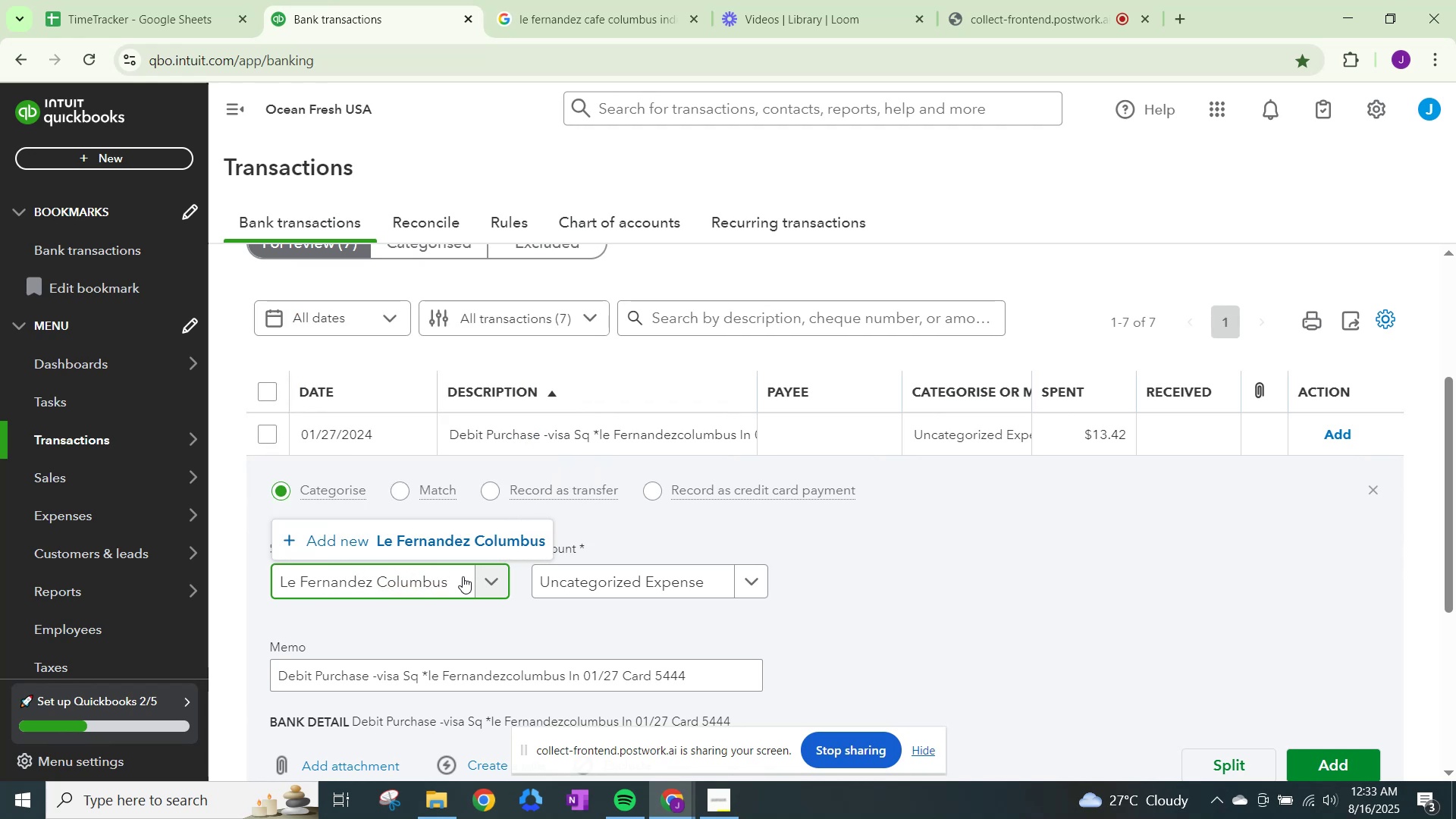 
left_click([462, 539])
 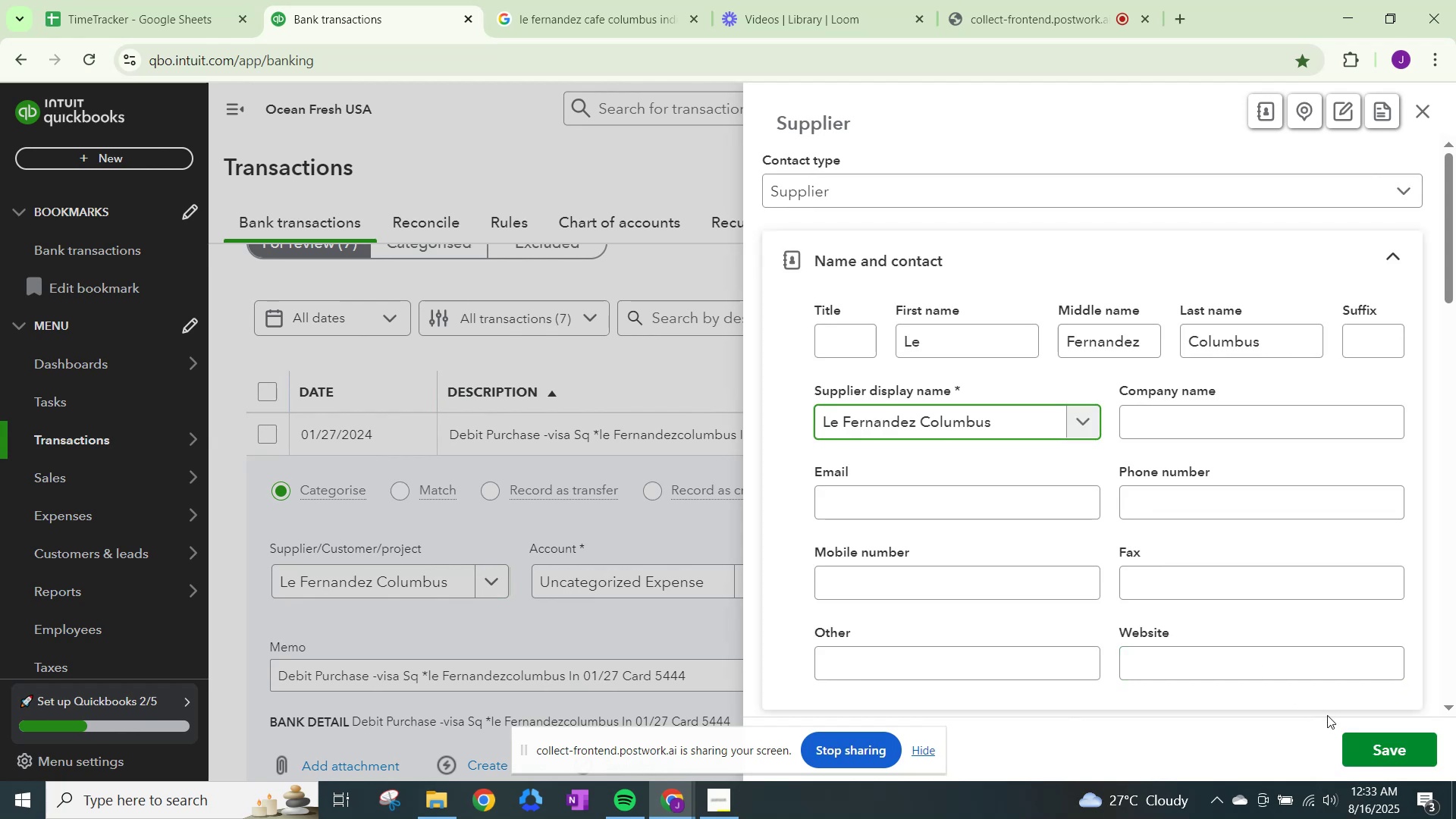 
left_click([1363, 745])
 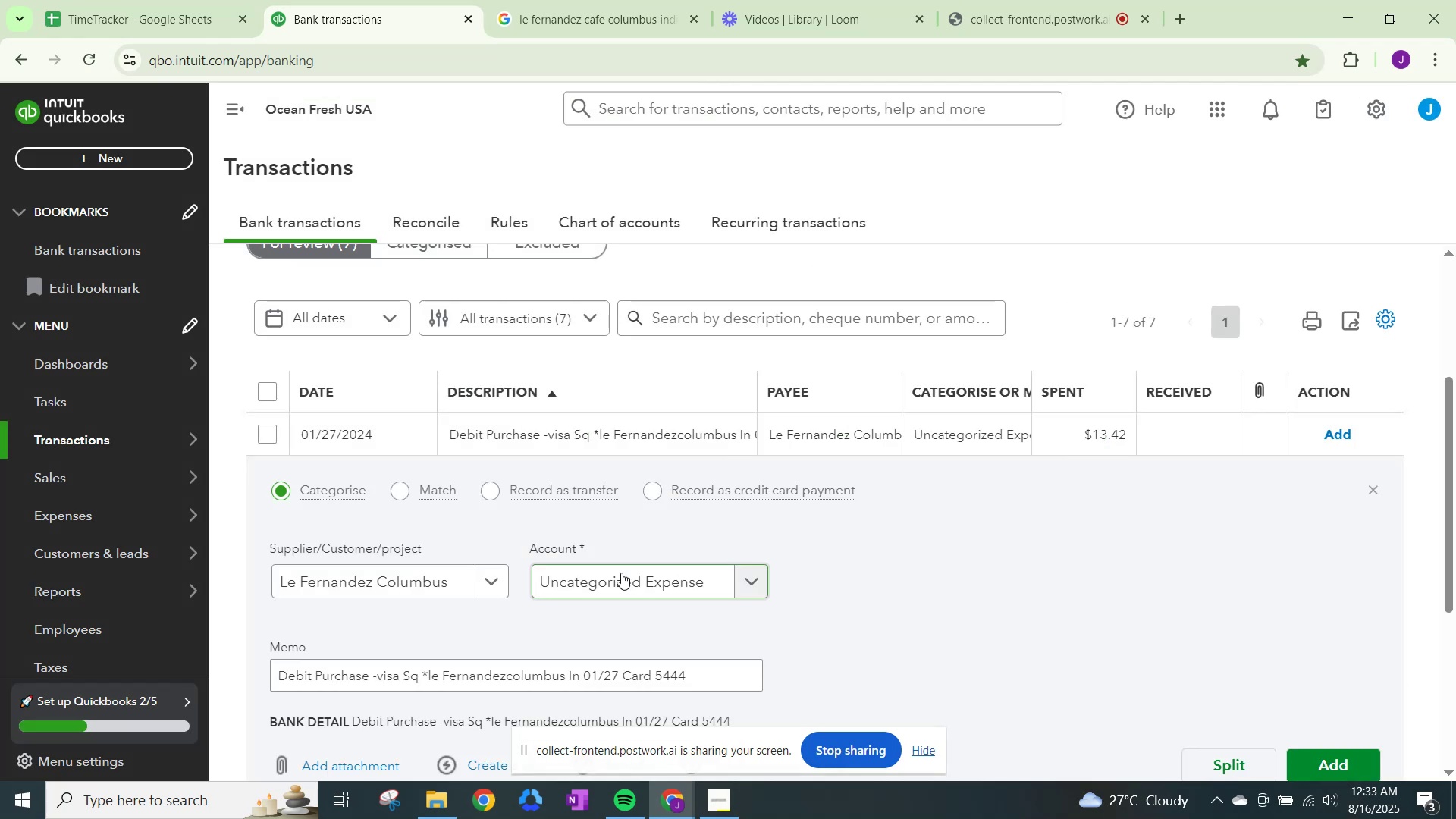 
left_click([621, 573])
 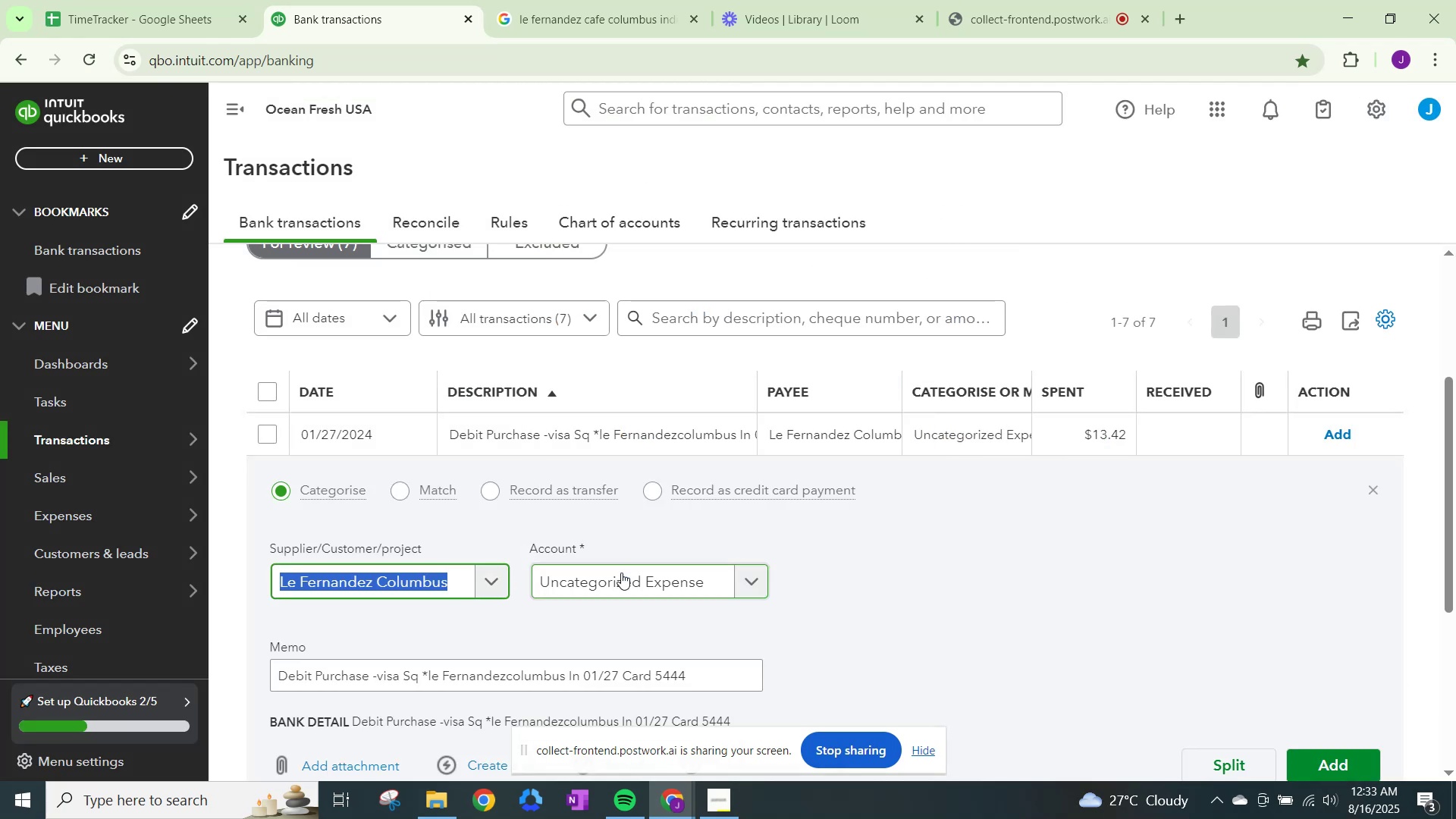 
left_click([621, 573])
 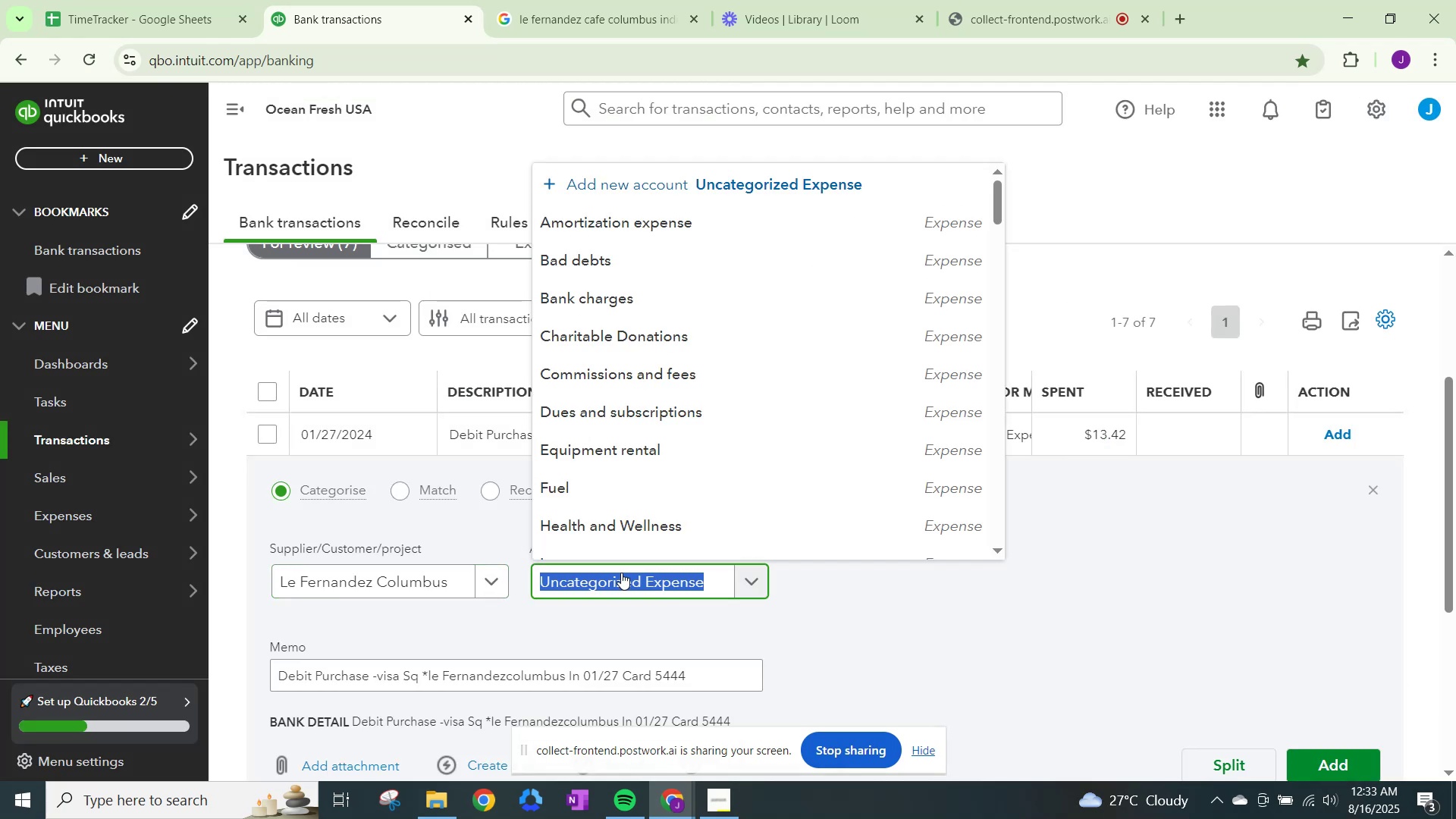 
type(meals)
 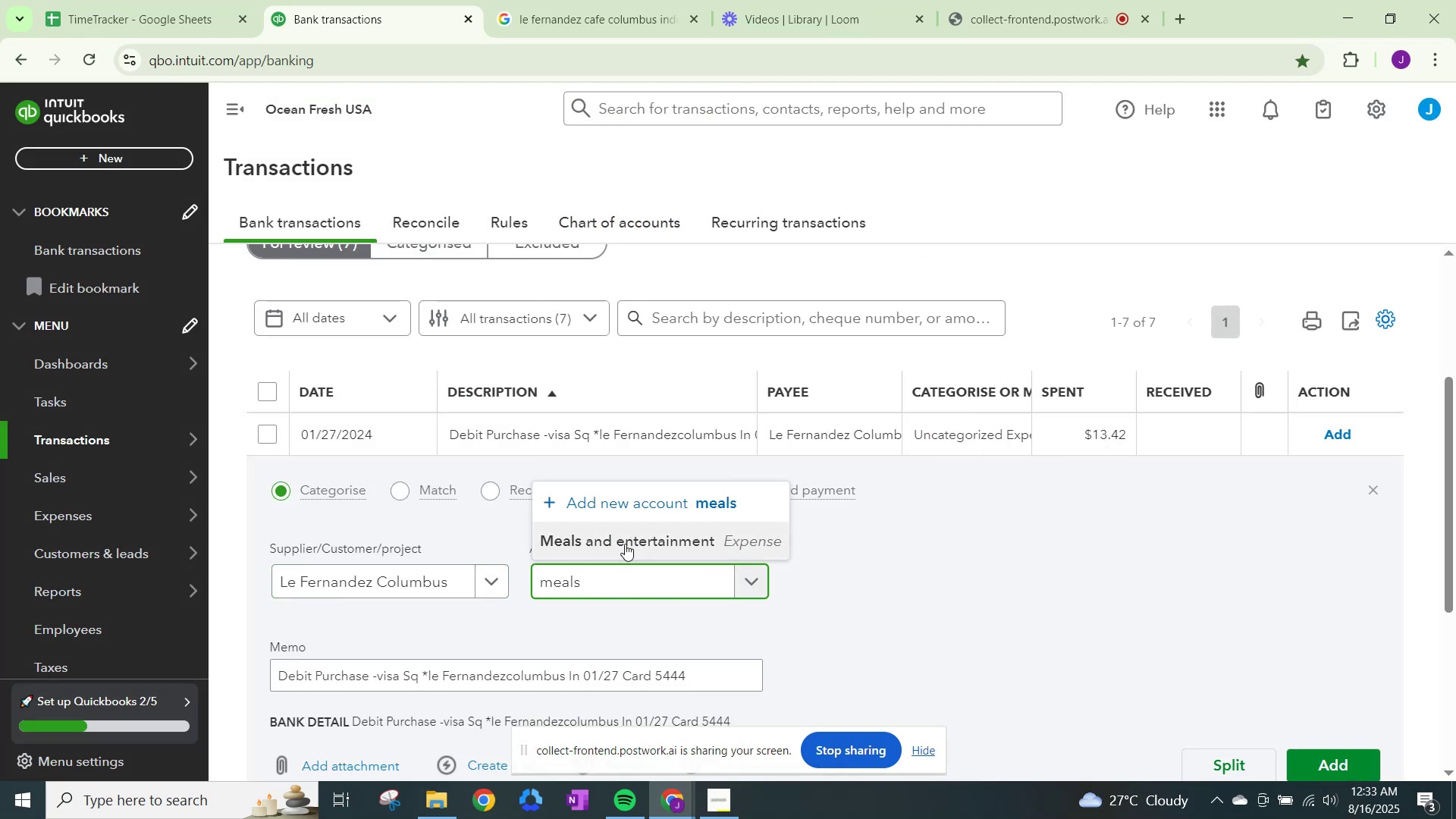 
left_click([625, 544])
 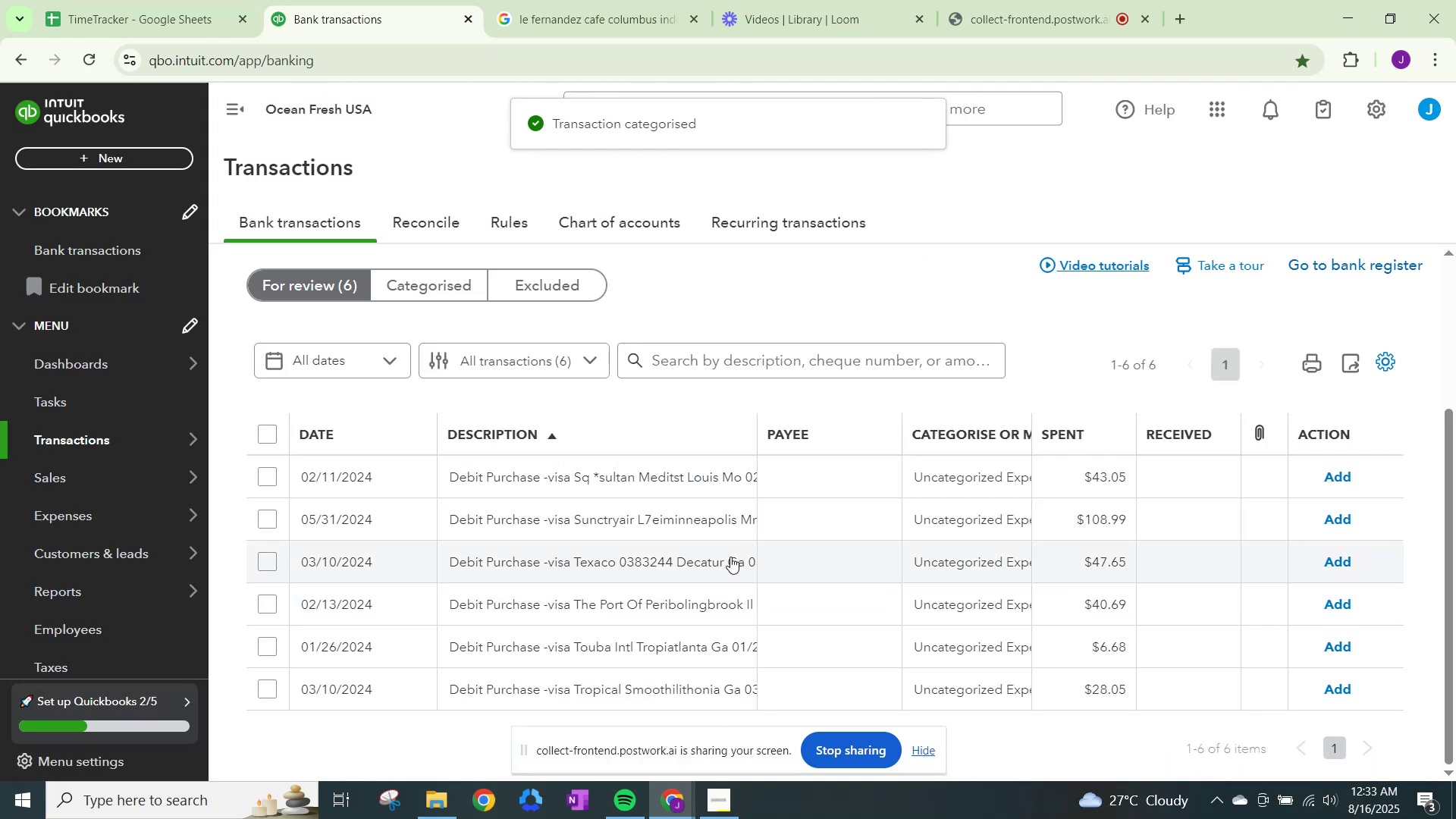 
left_click([559, 0])
 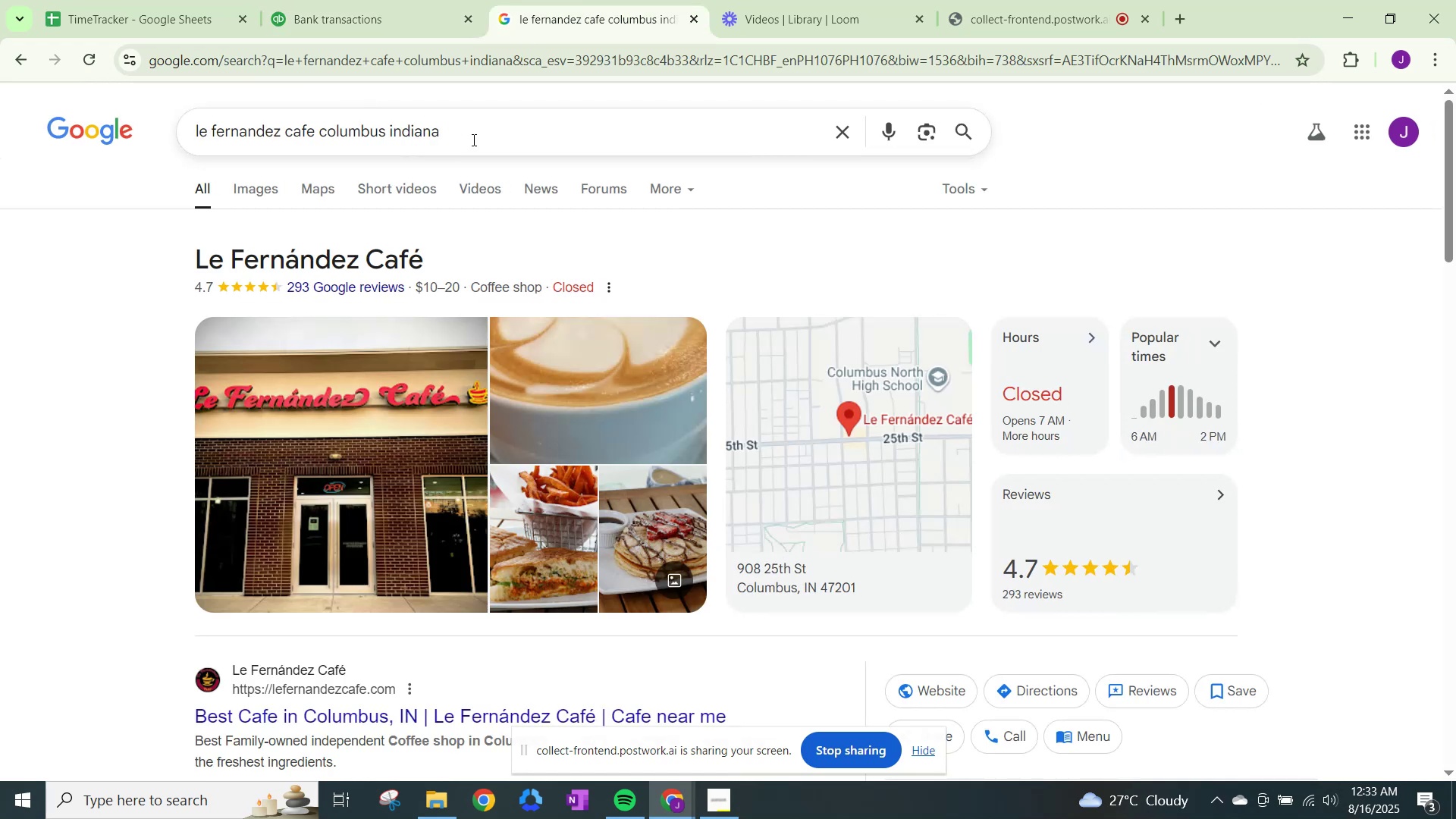 
left_click_drag(start_coordinate=[472, 140], to_coordinate=[3, 140])
 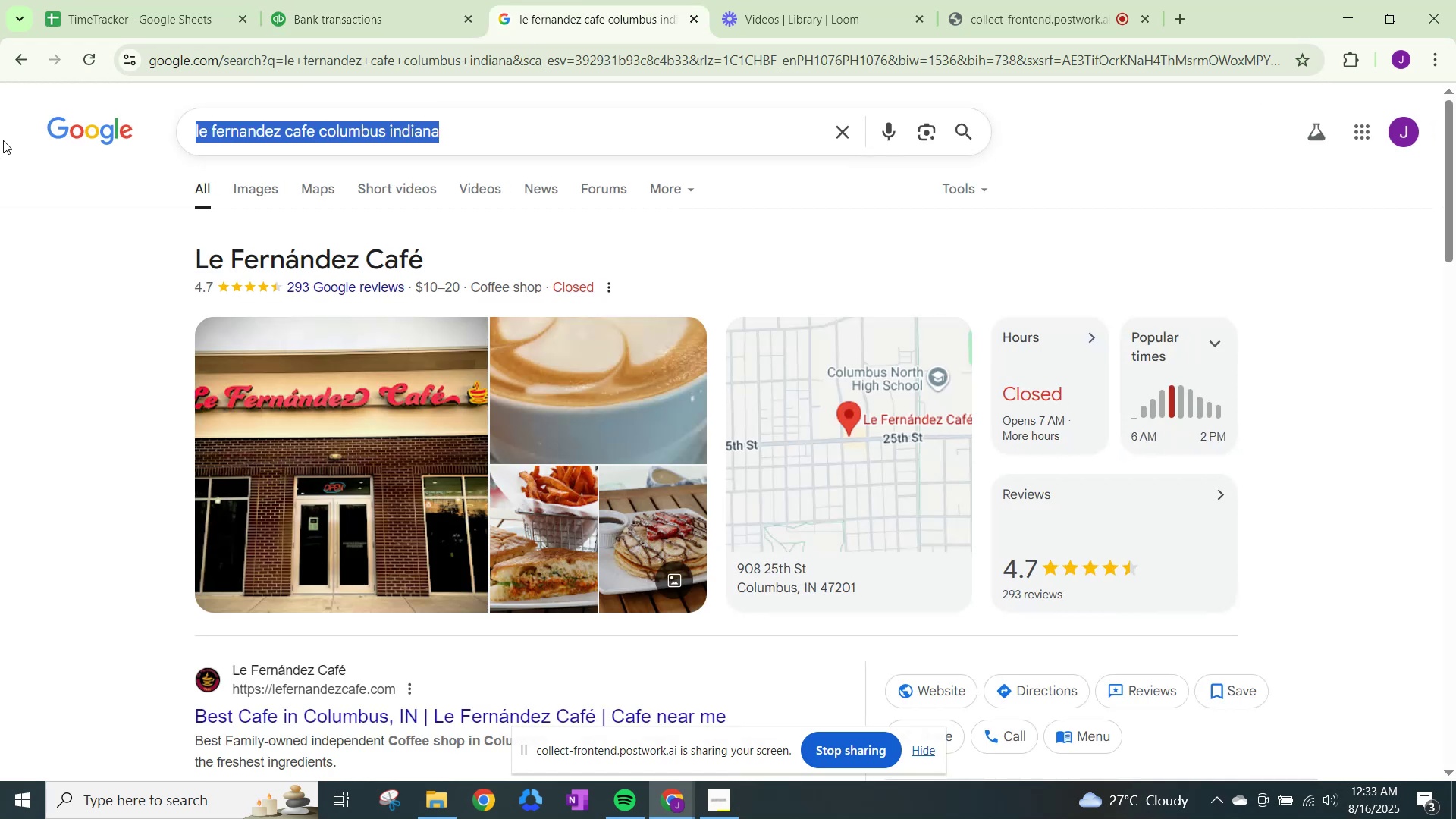 
type(sultan medist)
 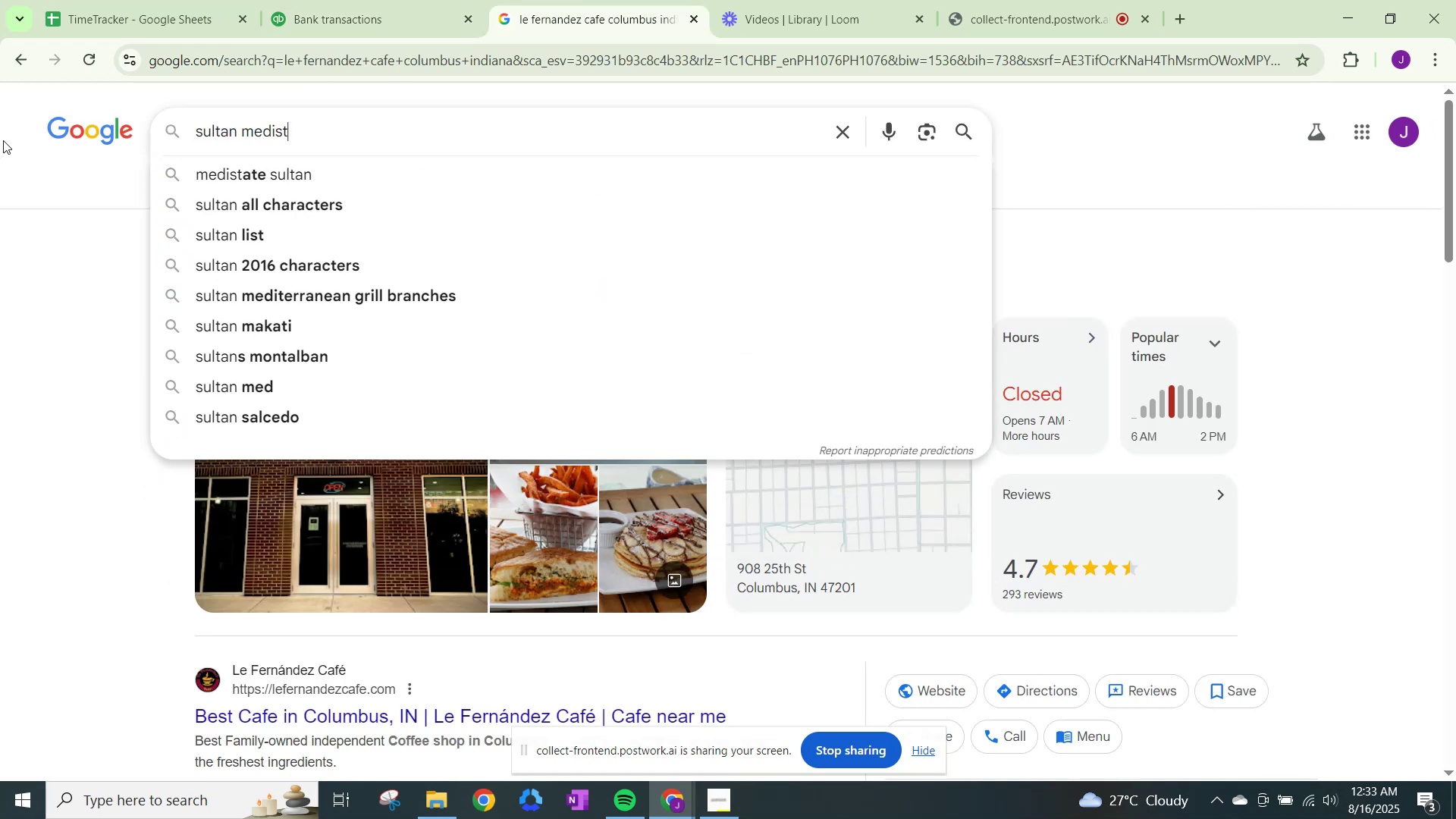 
left_click([318, 2])
 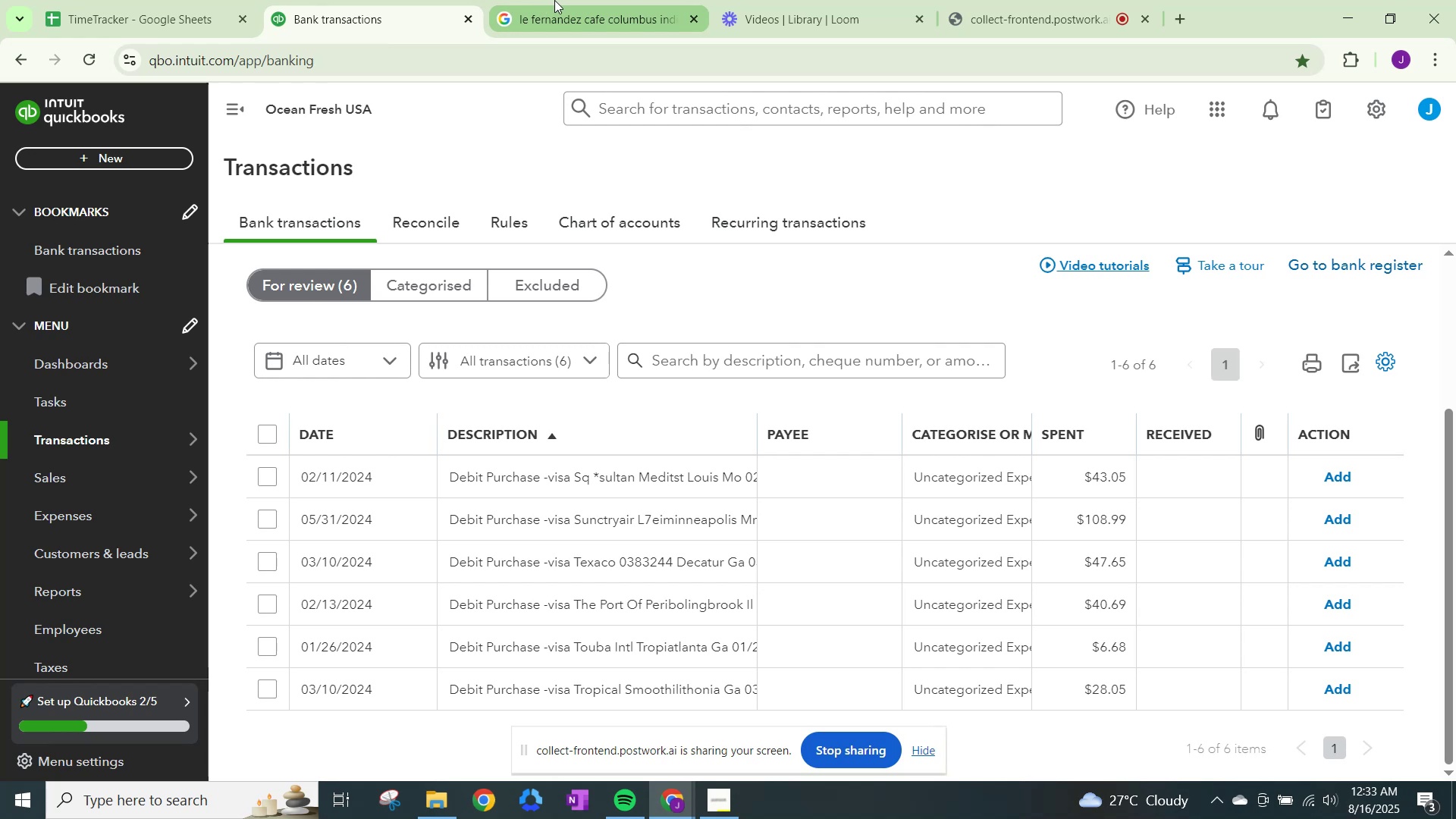 
left_click([554, 0])
 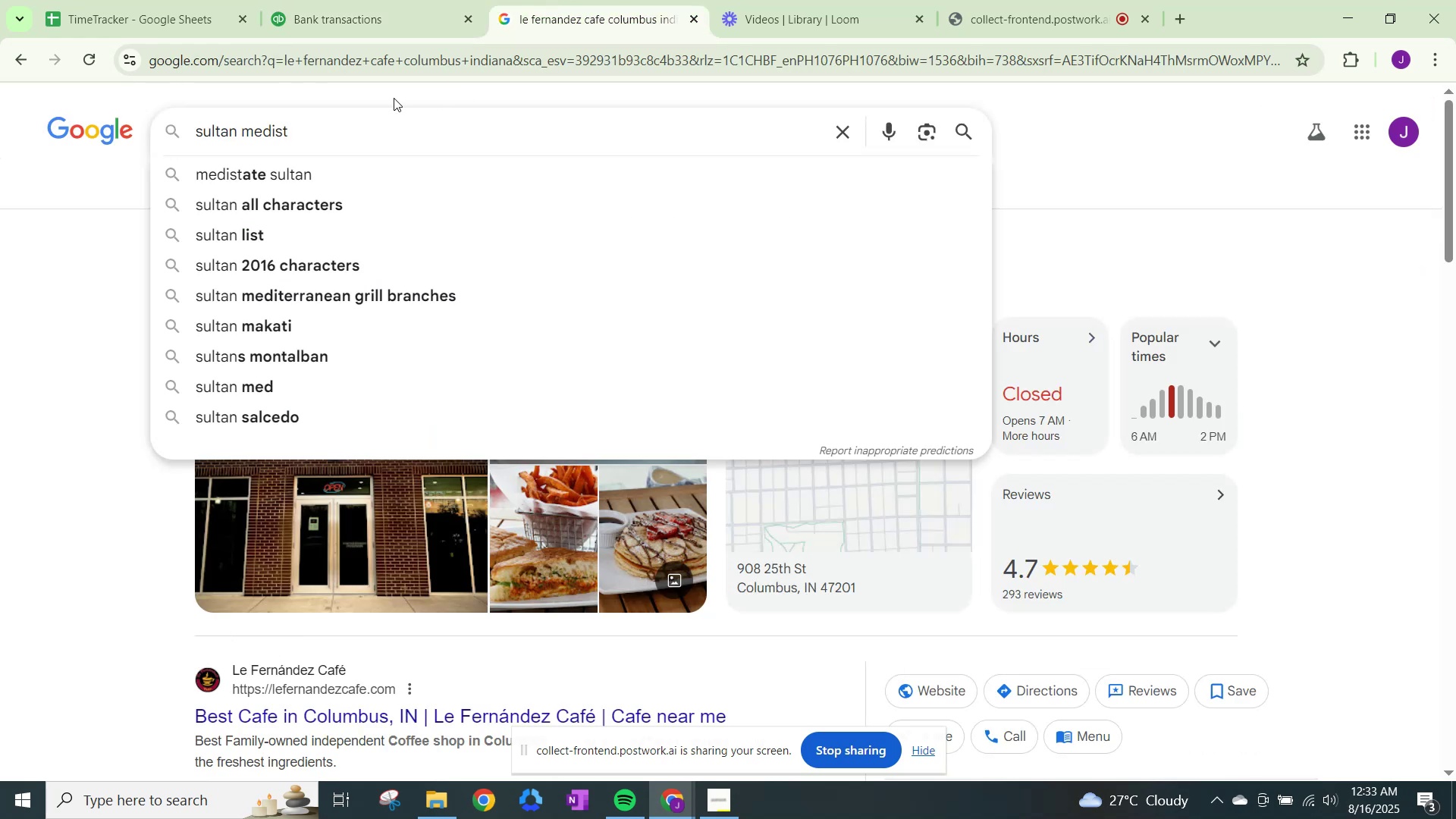 
type( louis)
key(NumpadEnter)
 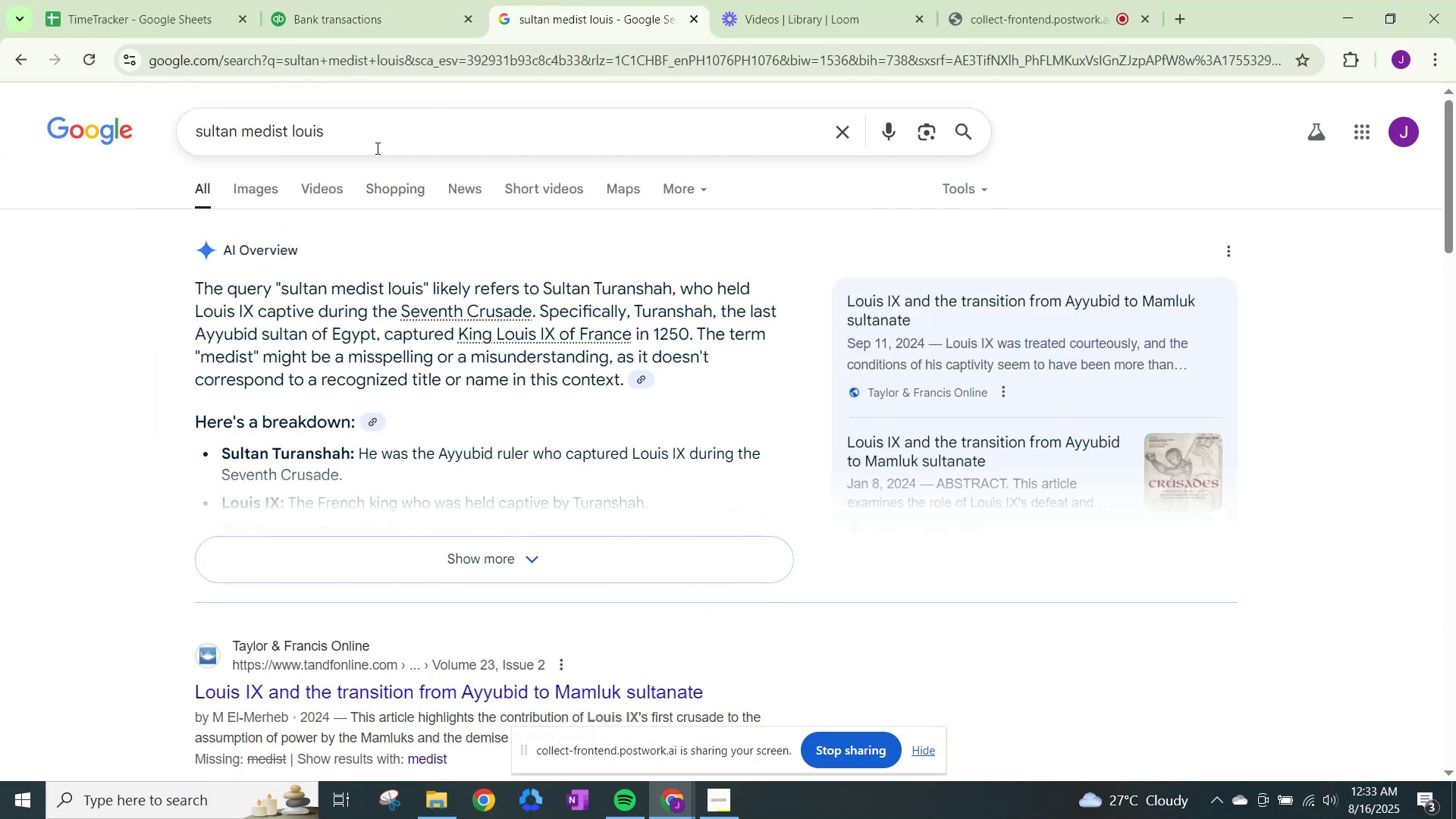 
left_click([336, 0])
 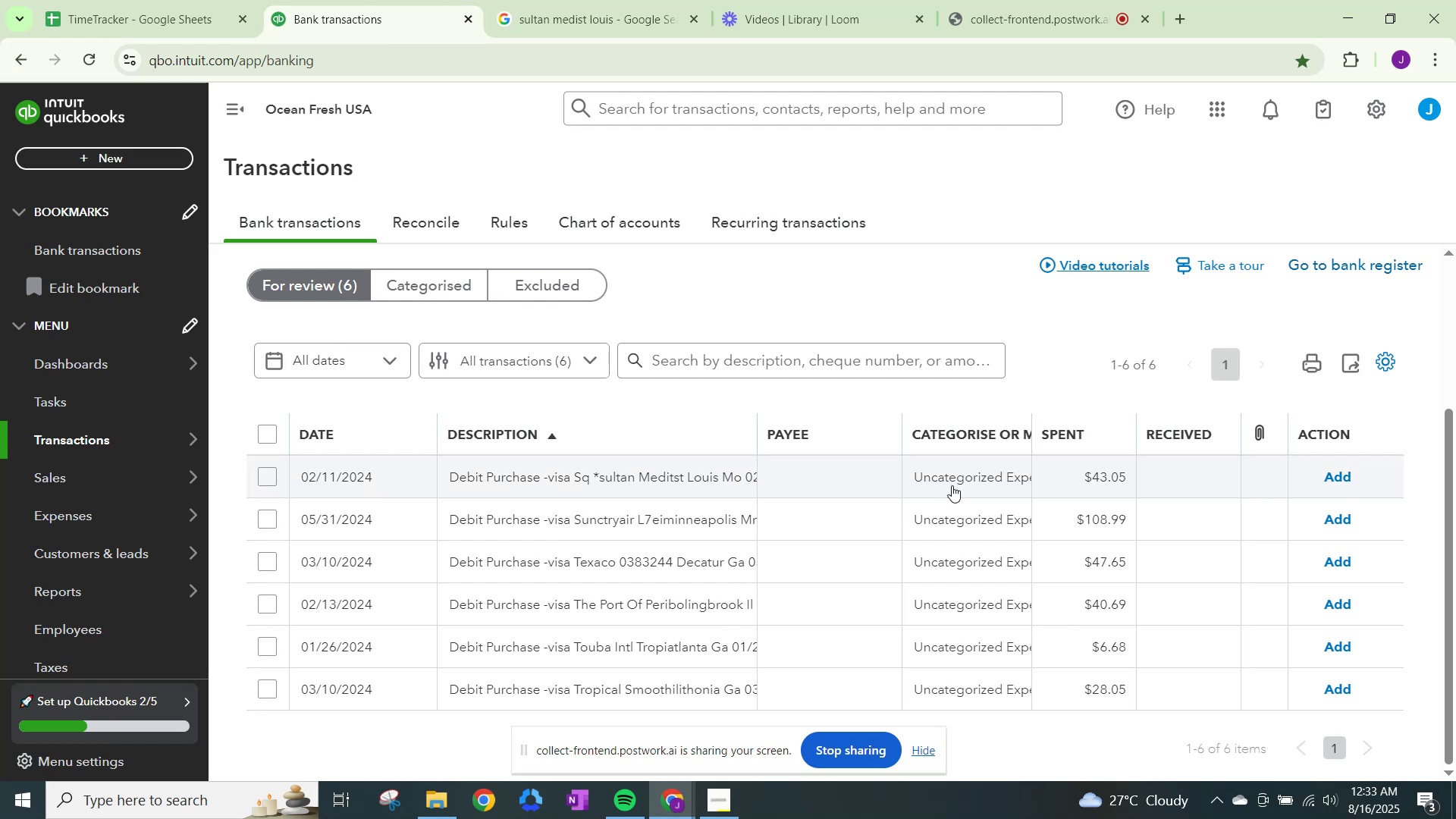 
left_click([958, 483])
 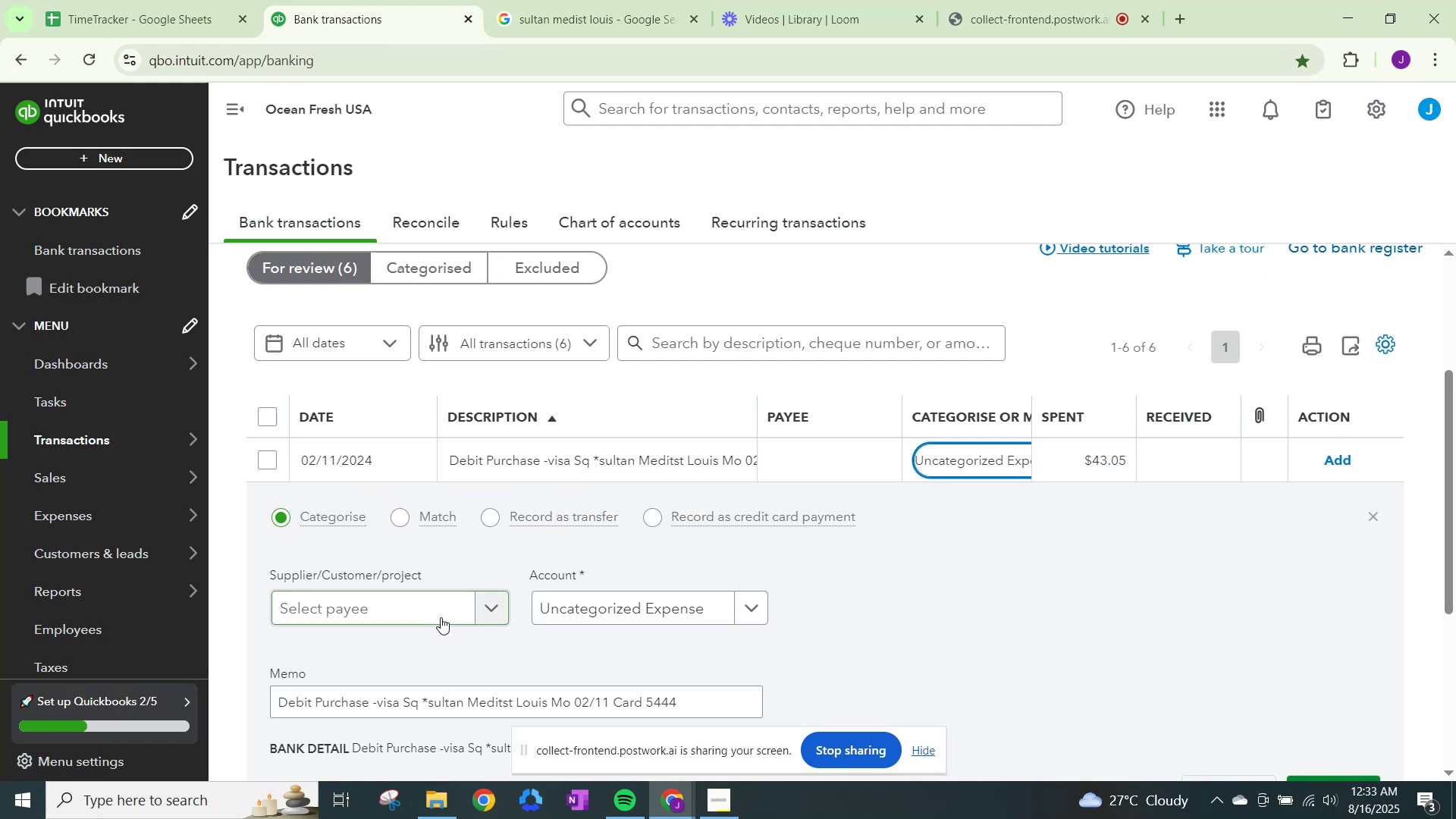 
left_click([441, 617])
 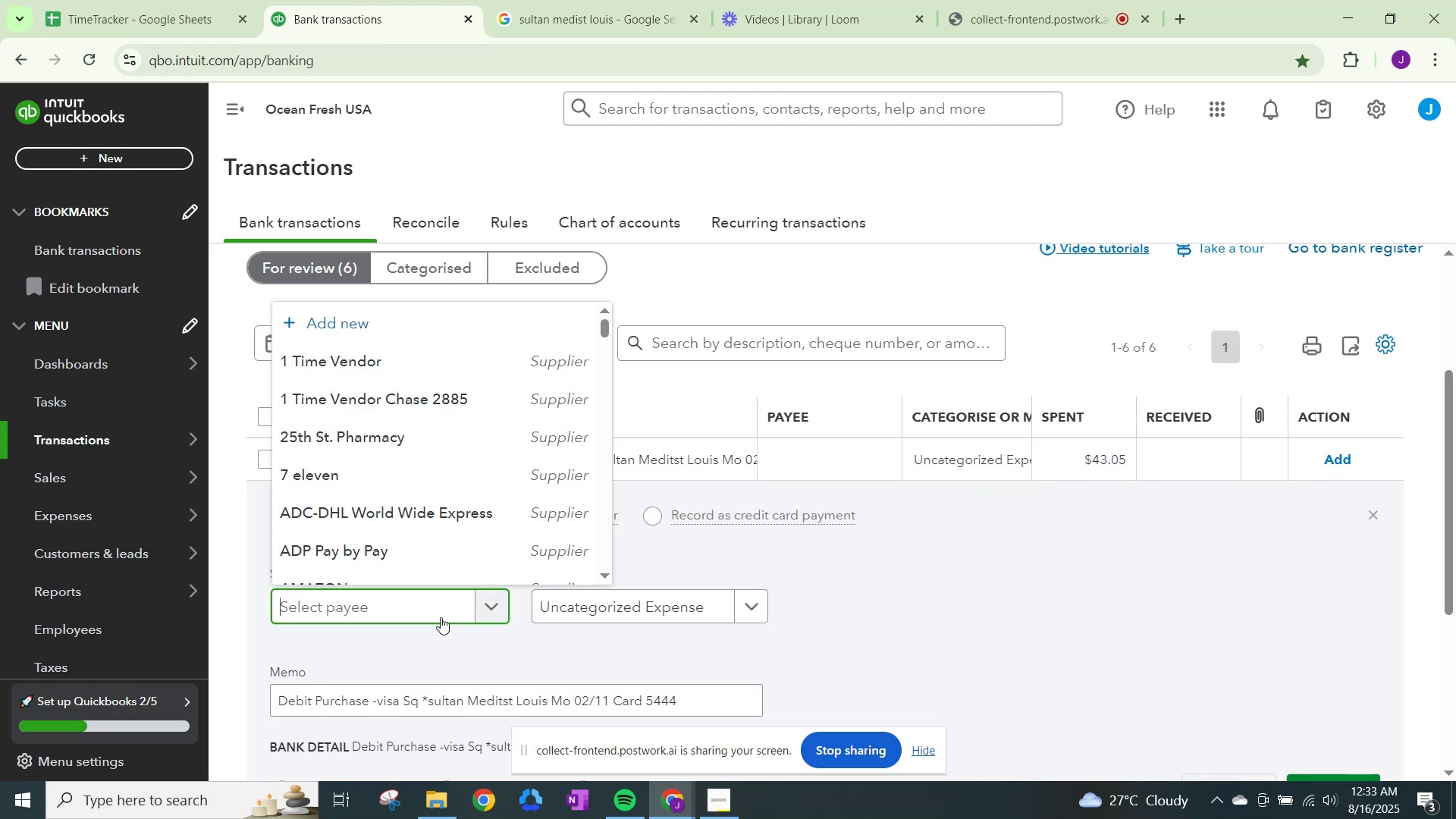 
type(Sultan )
 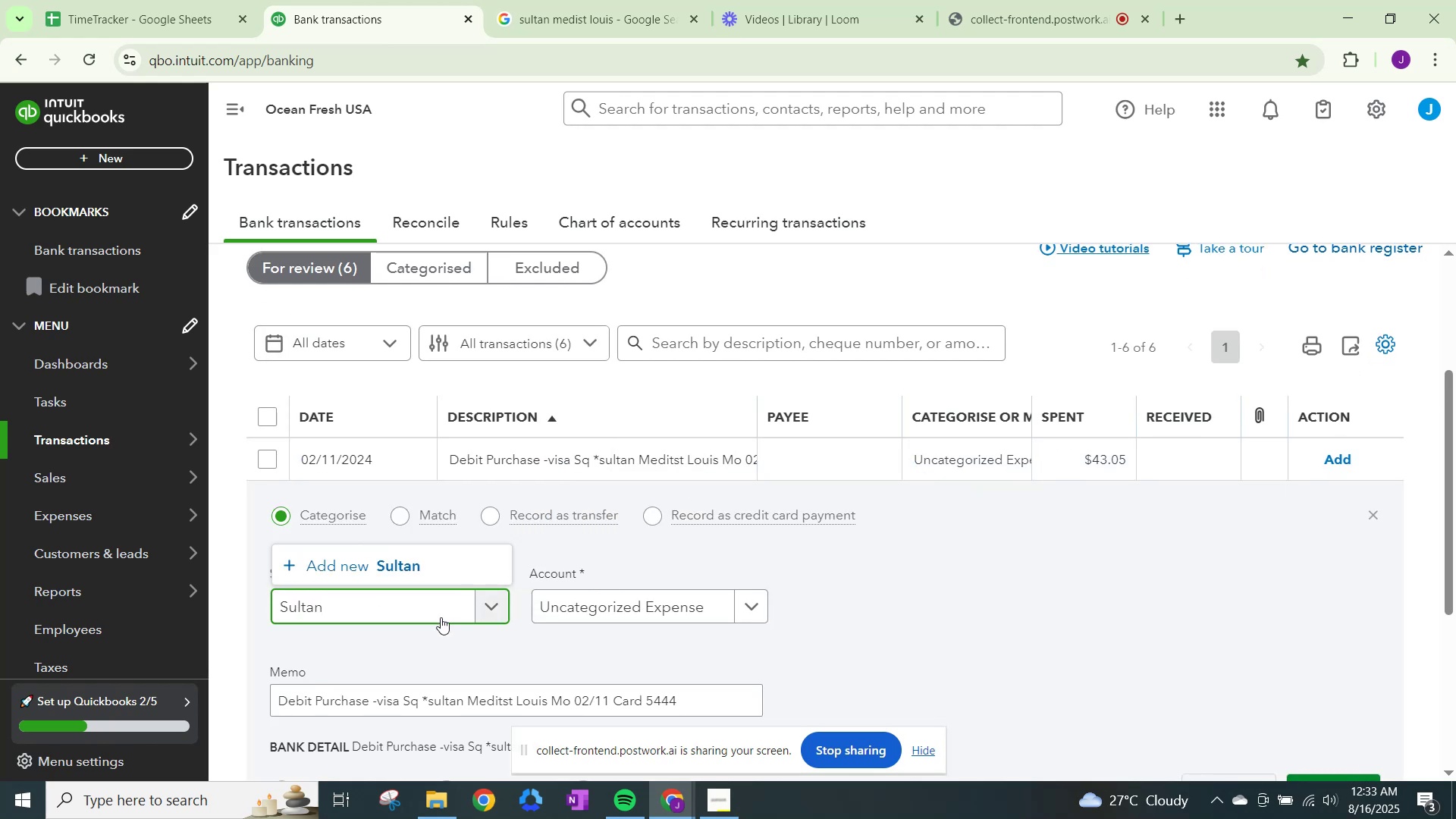 
type(Meditst)
 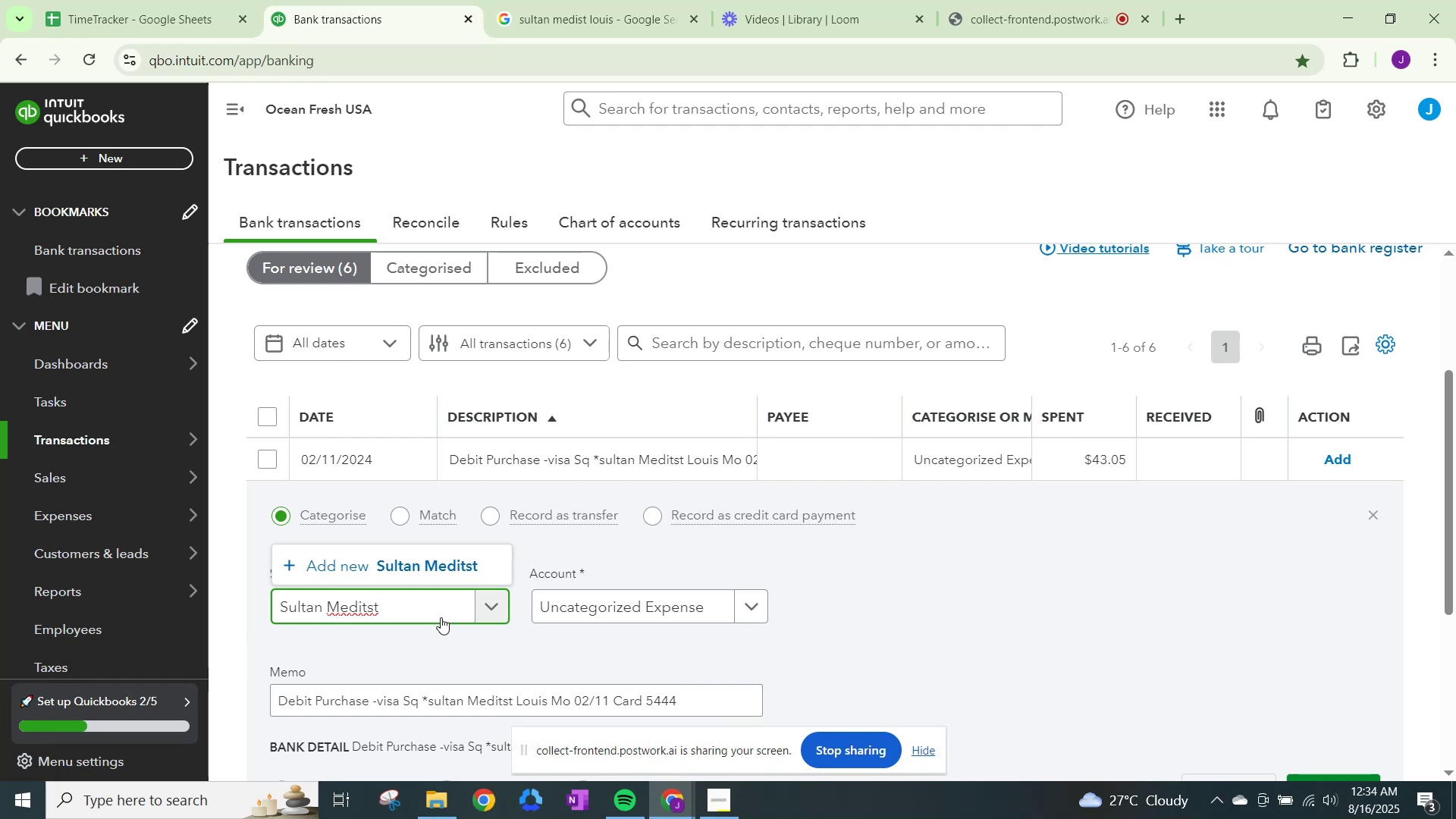 
left_click([438, 563])
 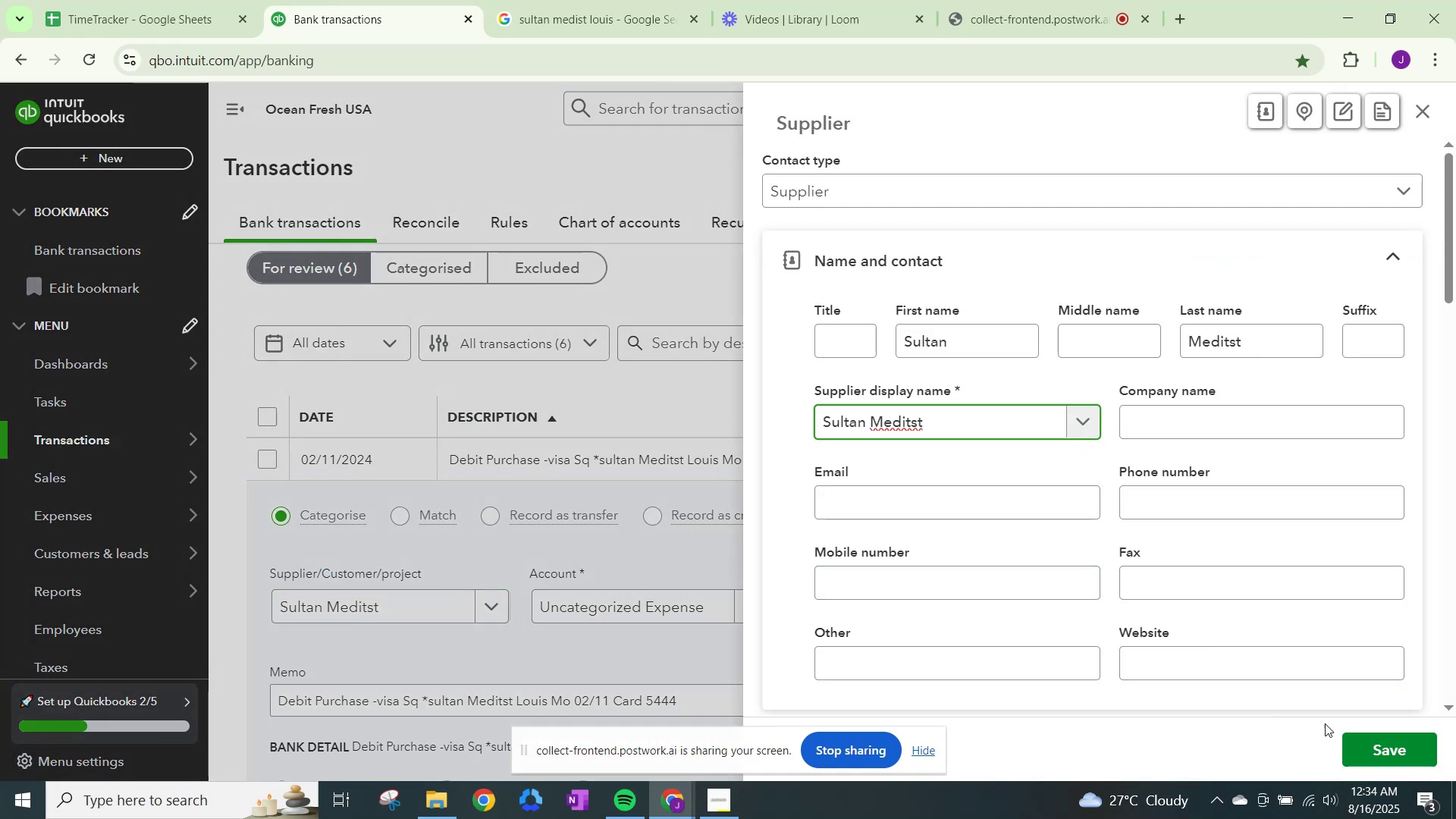 
left_click([1407, 749])
 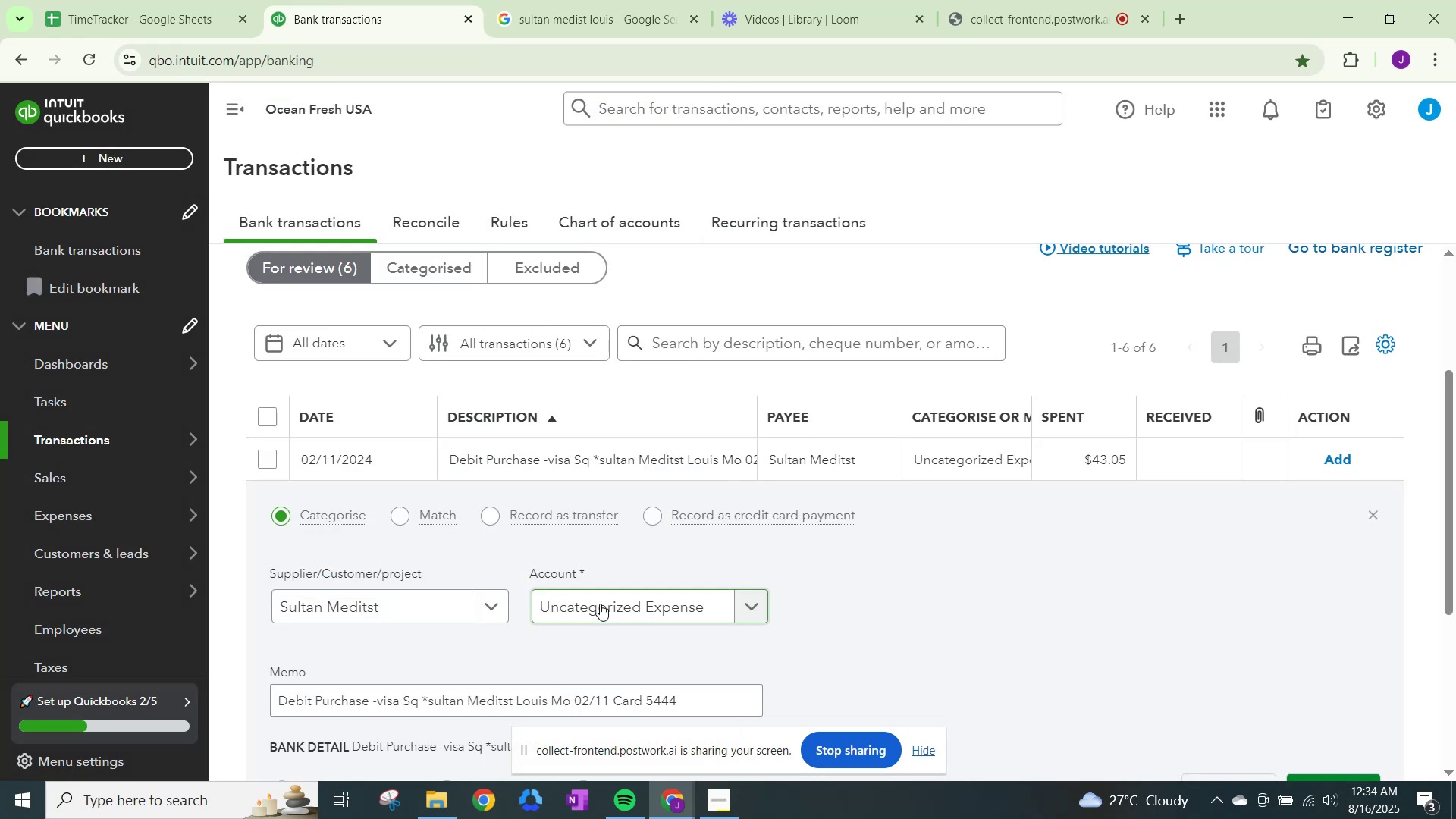 
left_click([600, 604])
 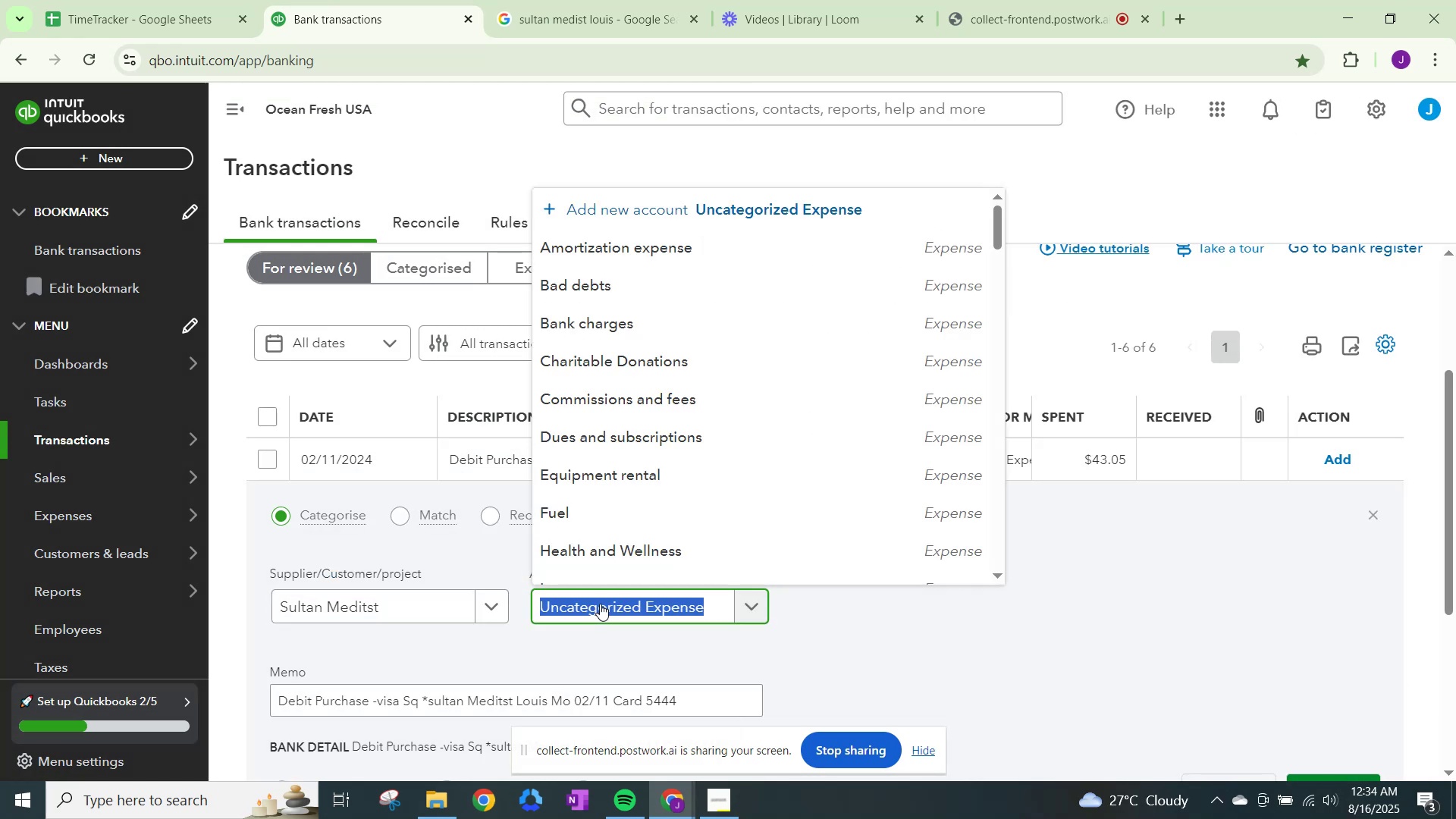 
double_click([600, 604])
 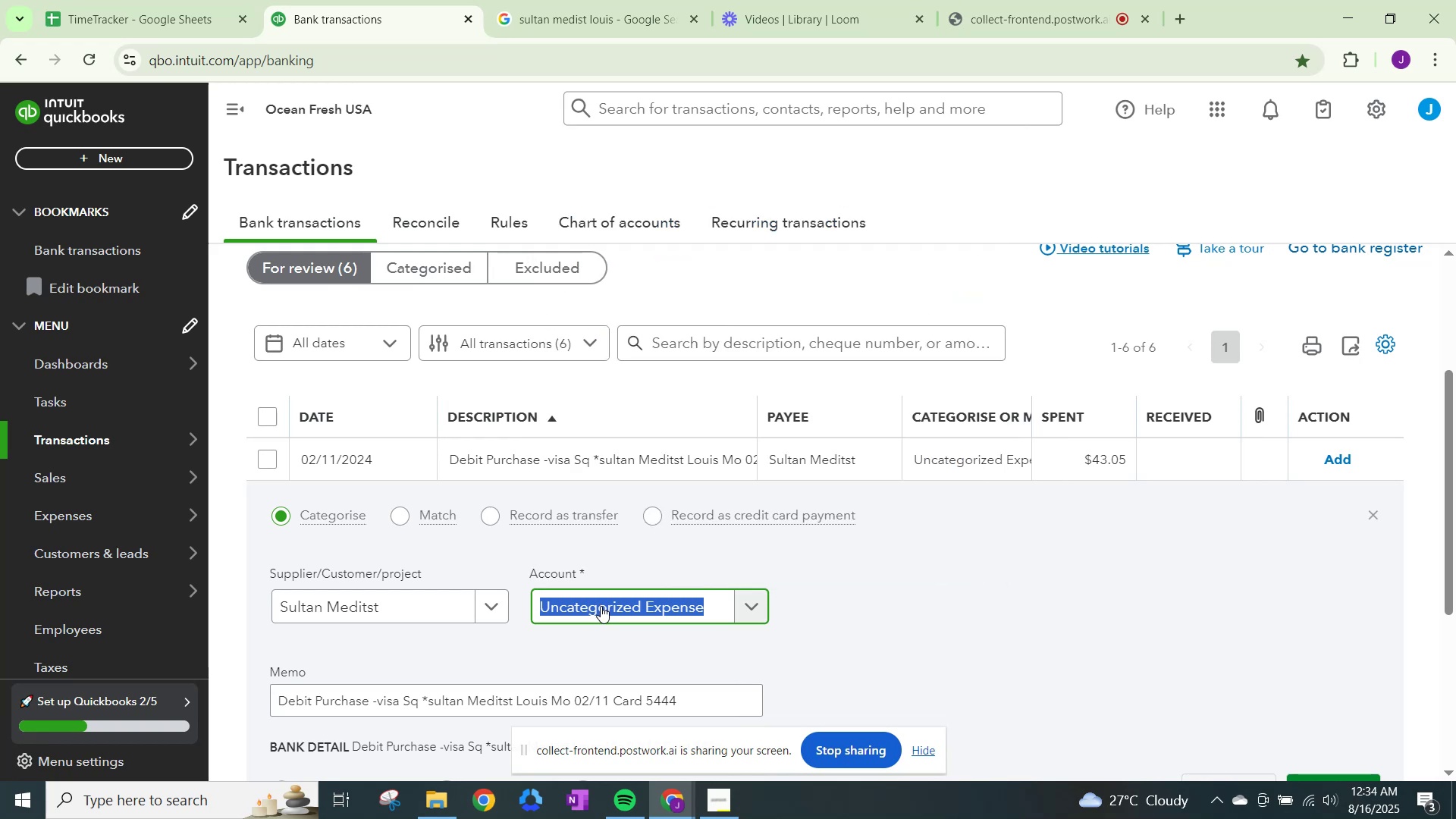 
type(meals)
 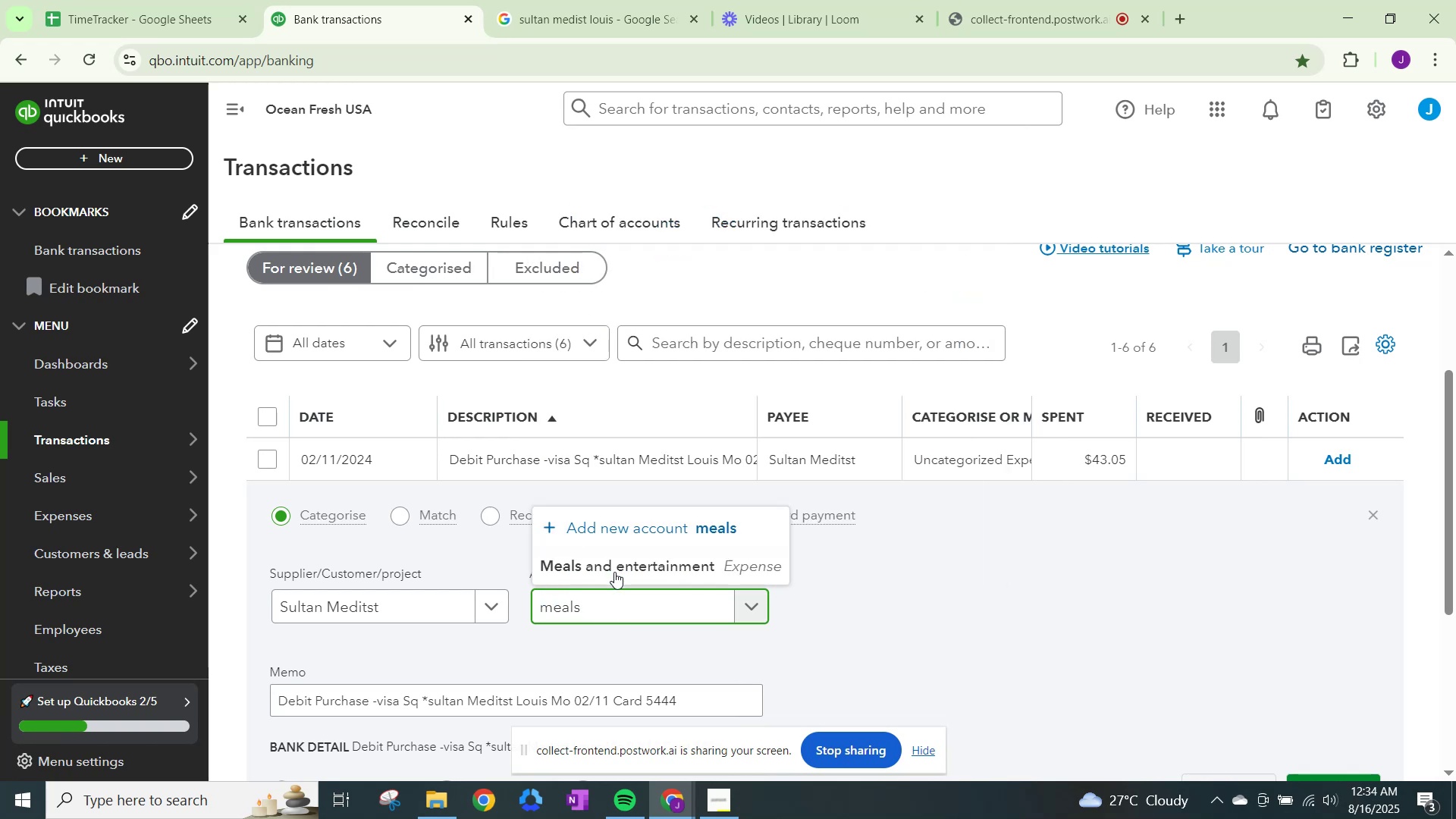 
left_click([617, 560])
 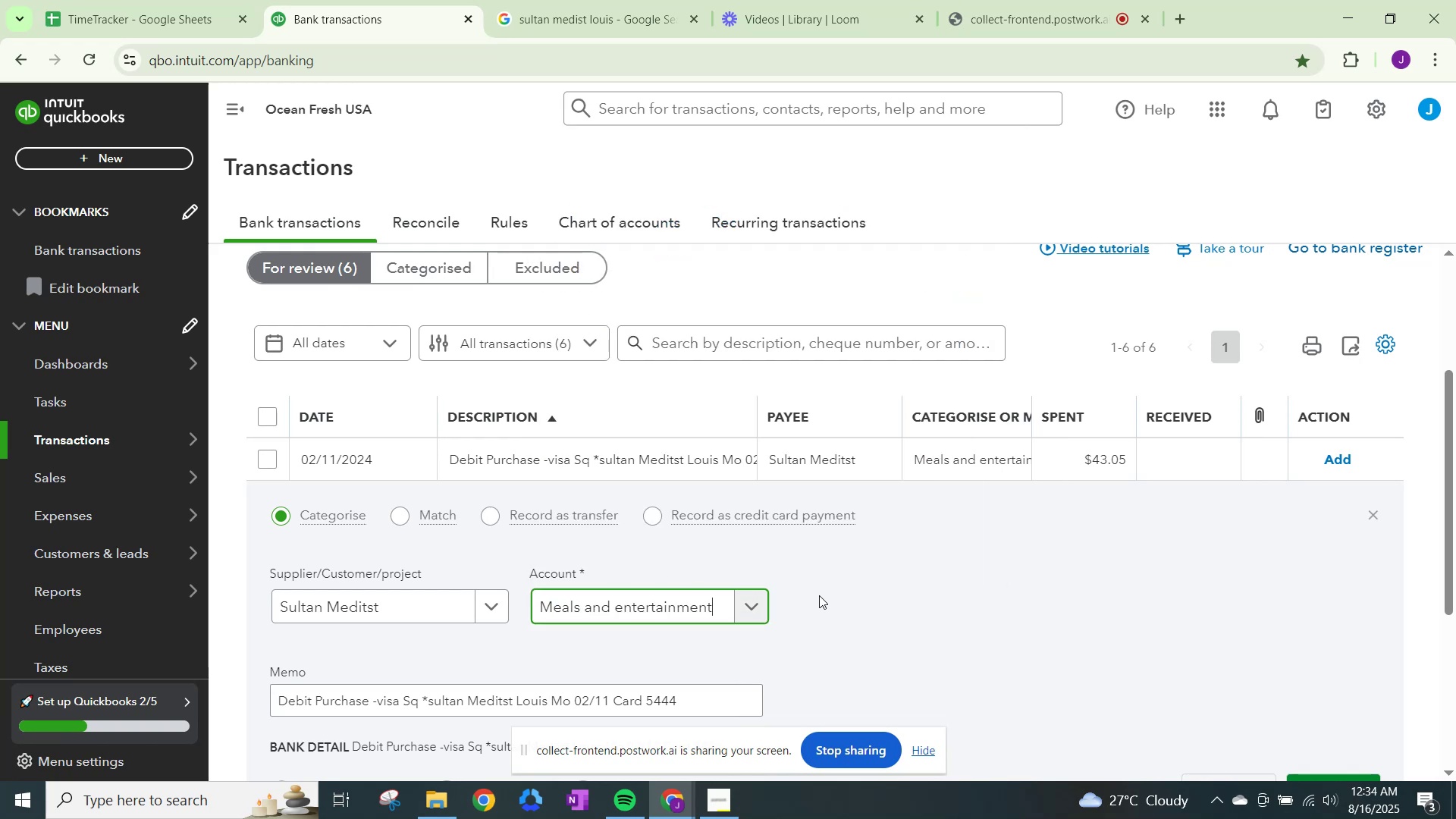 
scroll: coordinate [861, 601], scroll_direction: down, amount: 1.0
 